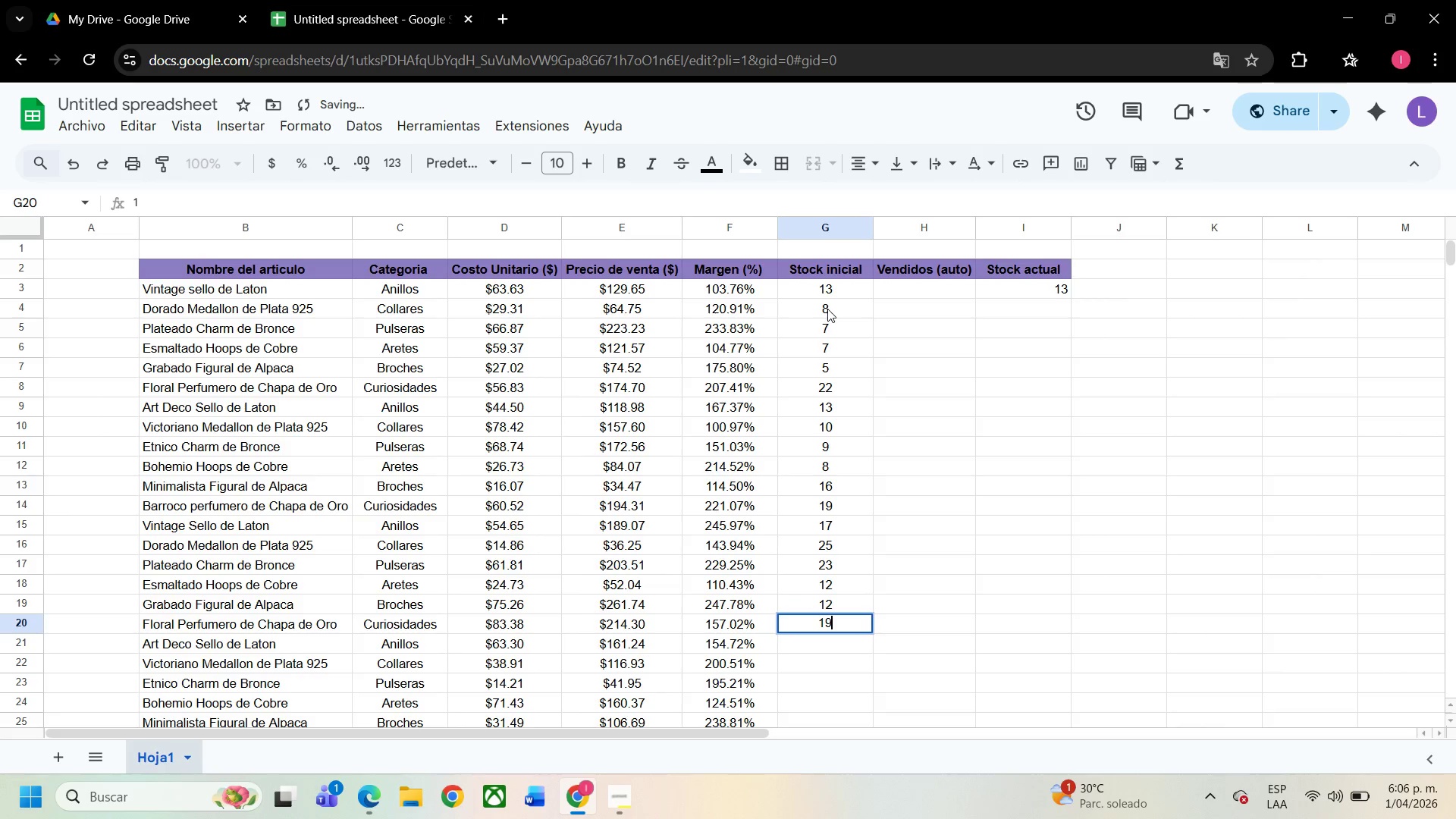 
key(Numpad9)
 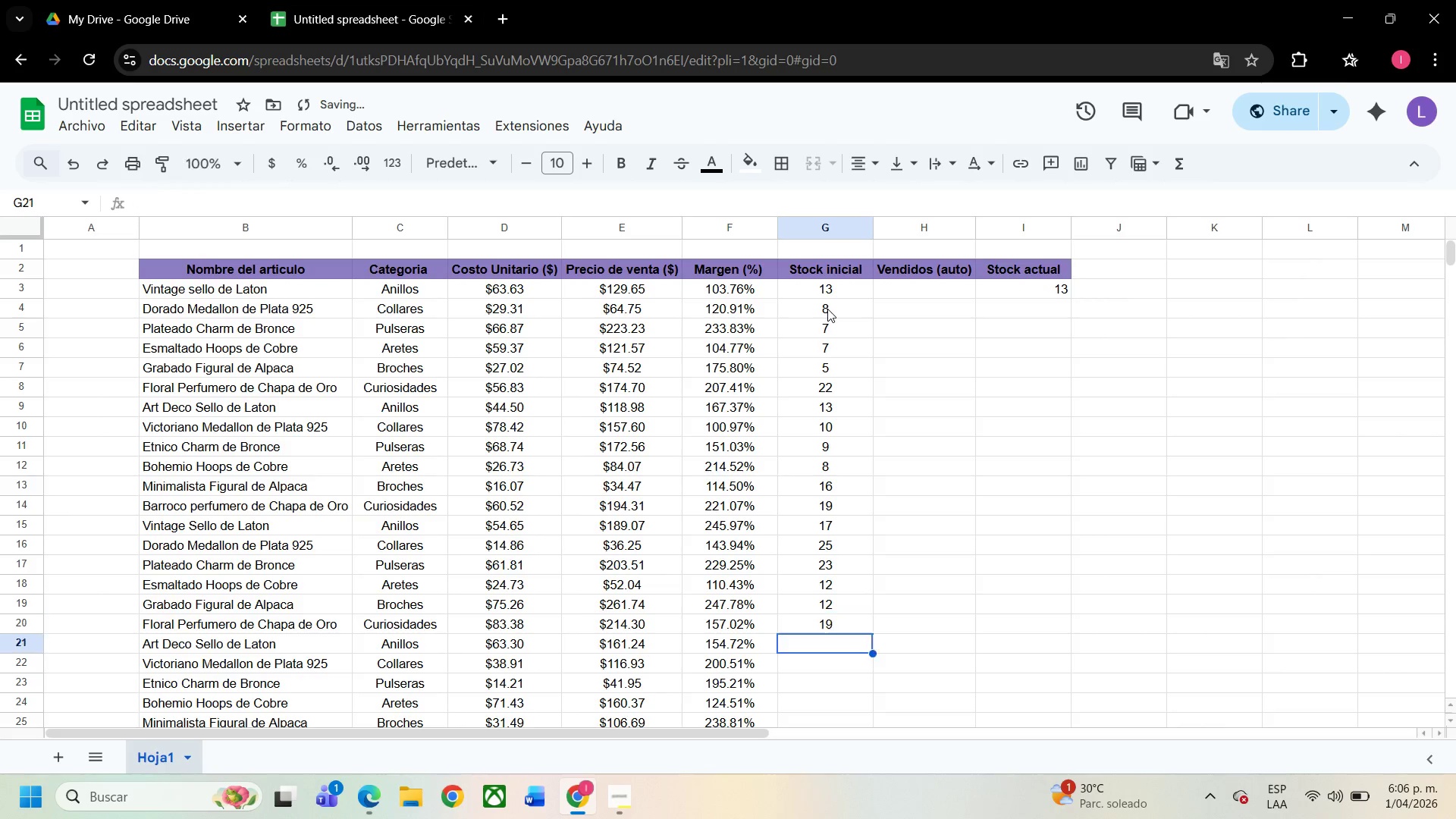 
key(NumpadEnter)
 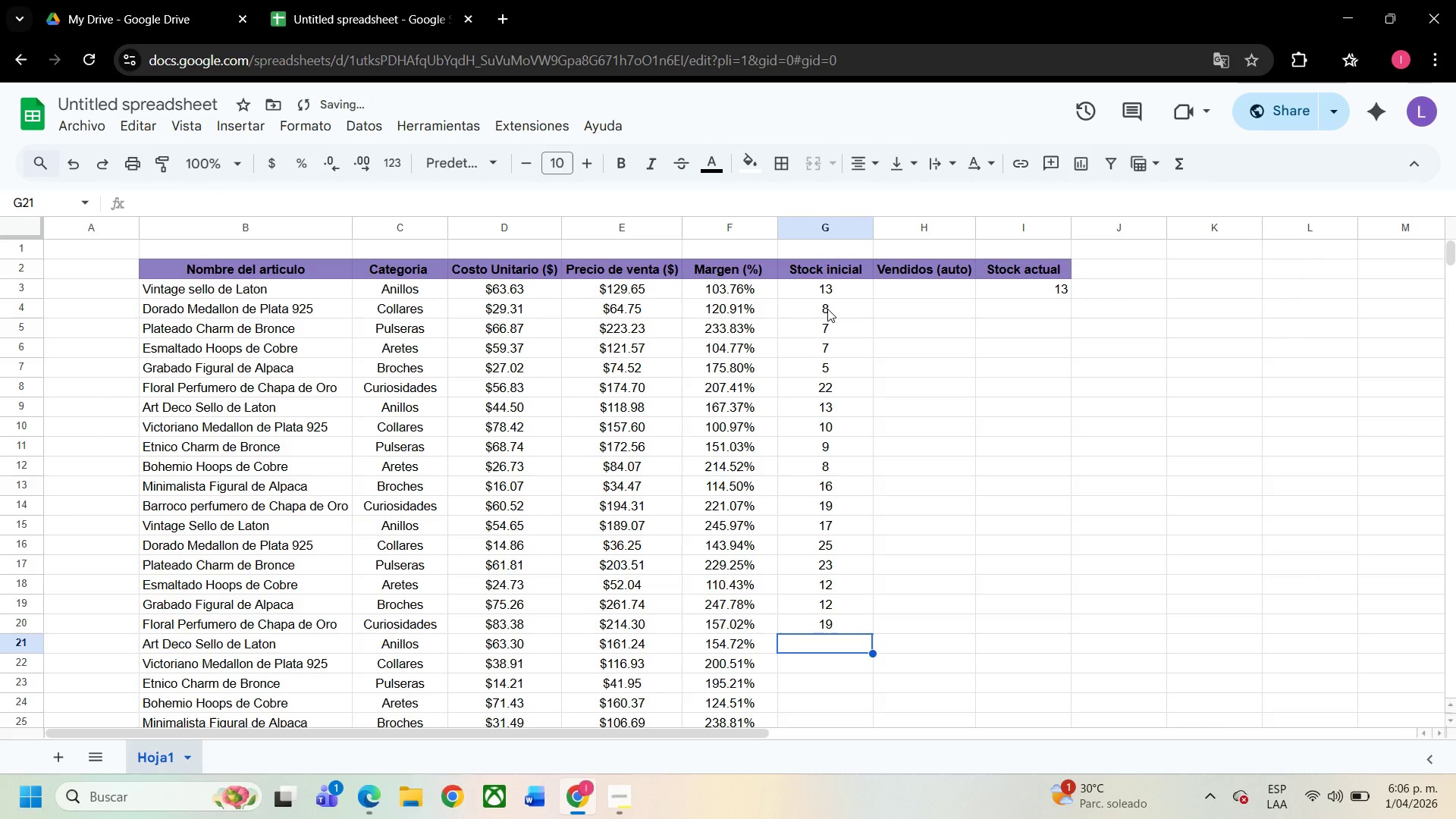 
key(Numpad1)
 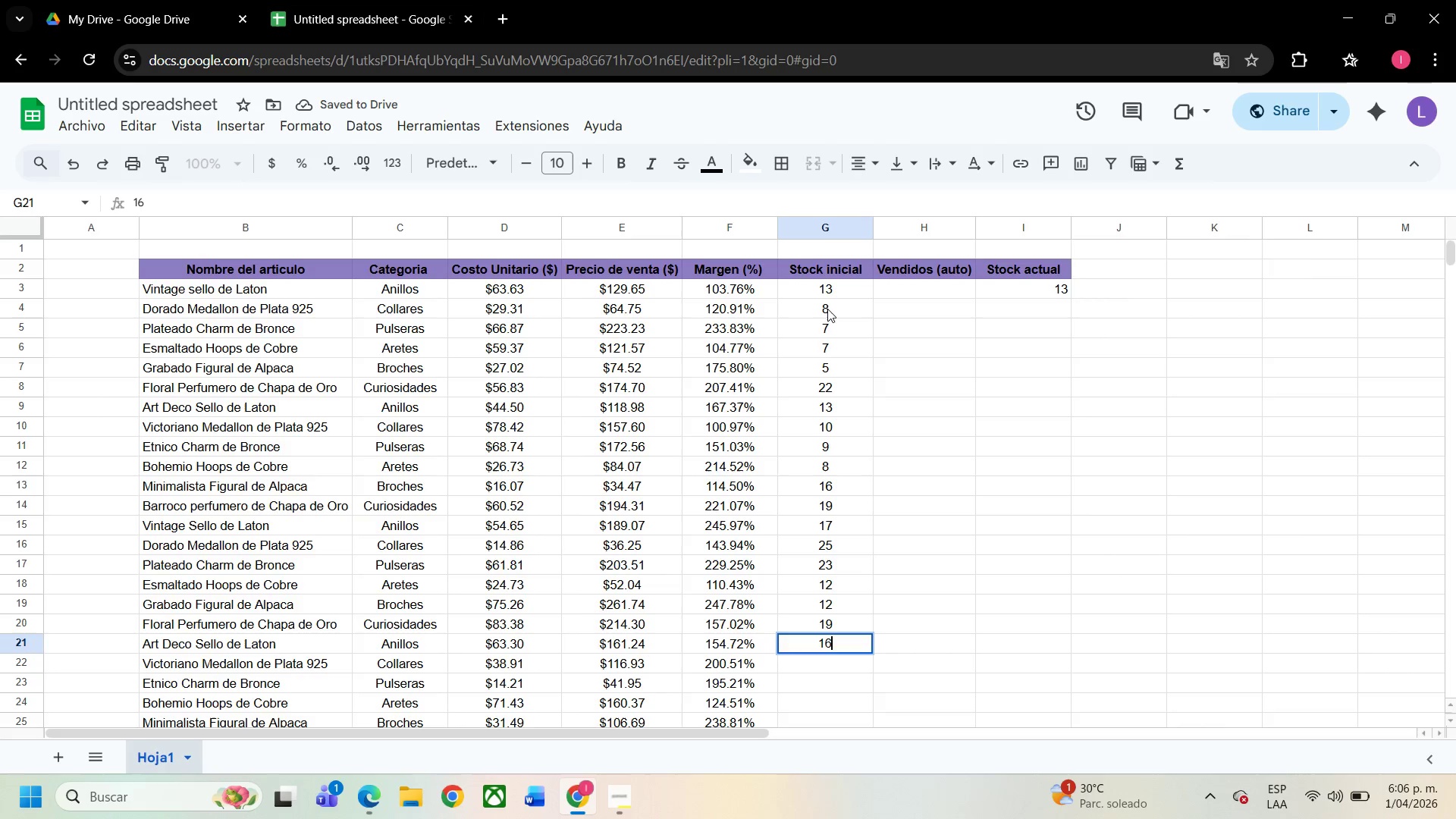 
key(Numpad6)
 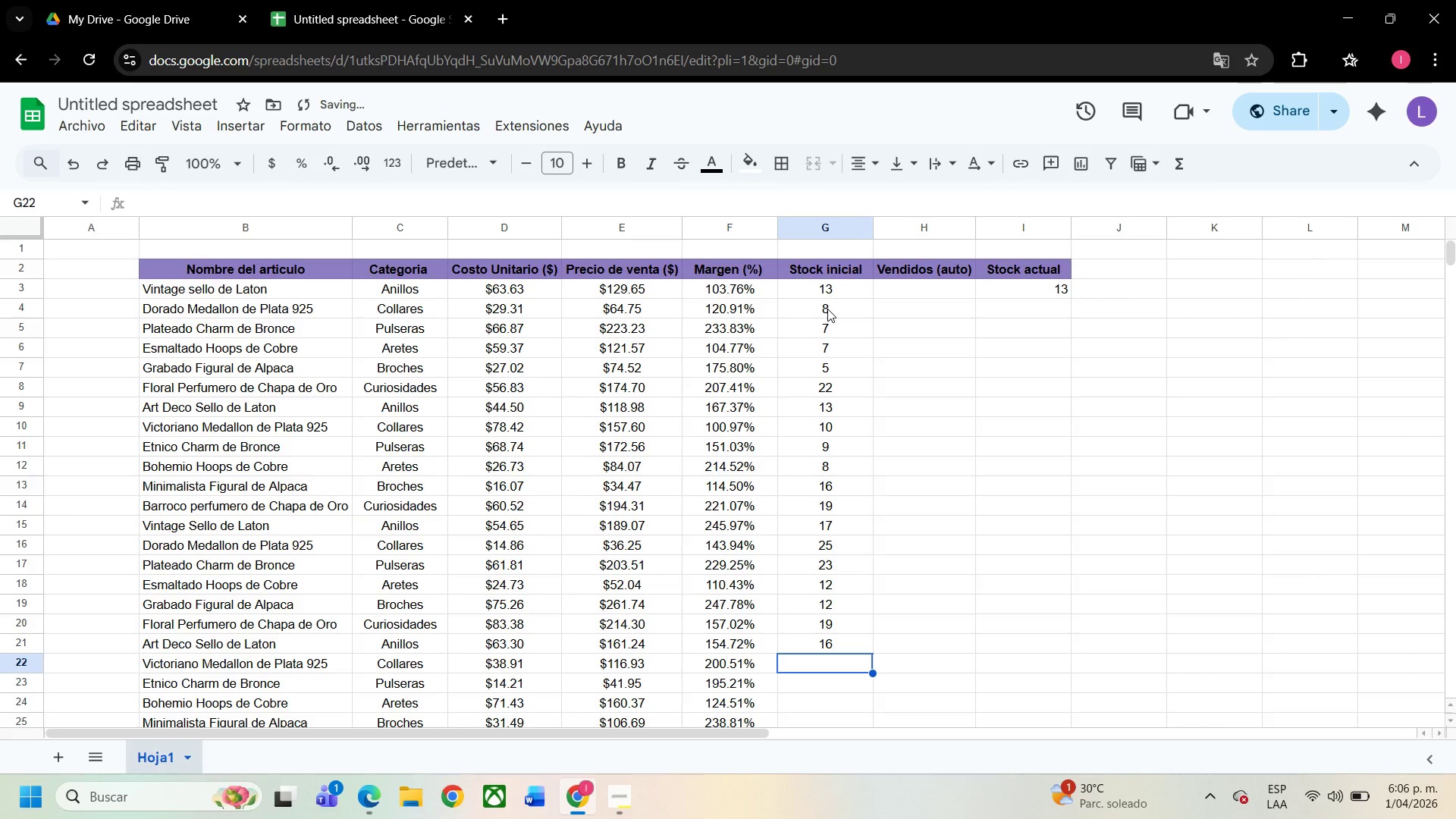 
key(NumpadEnter)
 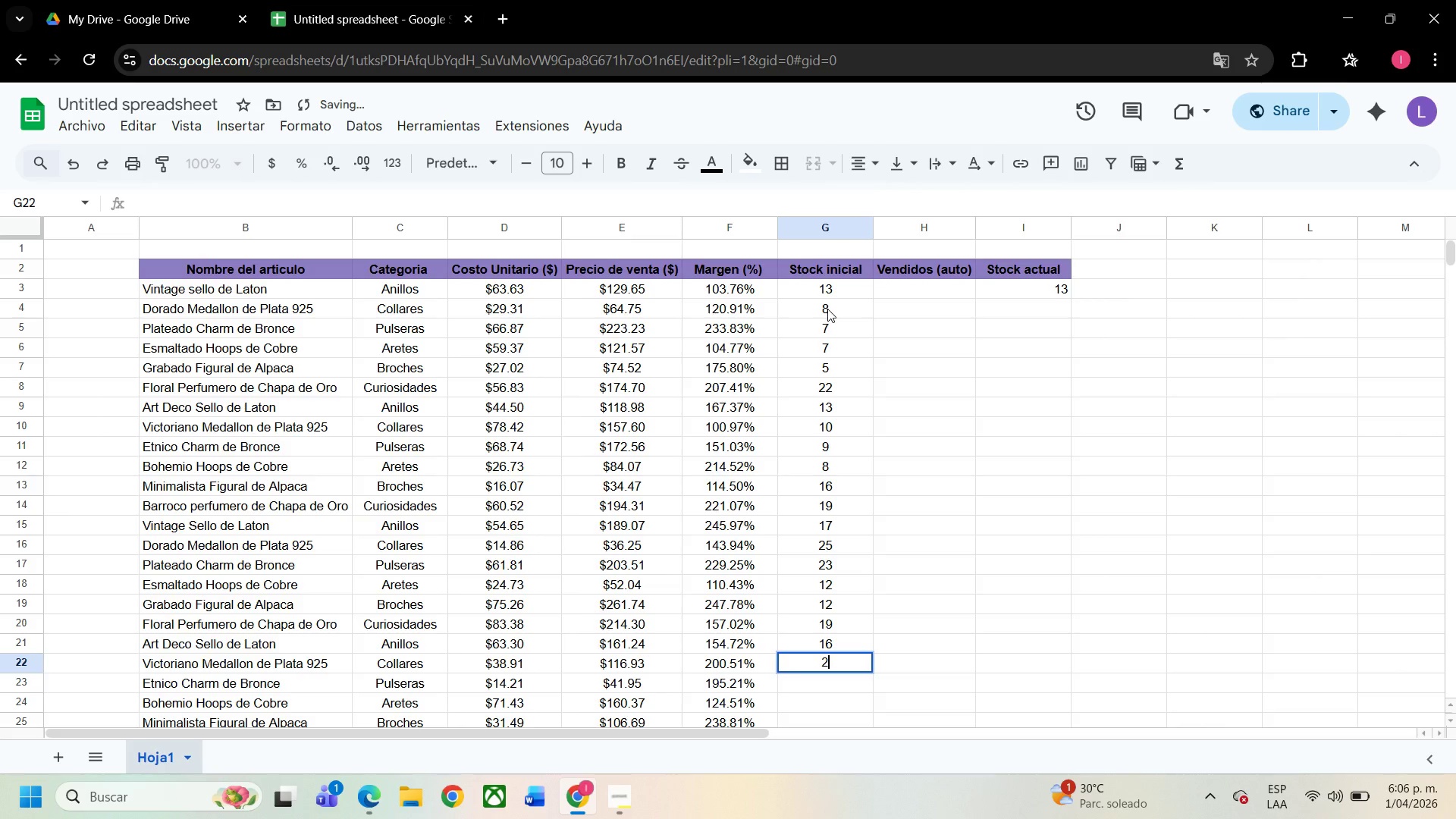 
key(Numpad2)
 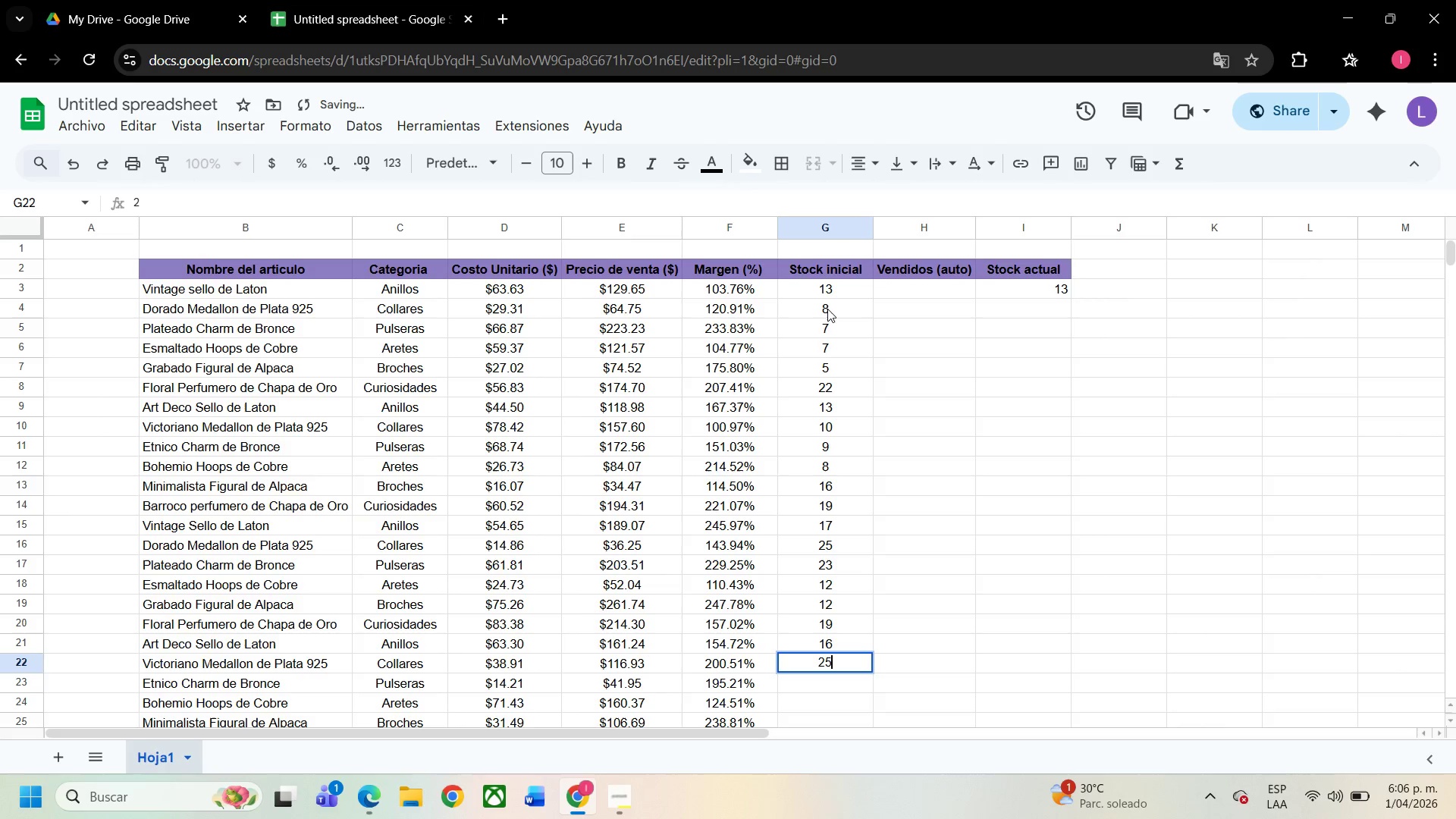 
key(Numpad5)
 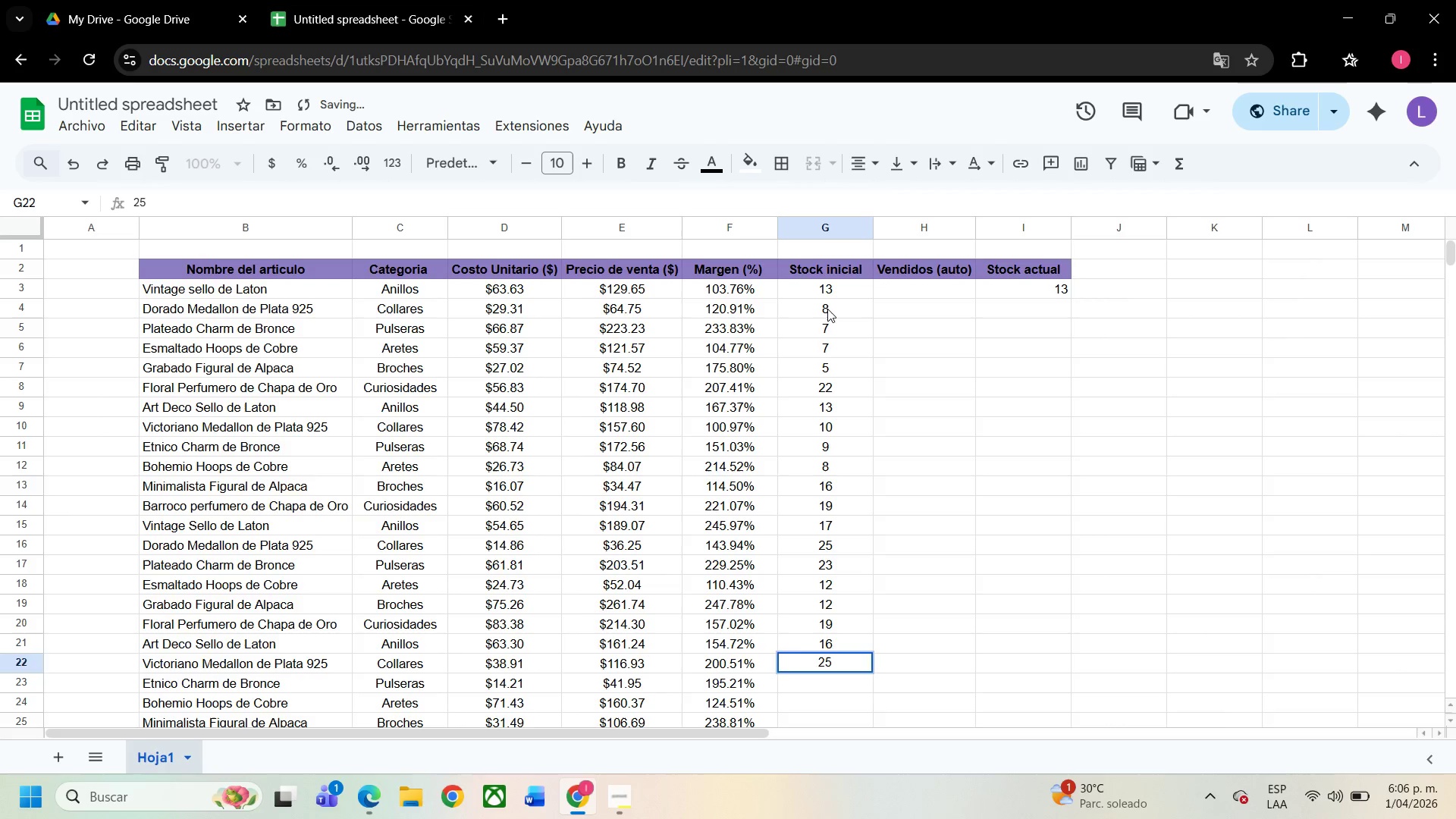 
key(NumpadEnter)
 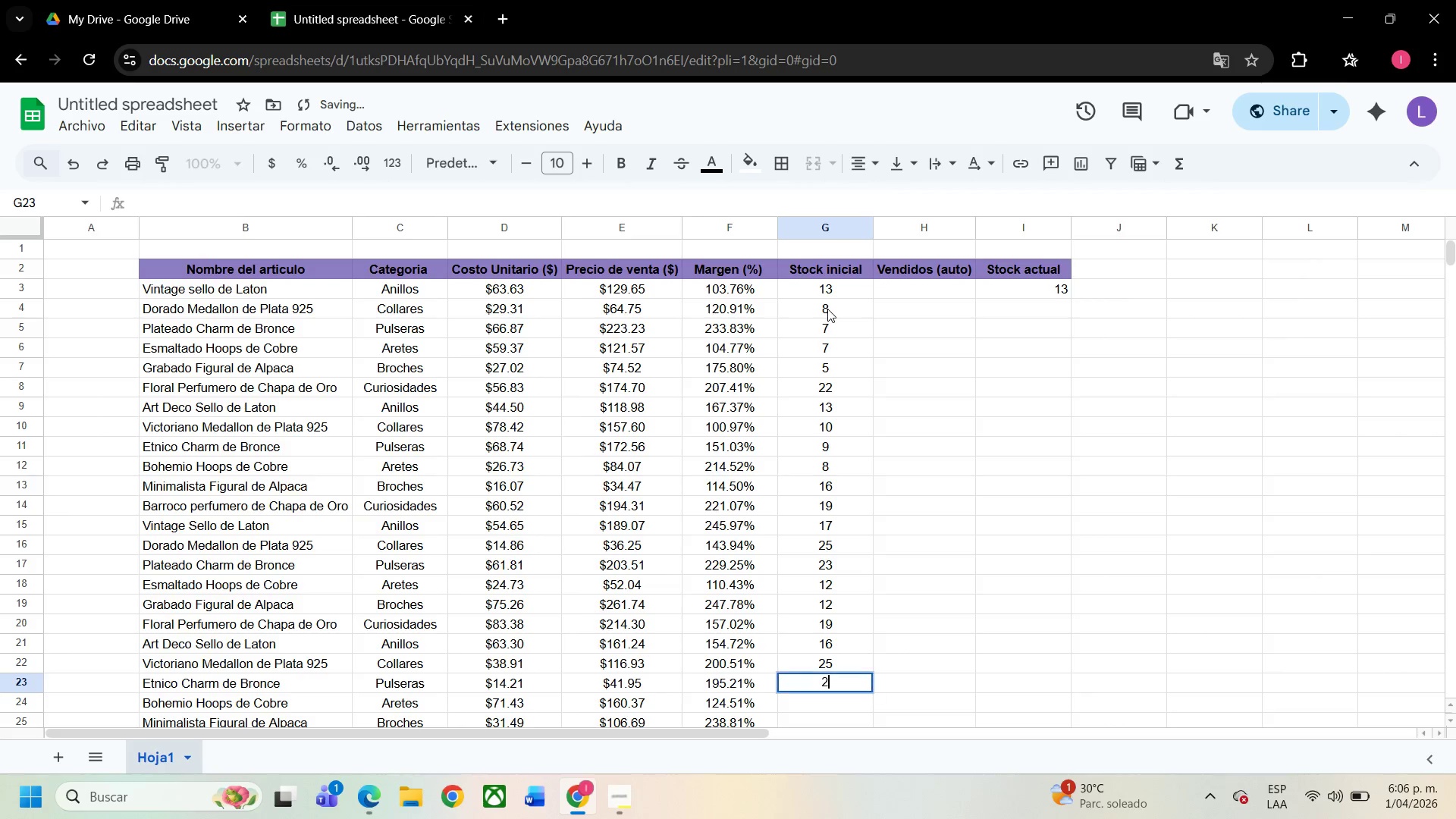 
key(Numpad2)
 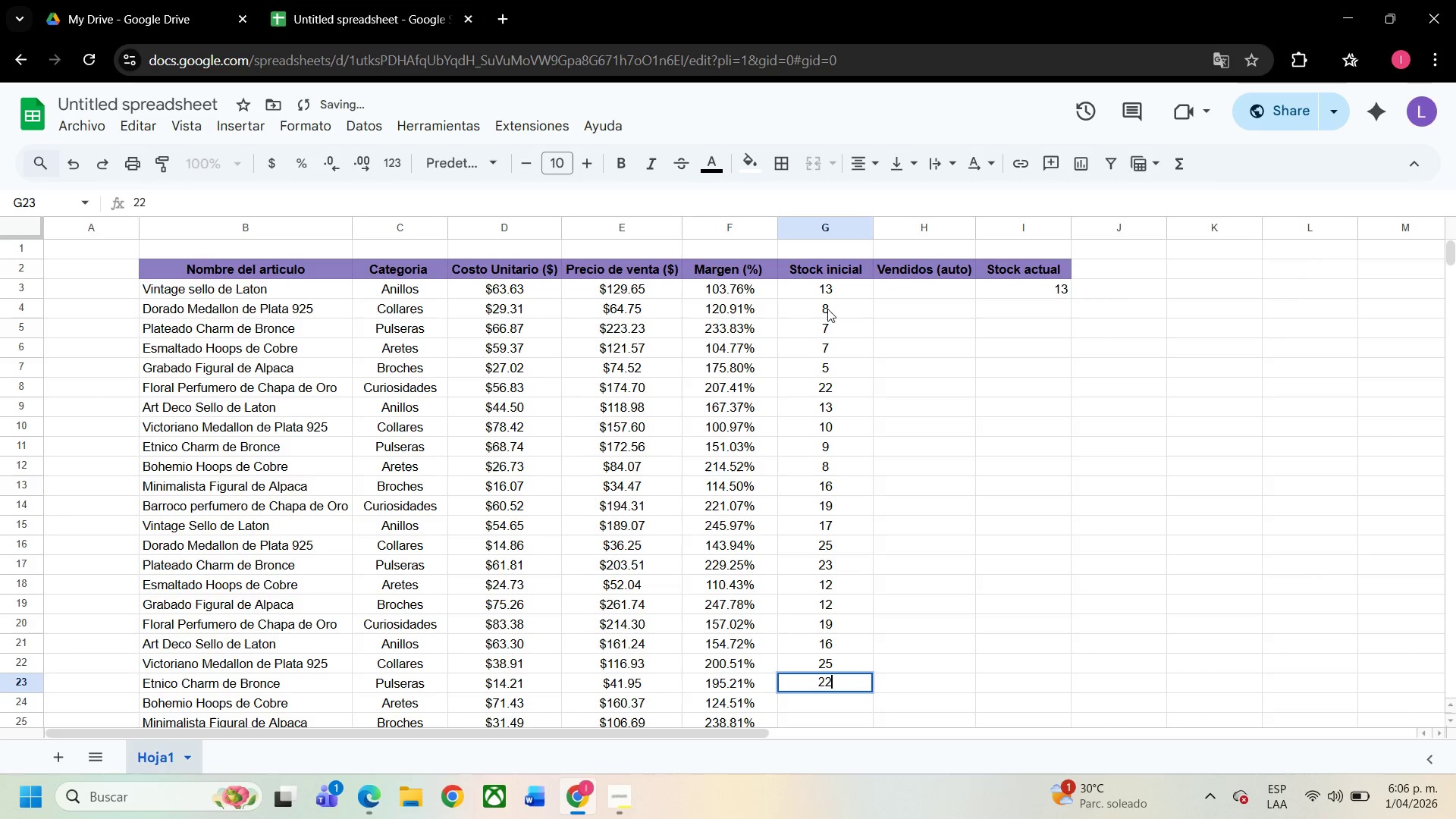 
key(Numpad2)
 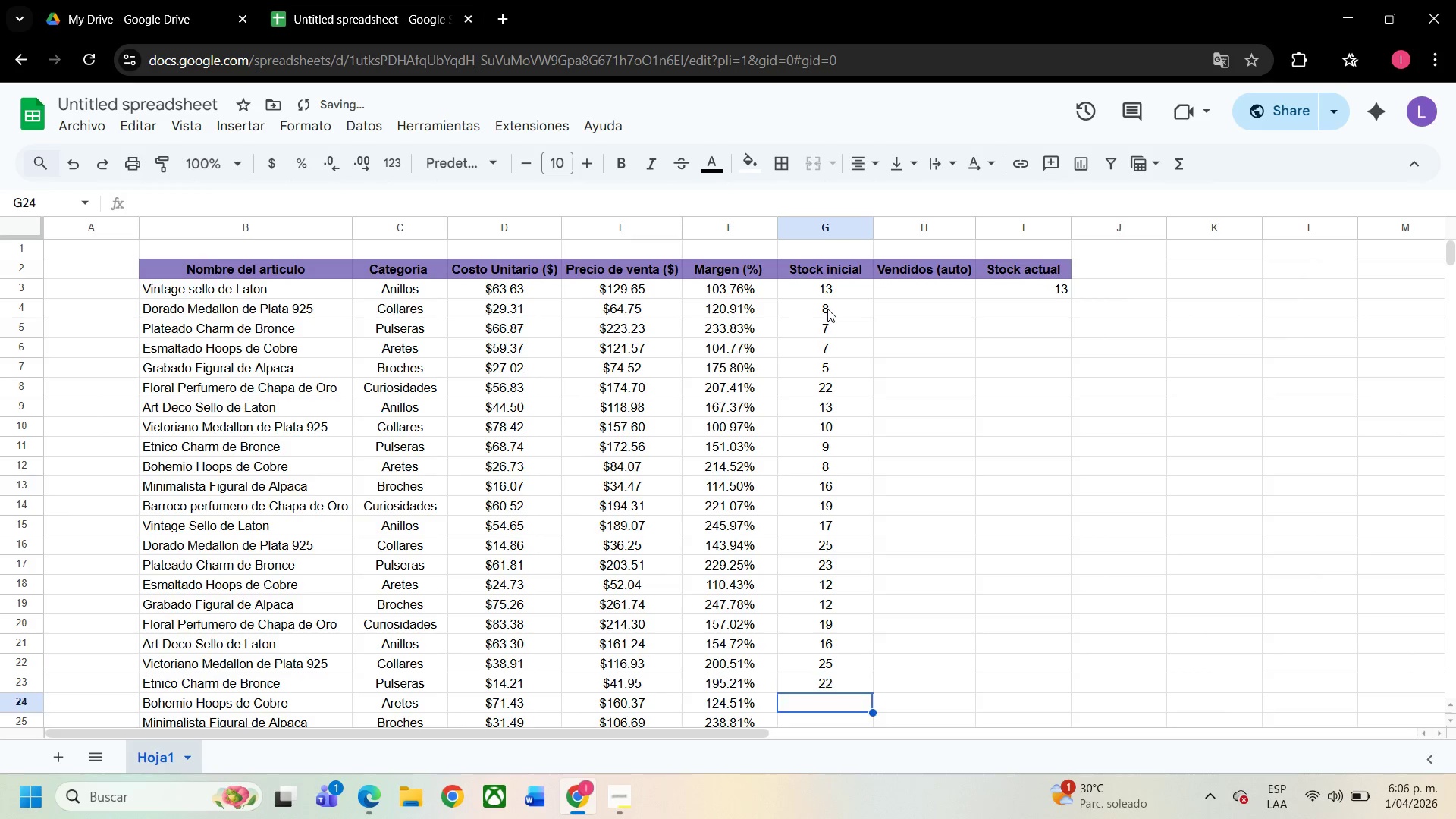 
key(NumpadEnter)
 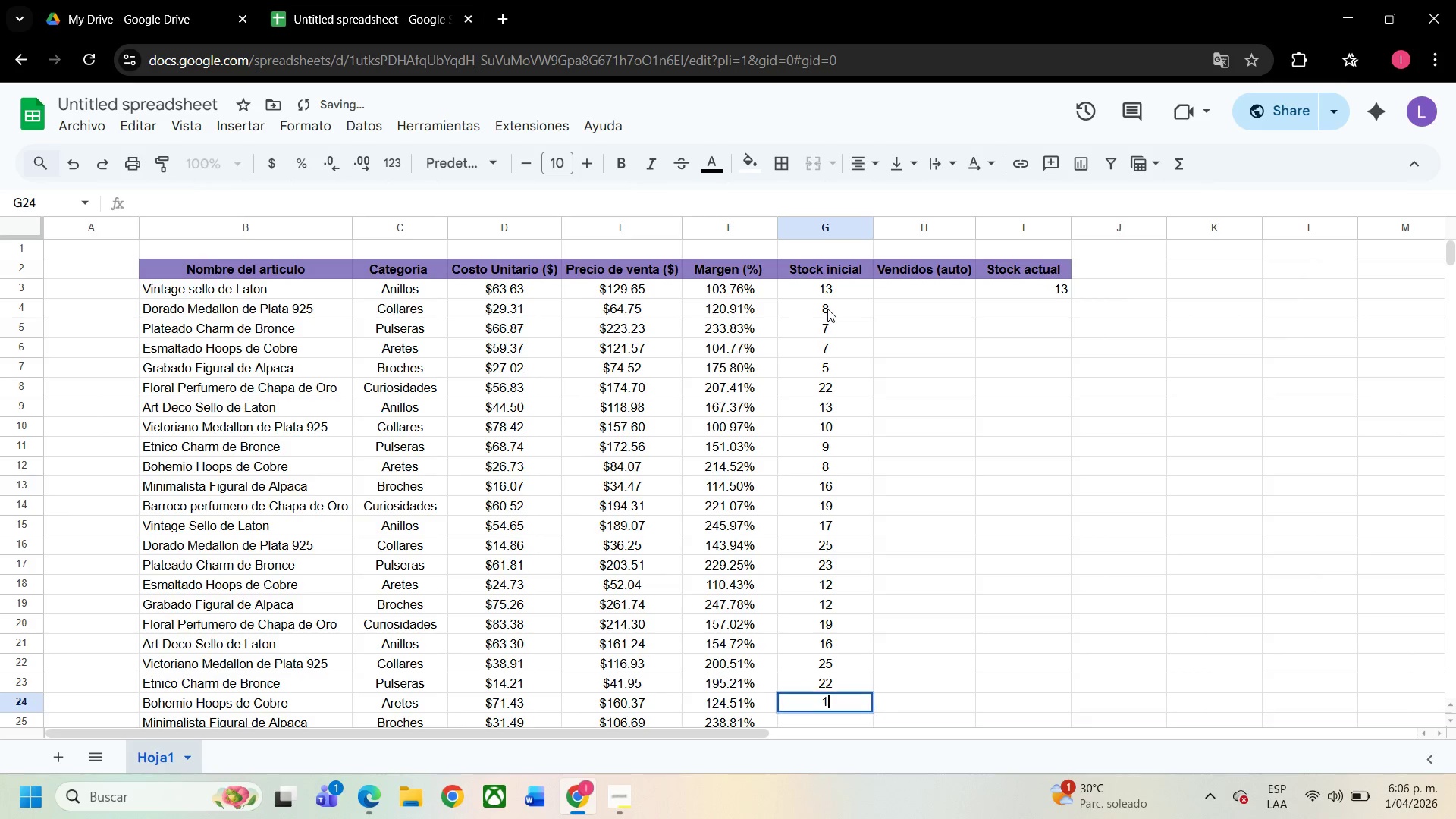 
key(Numpad1)
 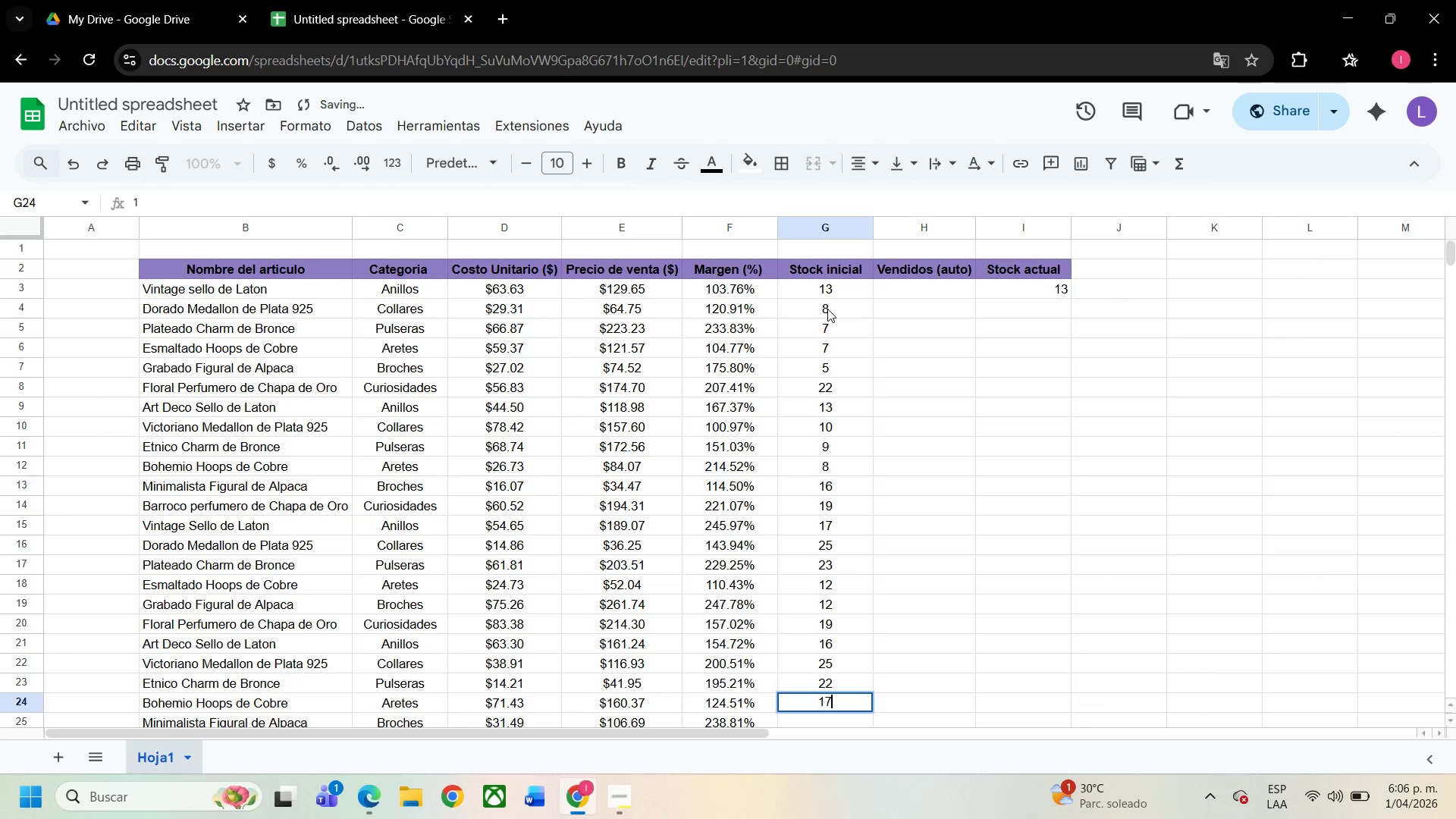 
key(Numpad7)
 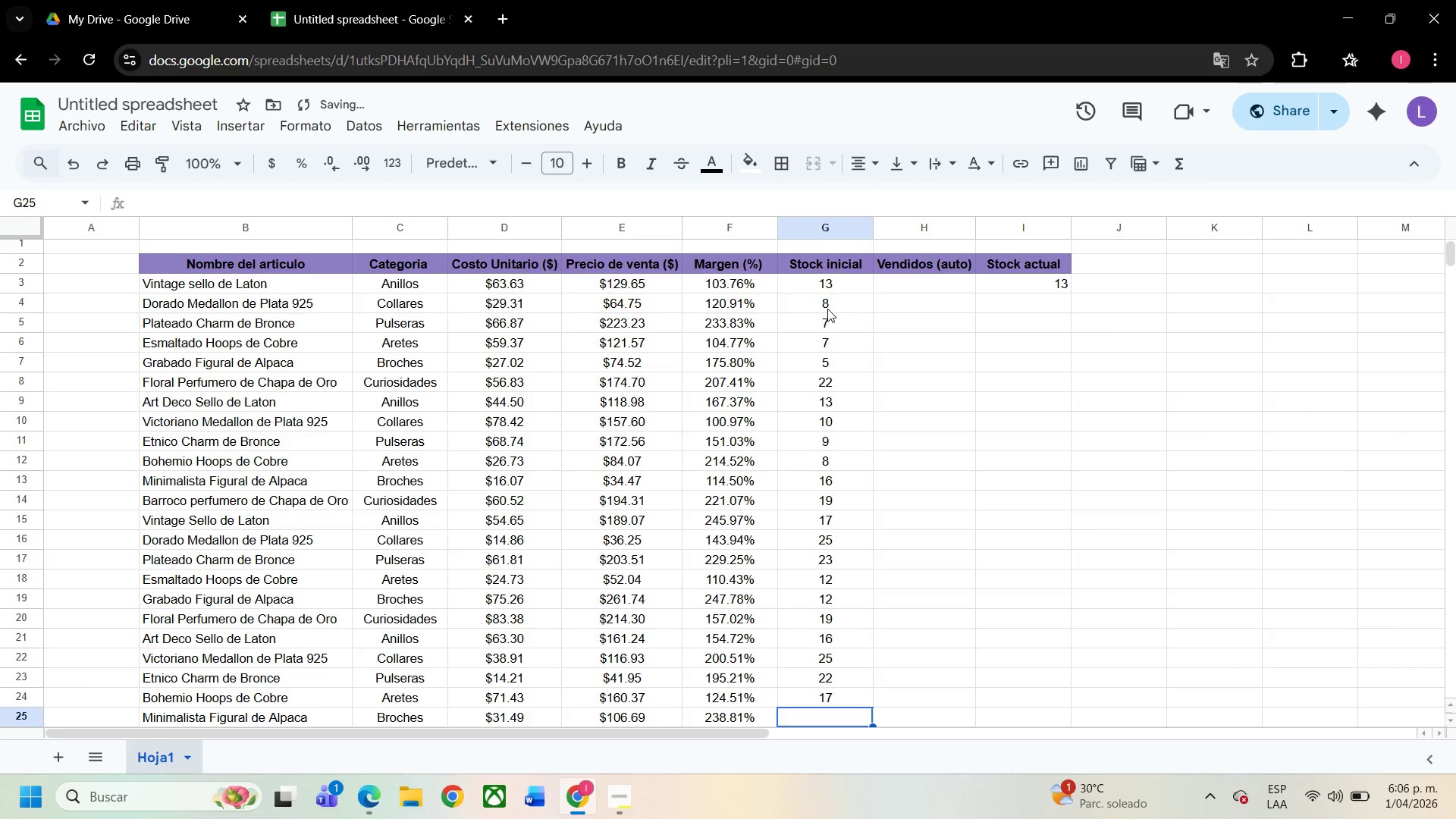 
key(NumpadEnter)
 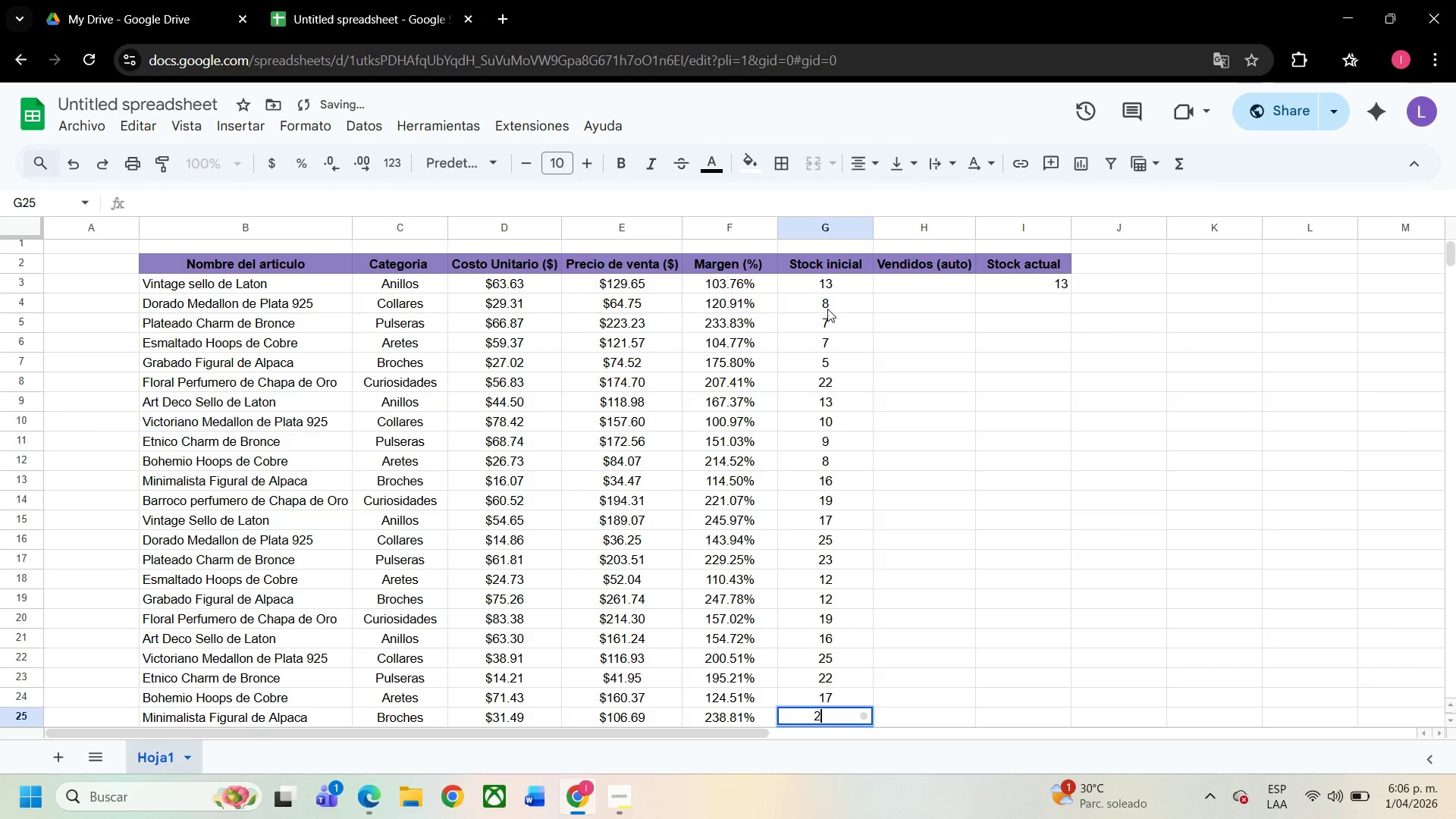 
key(Numpad2)
 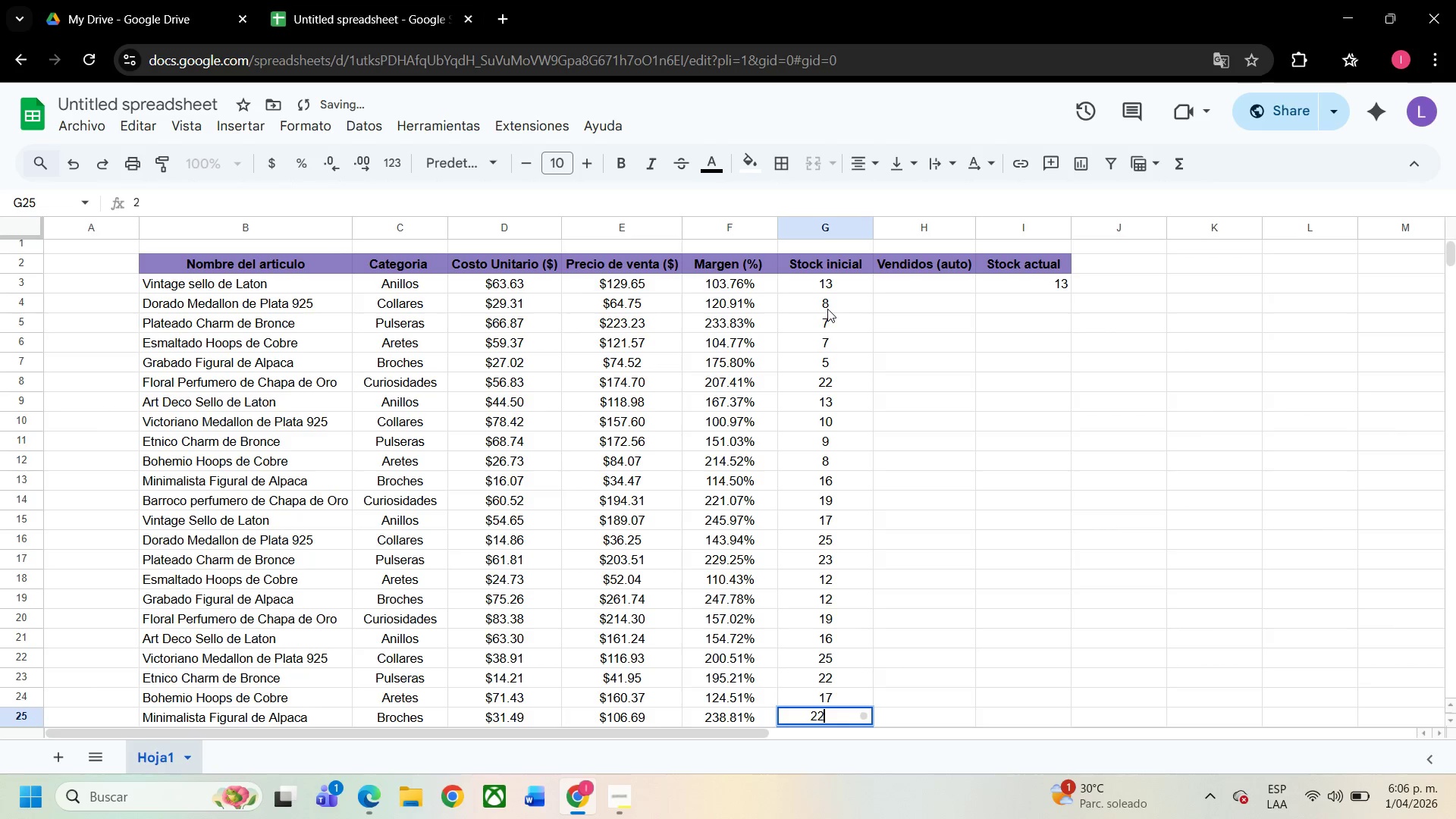 
key(Numpad2)
 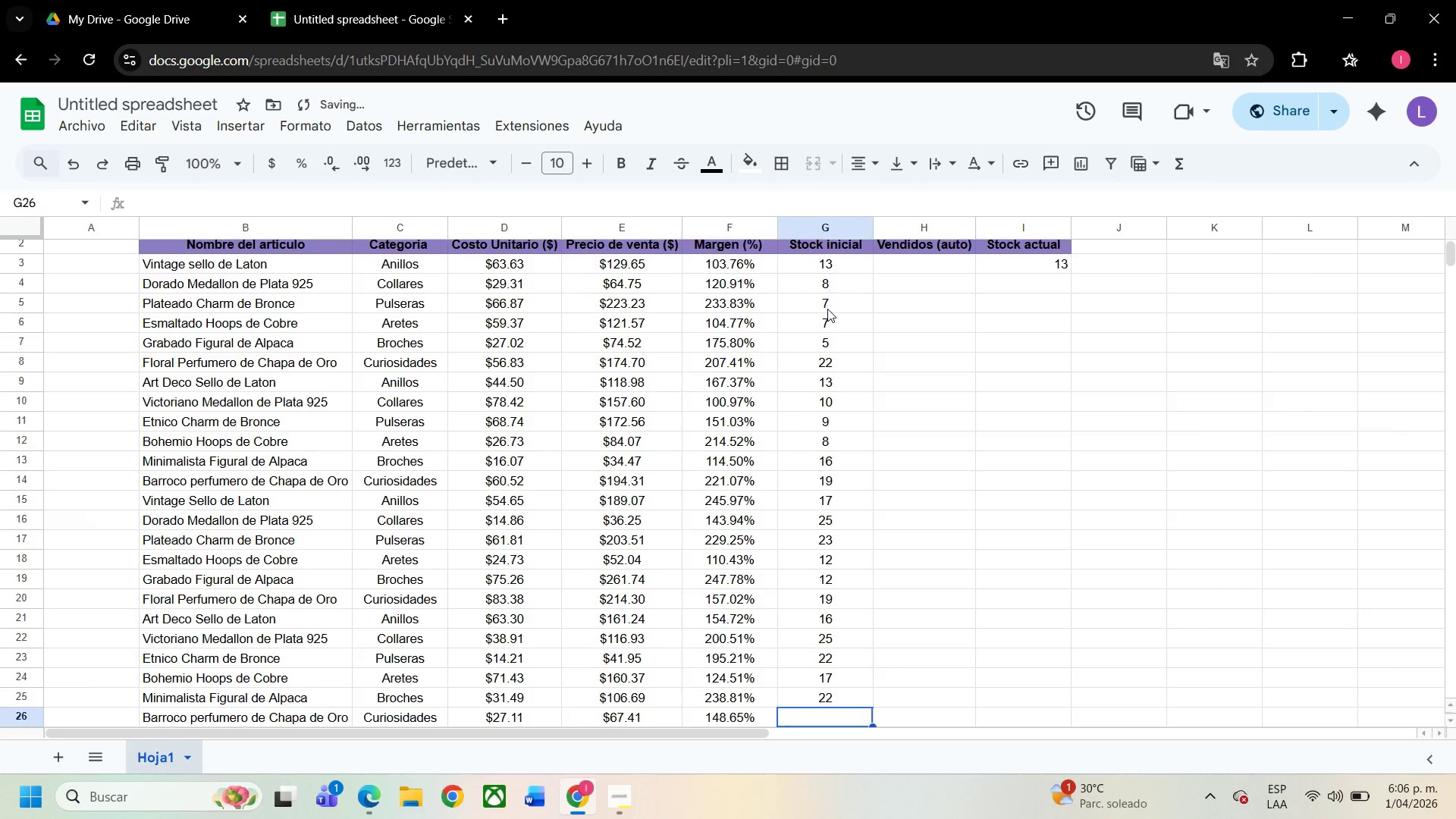 
key(NumpadEnter)
 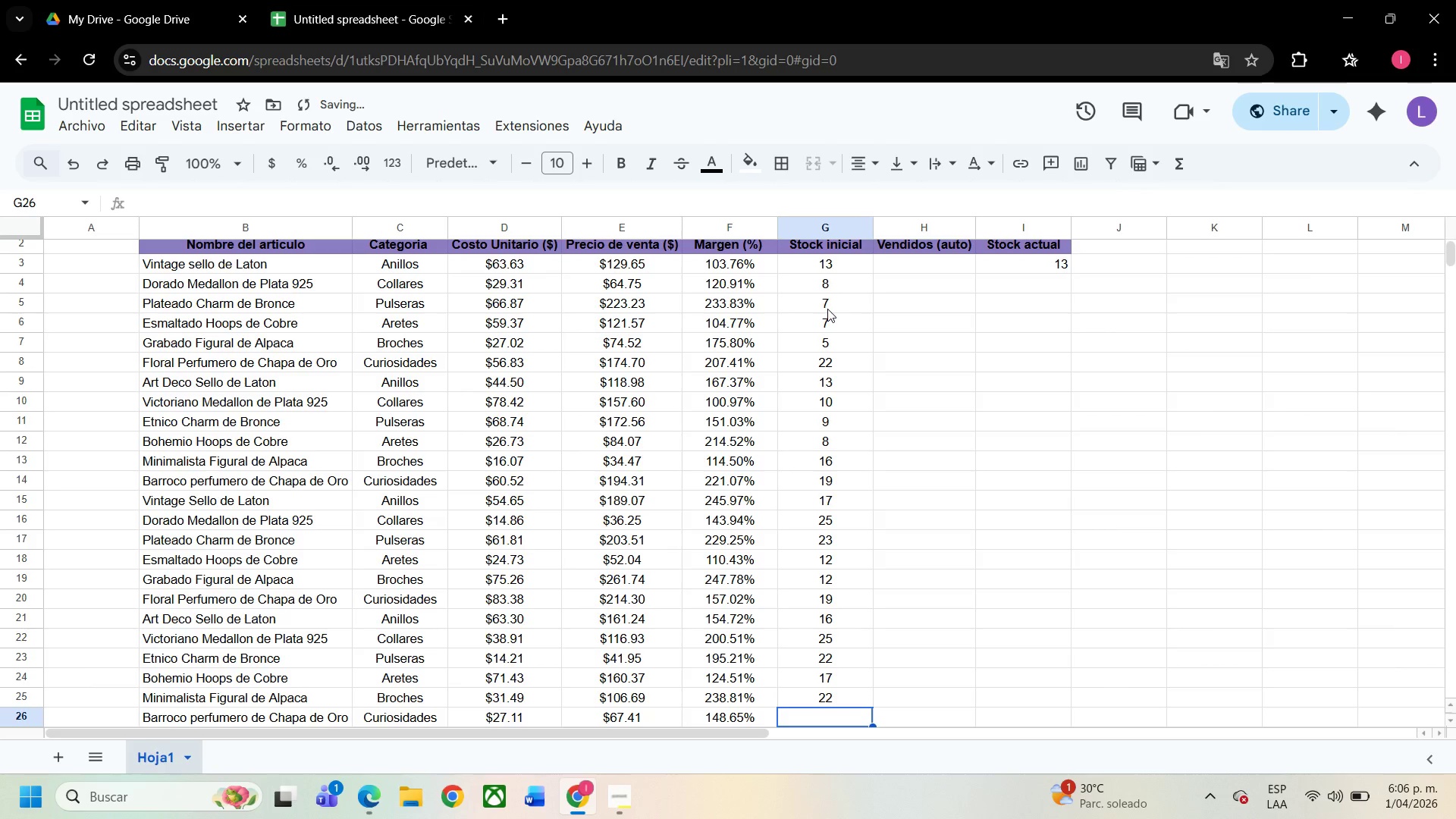 
key(Numpad6)
 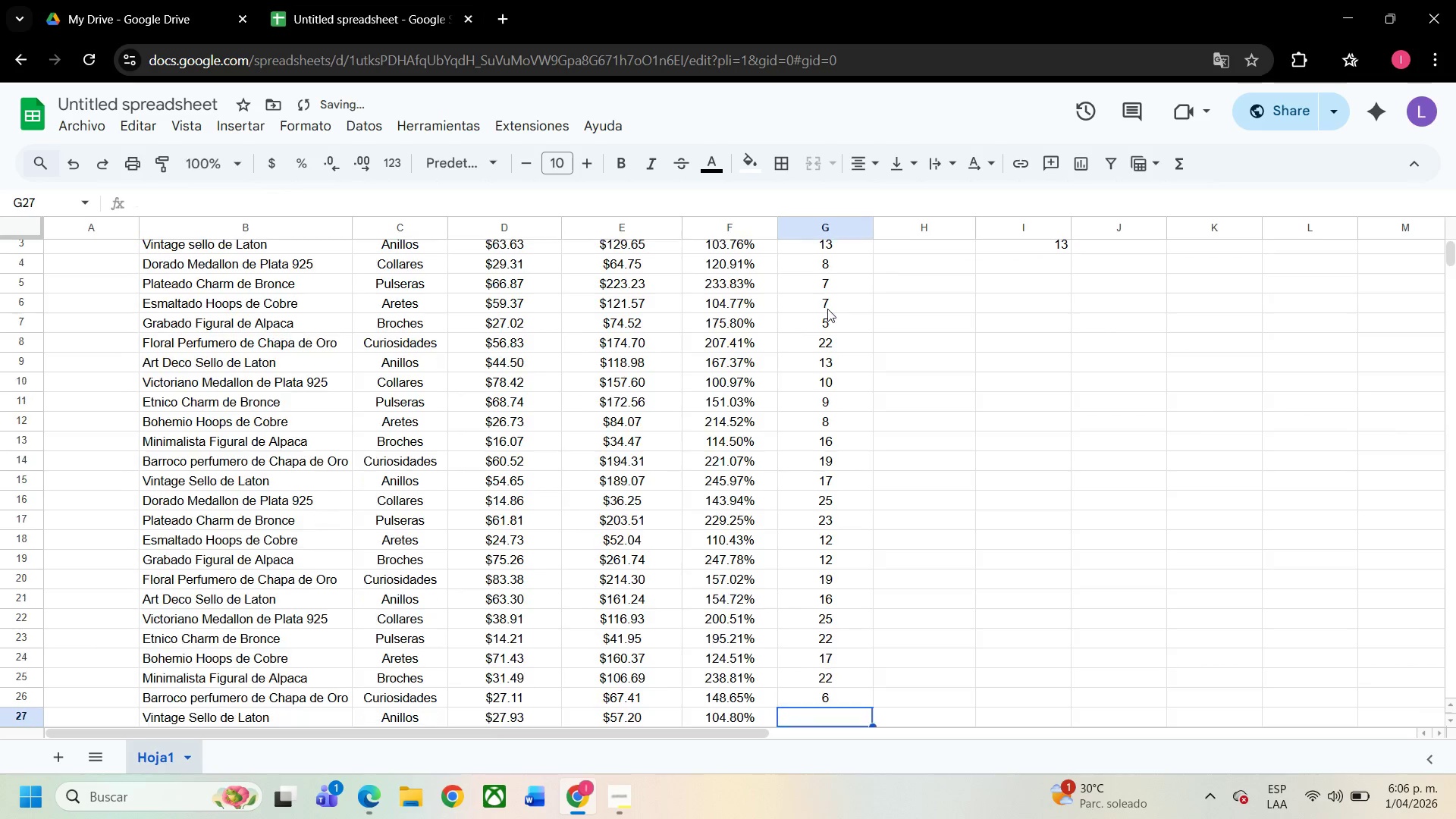 
key(NumpadEnter)
 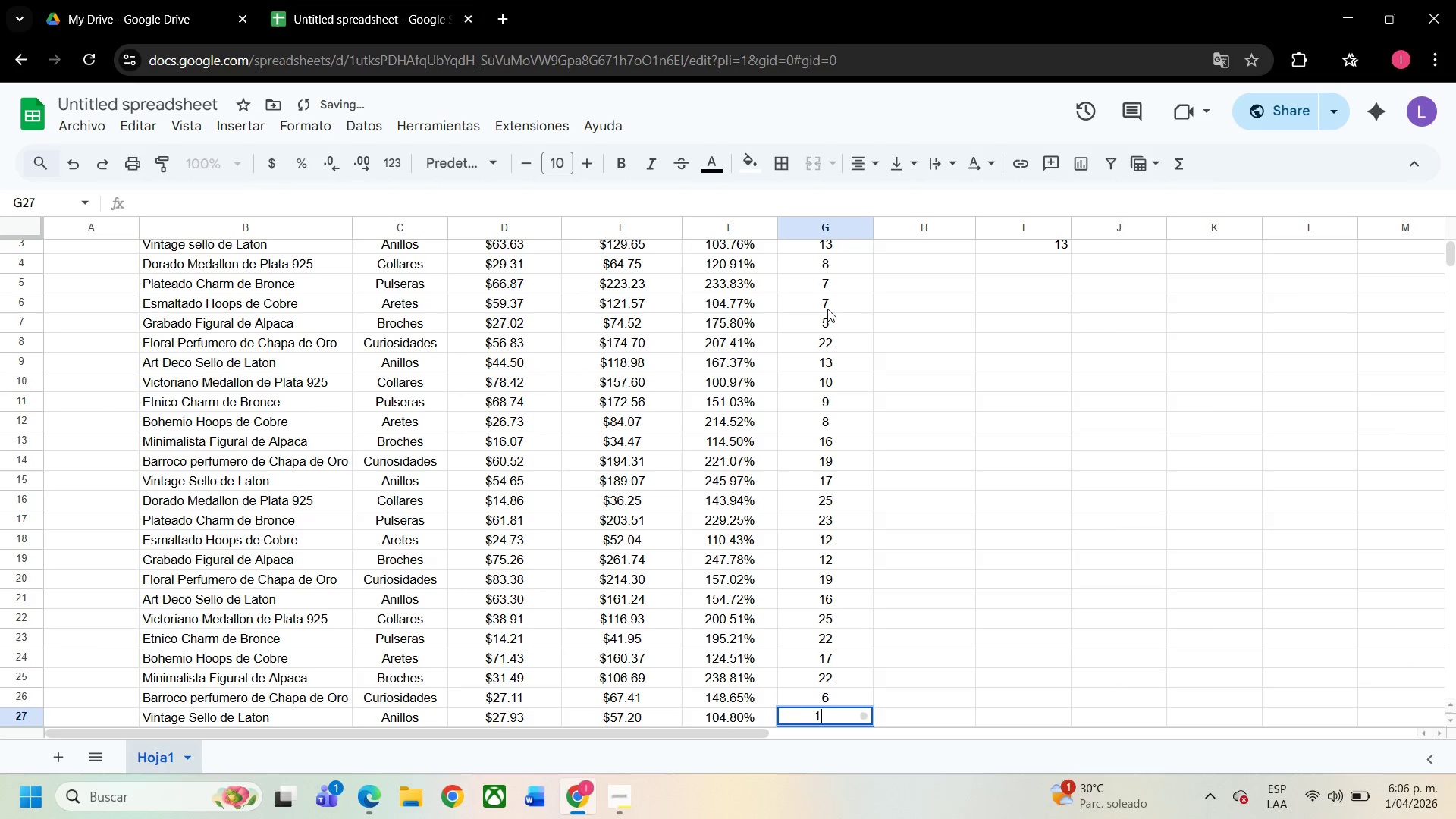 
key(Numpad1)
 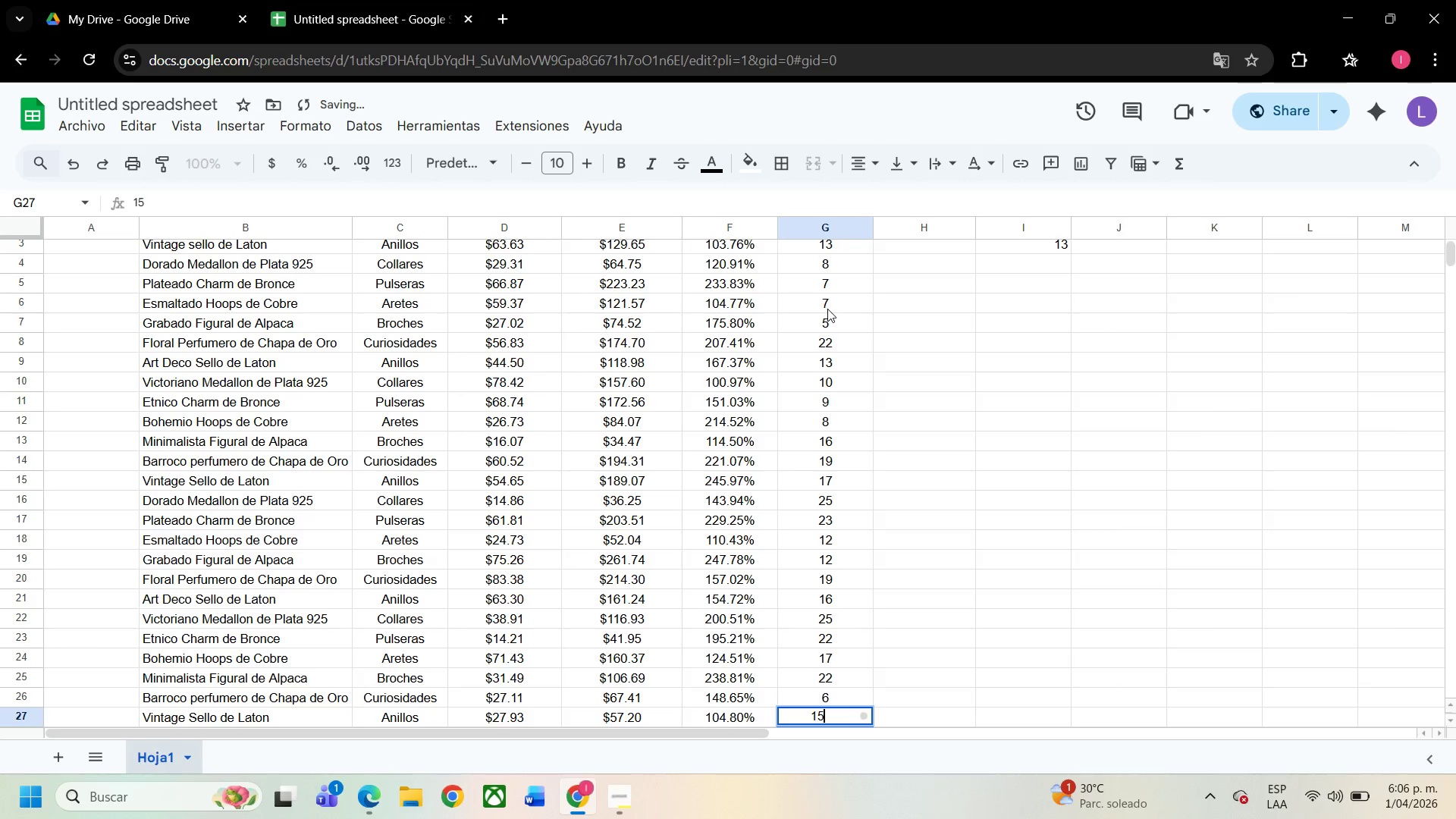 
key(Numpad5)
 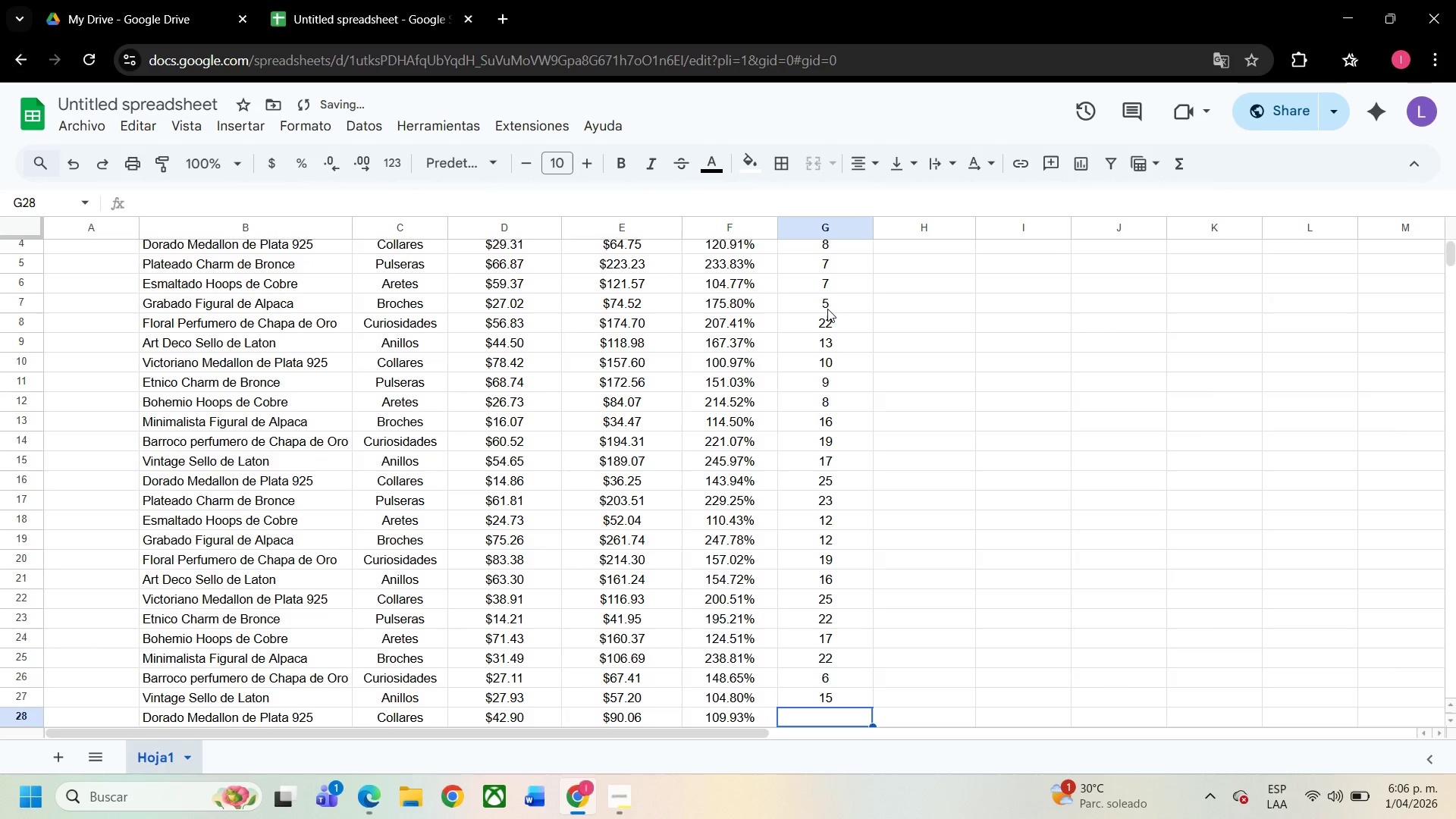 
key(NumpadEnter)
 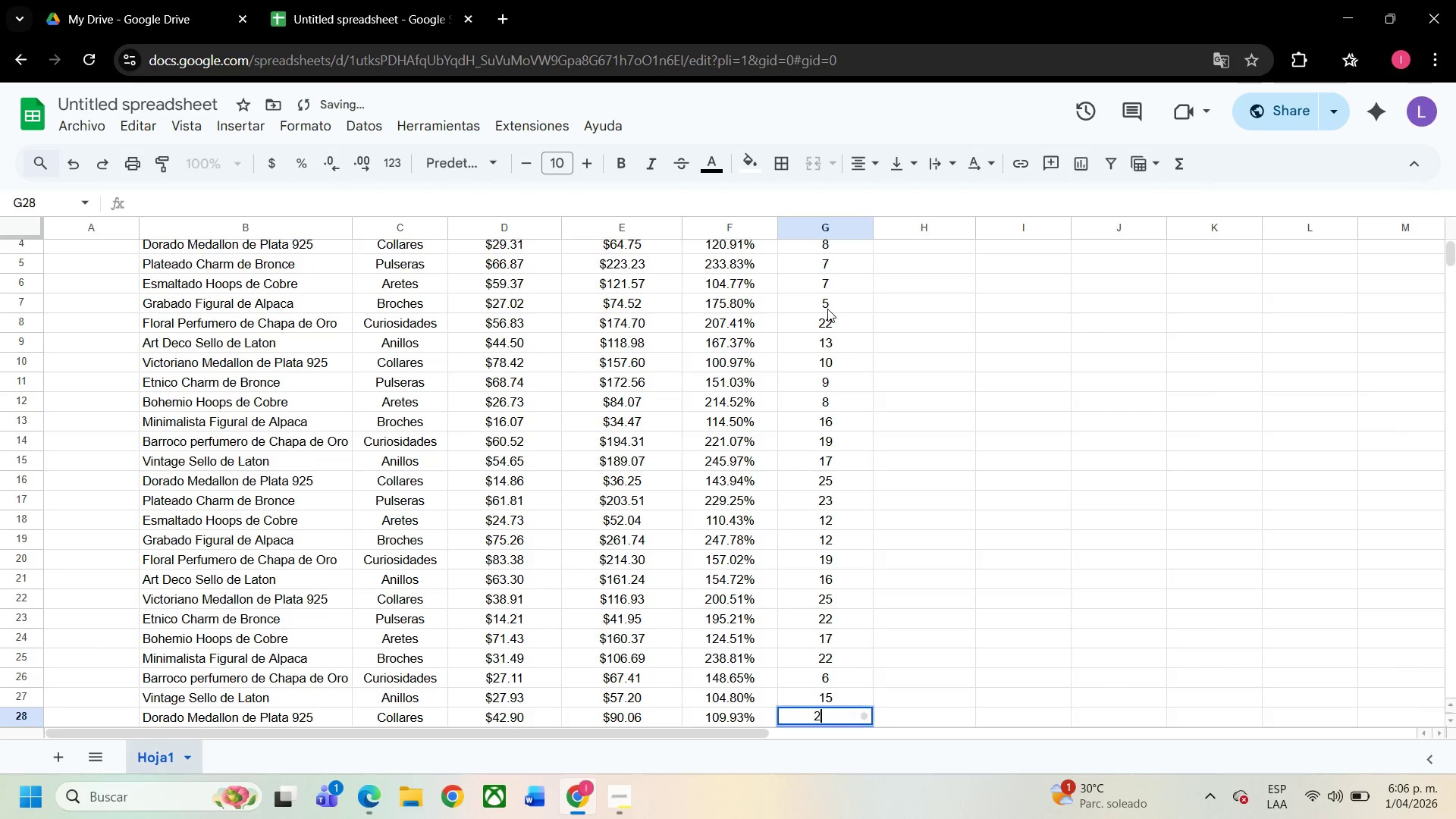 
key(Numpad2)
 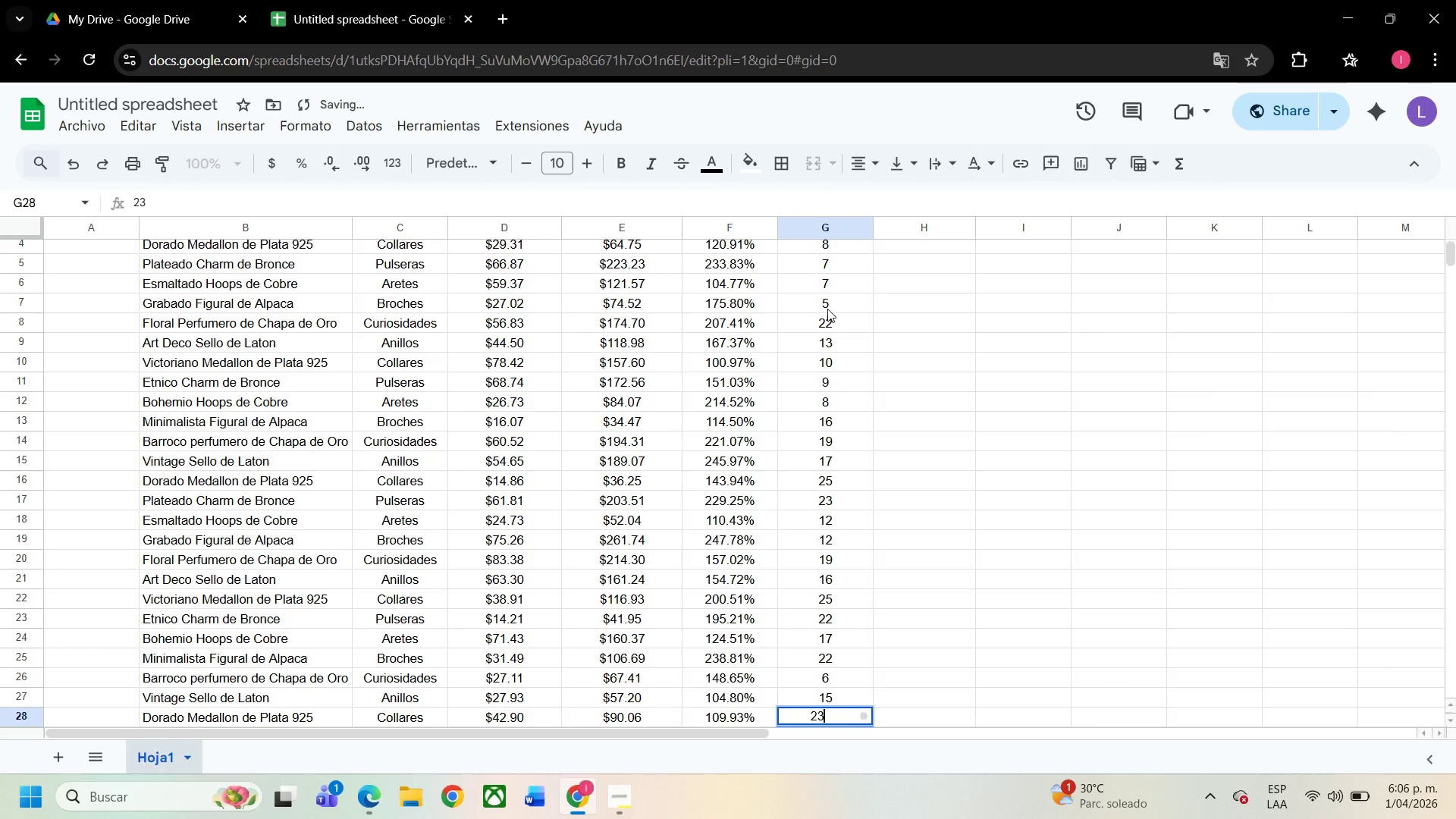 
key(Numpad3)
 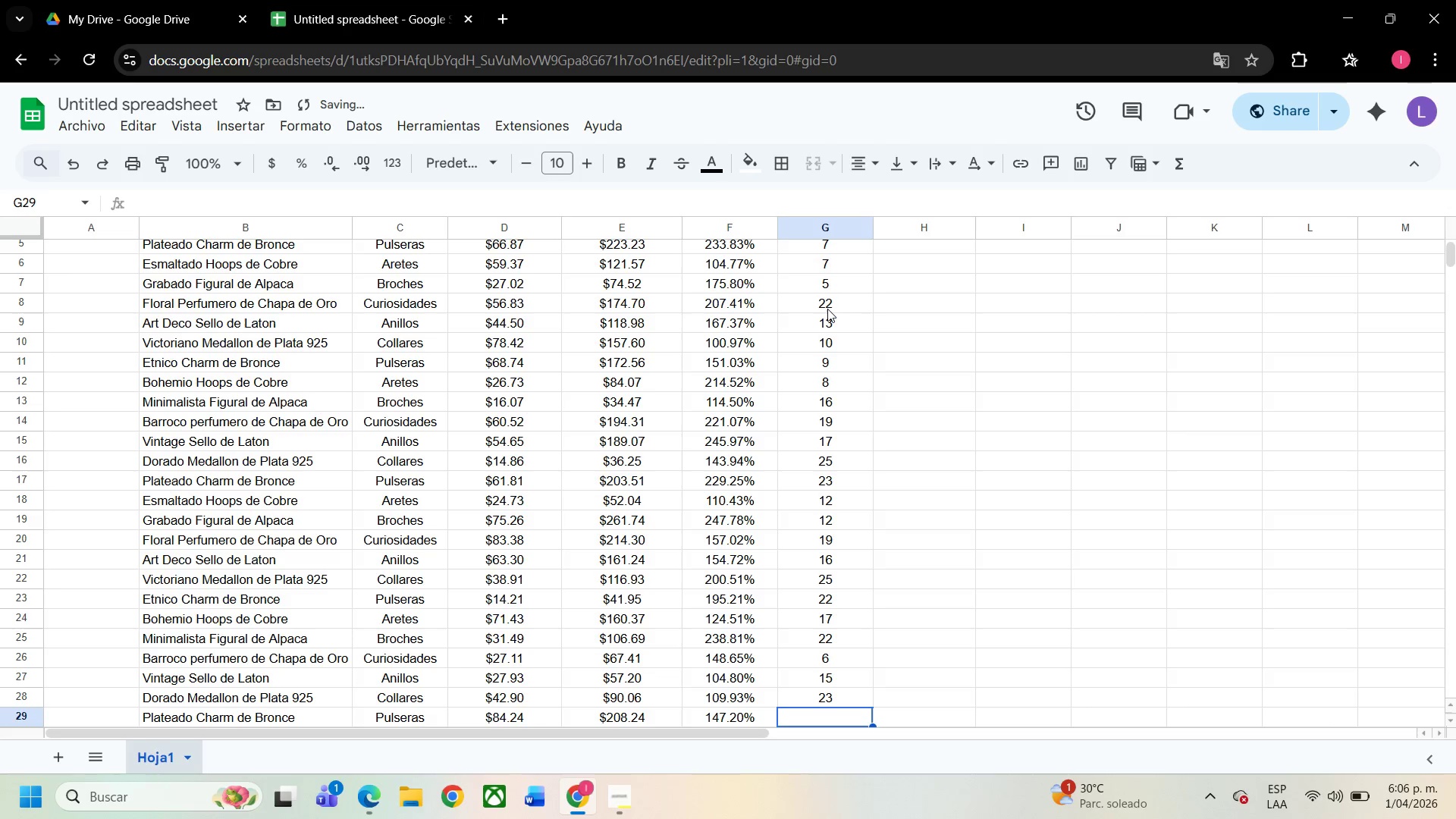 
key(NumpadEnter)
 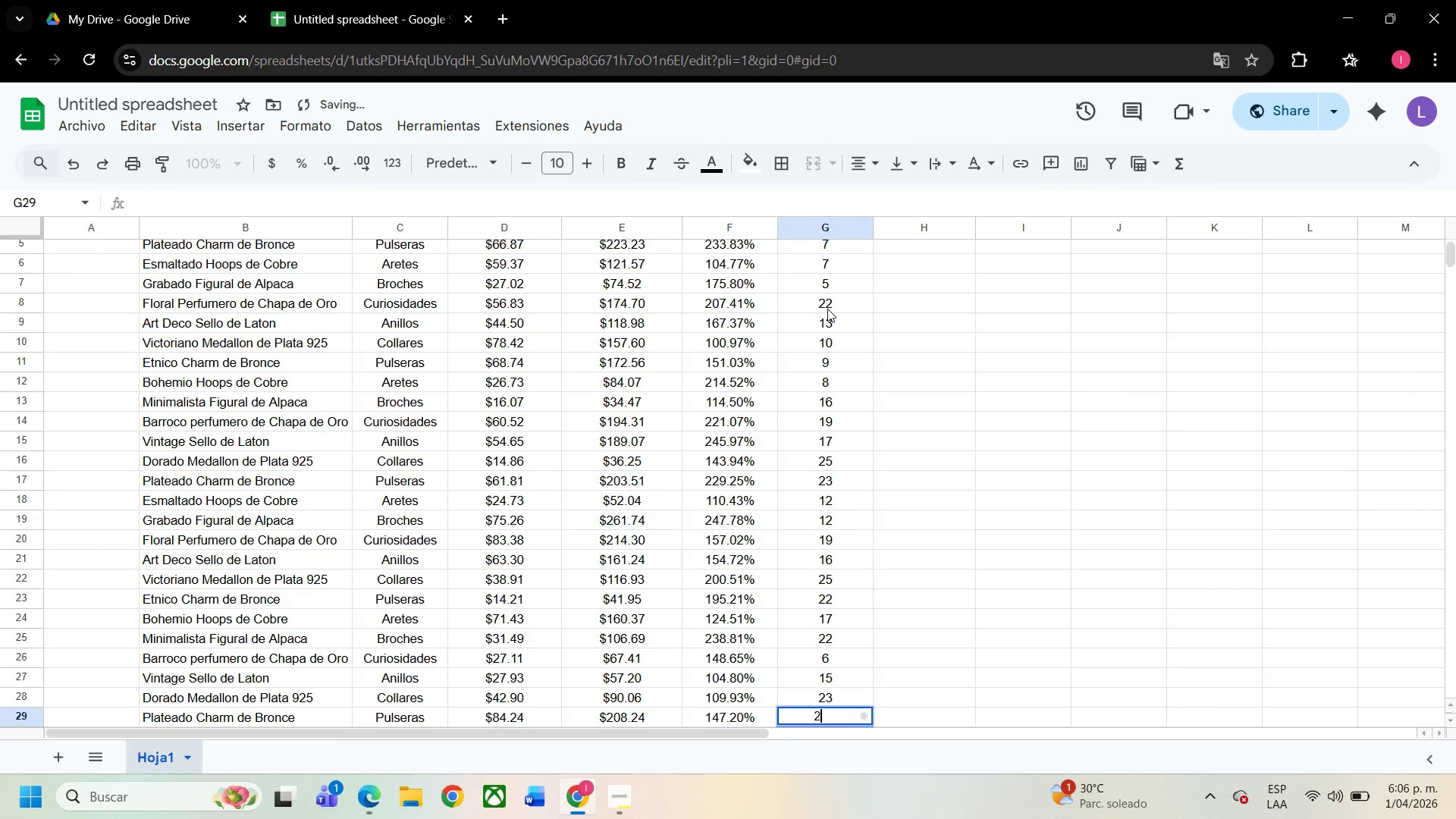 
key(Numpad2)
 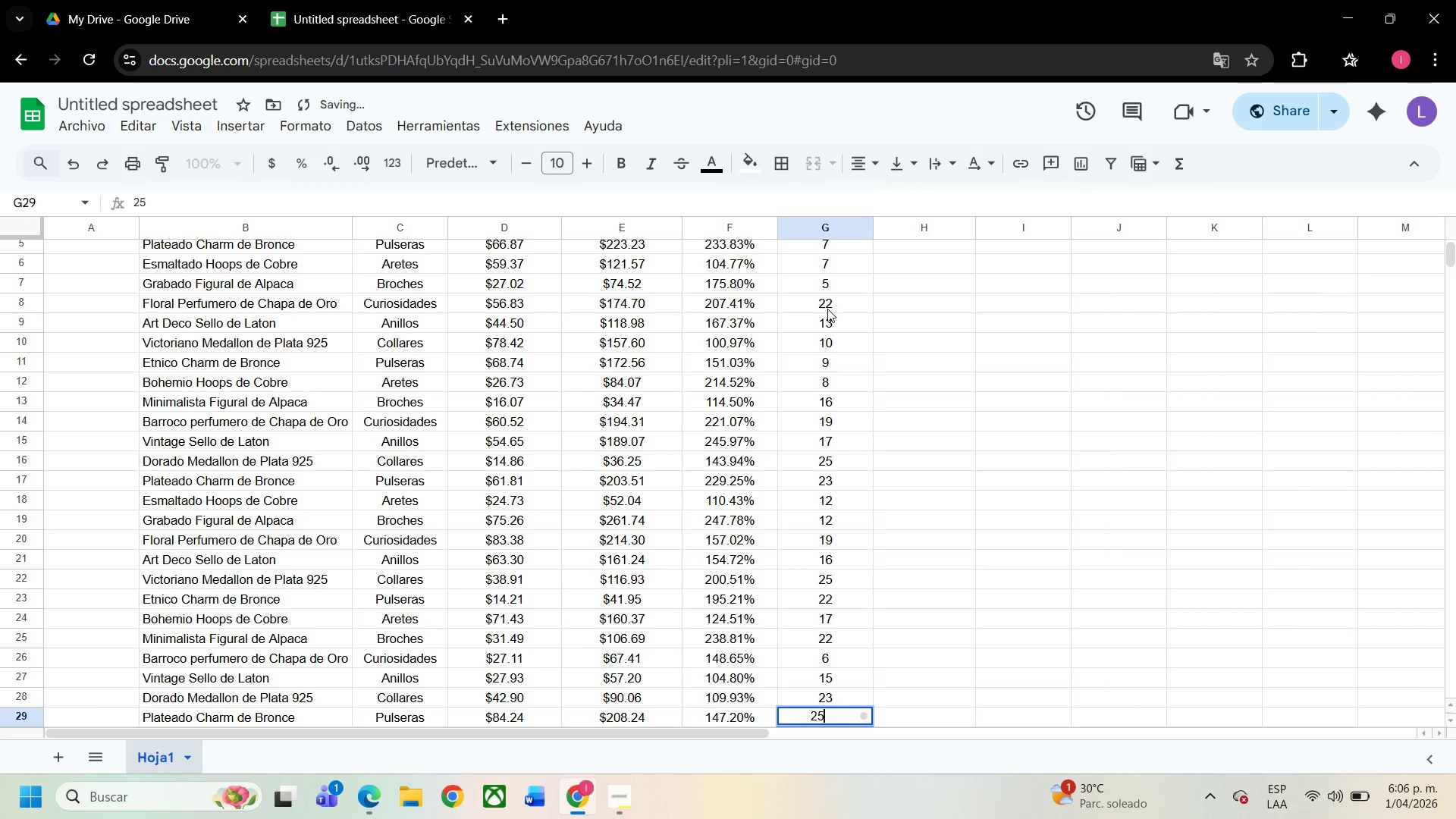 
key(Numpad5)
 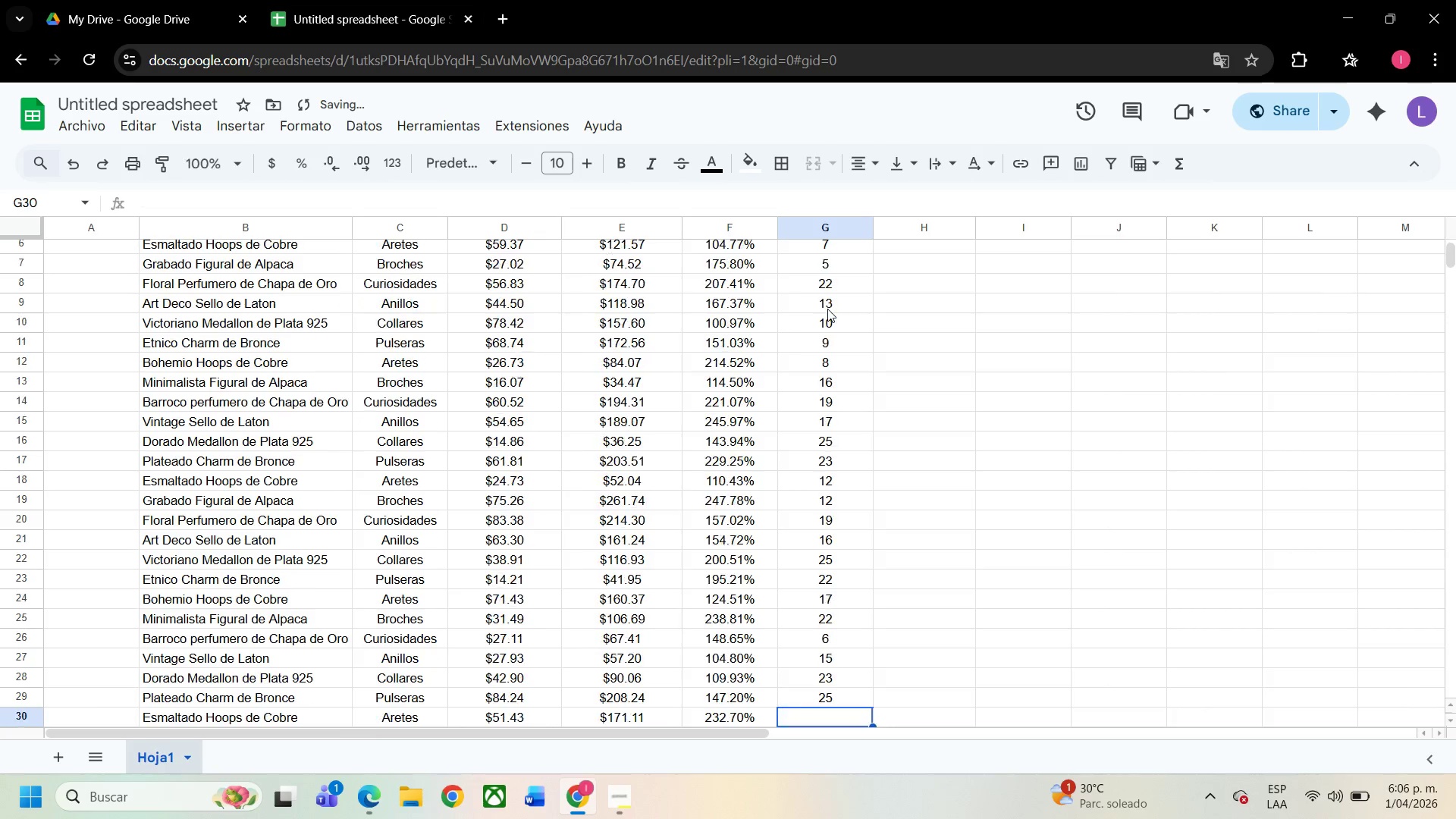 
key(NumpadEnter)
 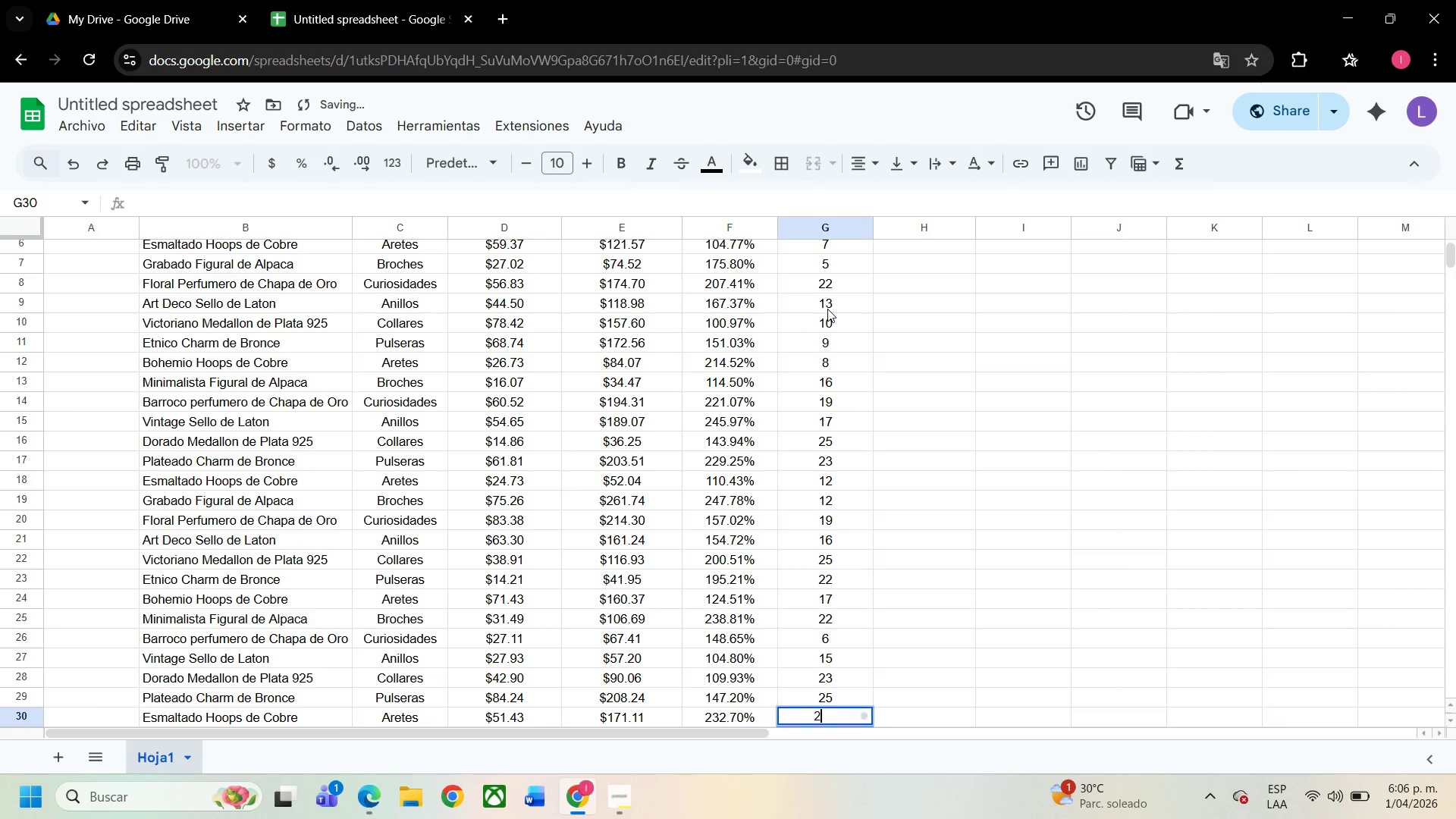 
key(Numpad2)
 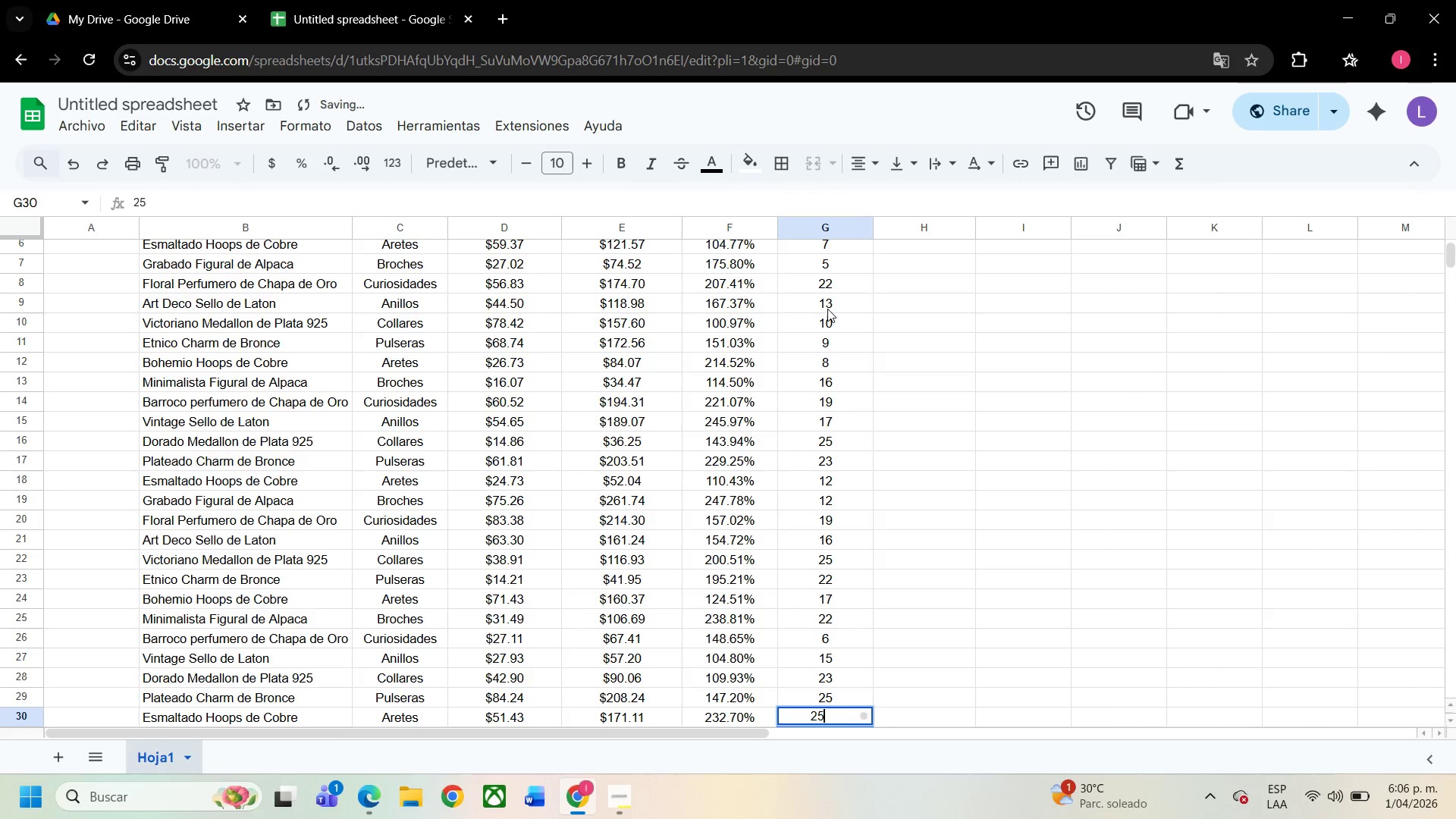 
key(Numpad5)
 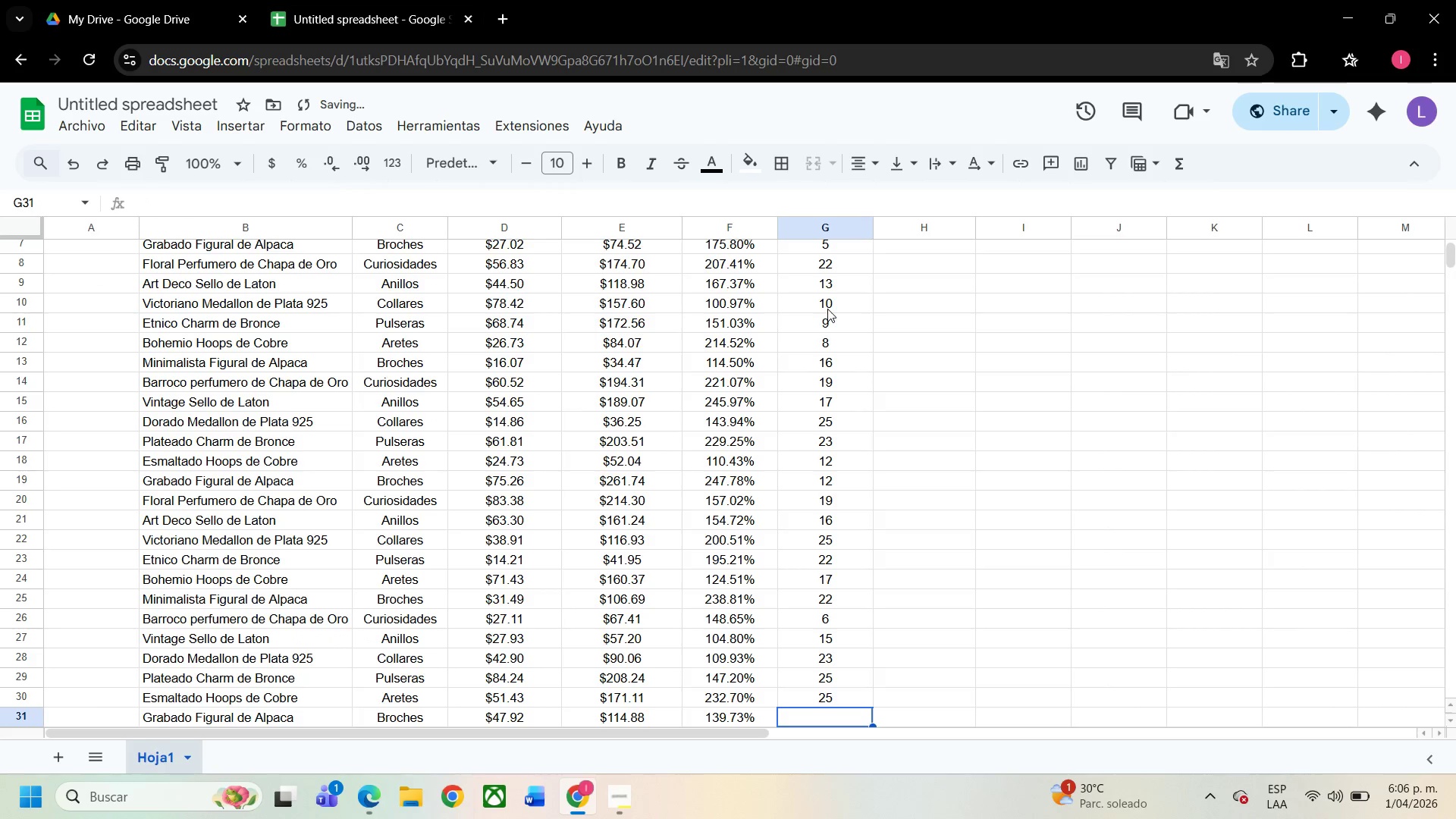 
key(NumpadEnter)
 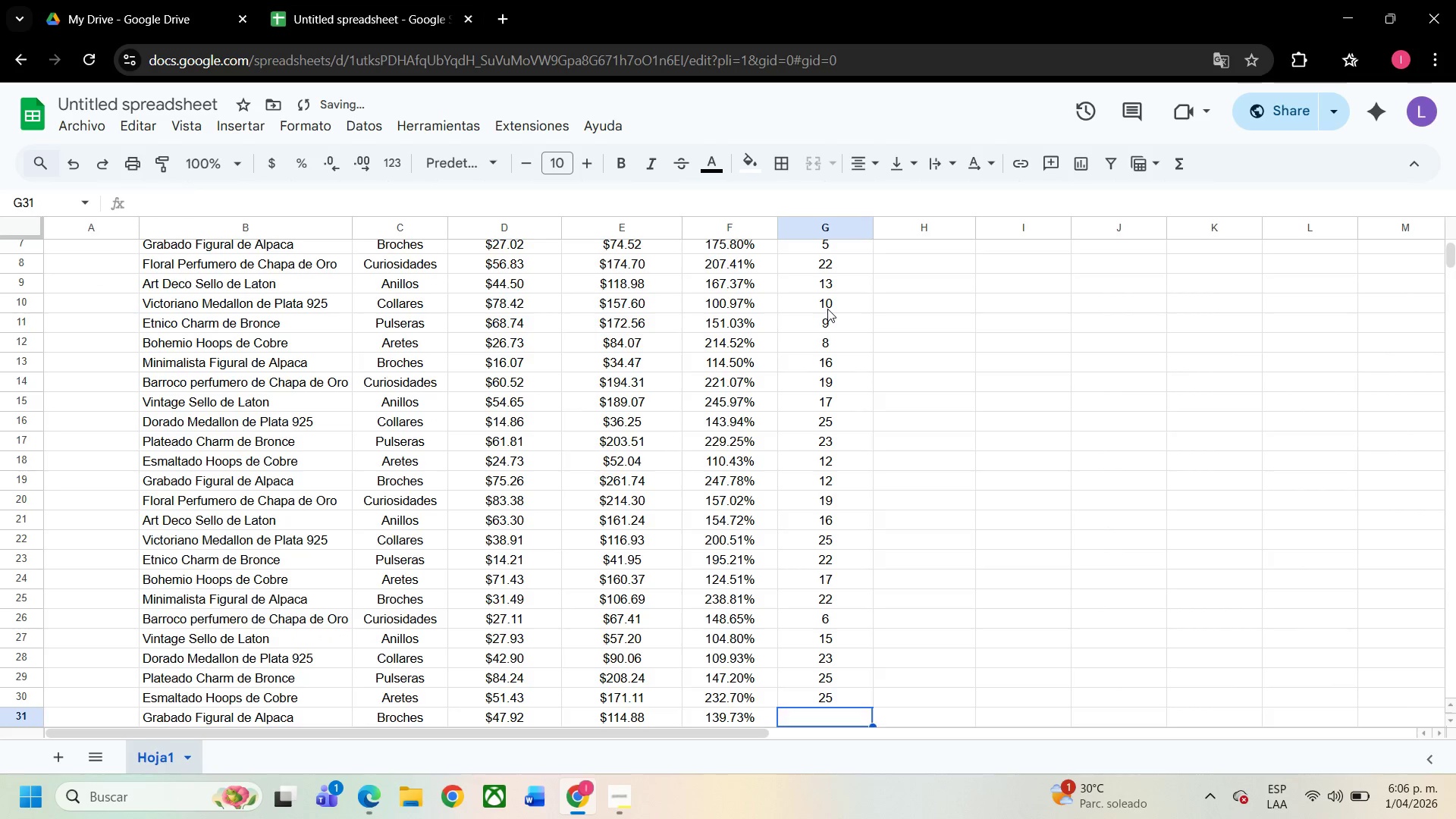 
key(Numpad1)
 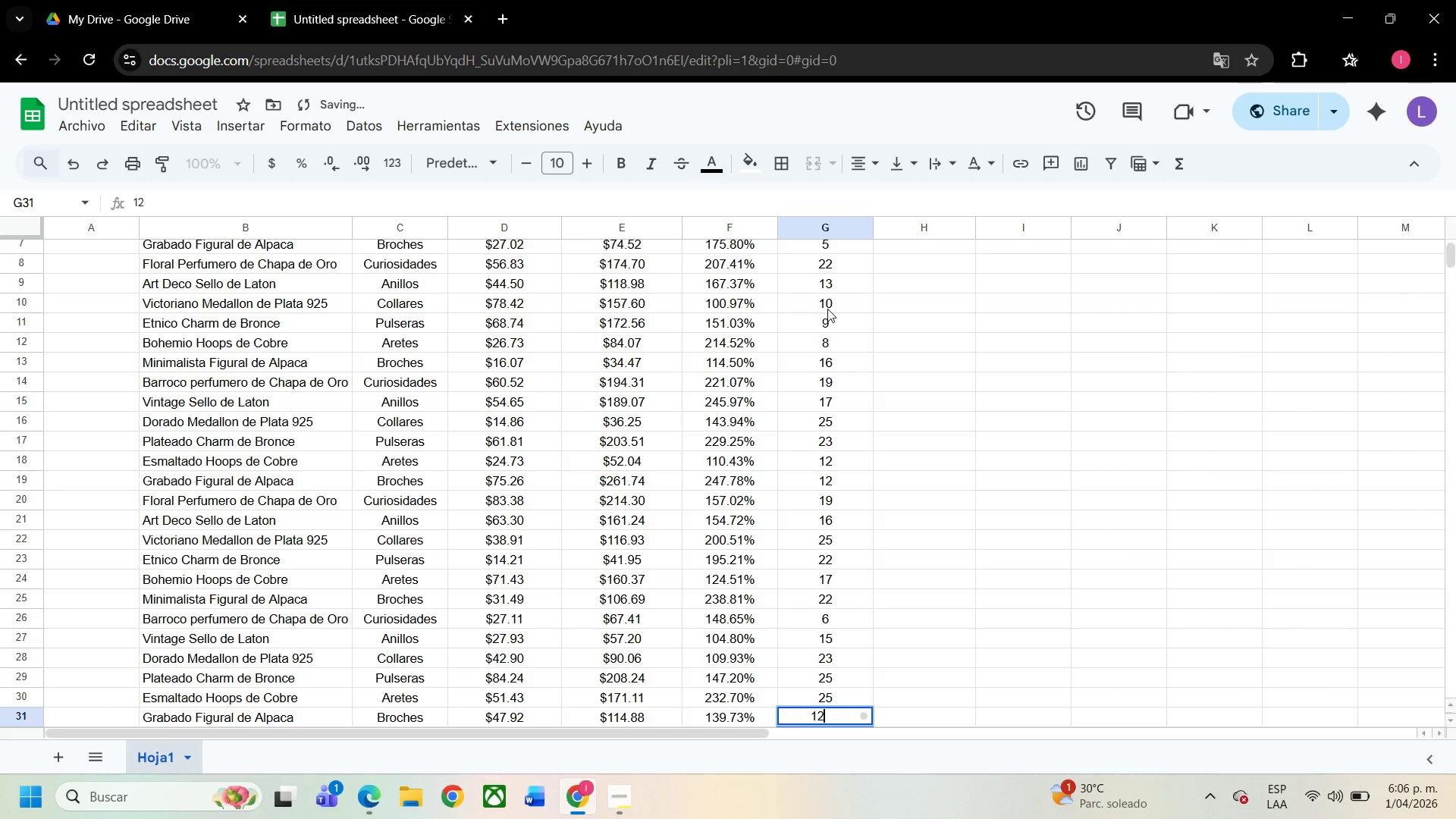 
key(Numpad2)
 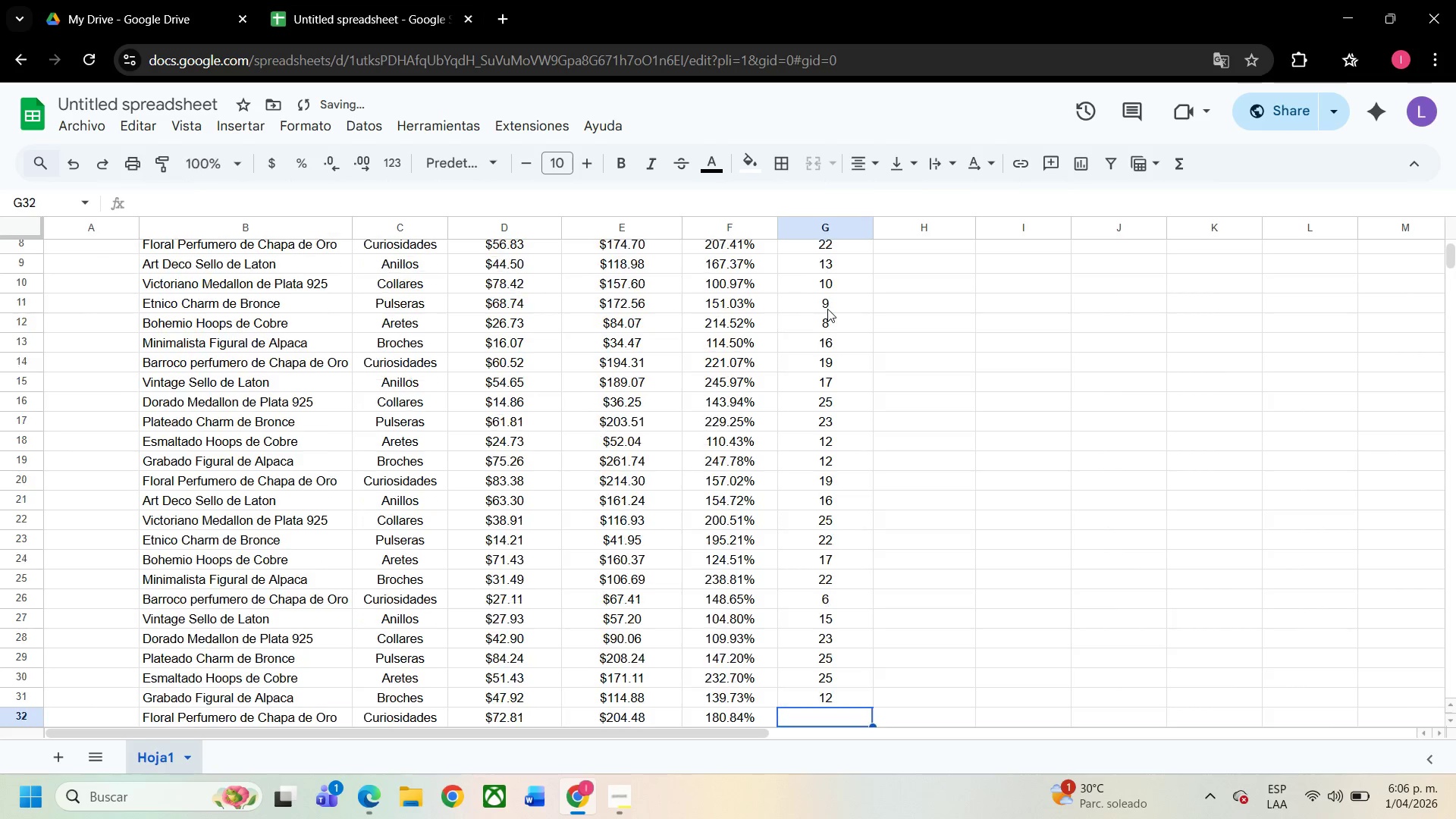 
key(NumpadEnter)
 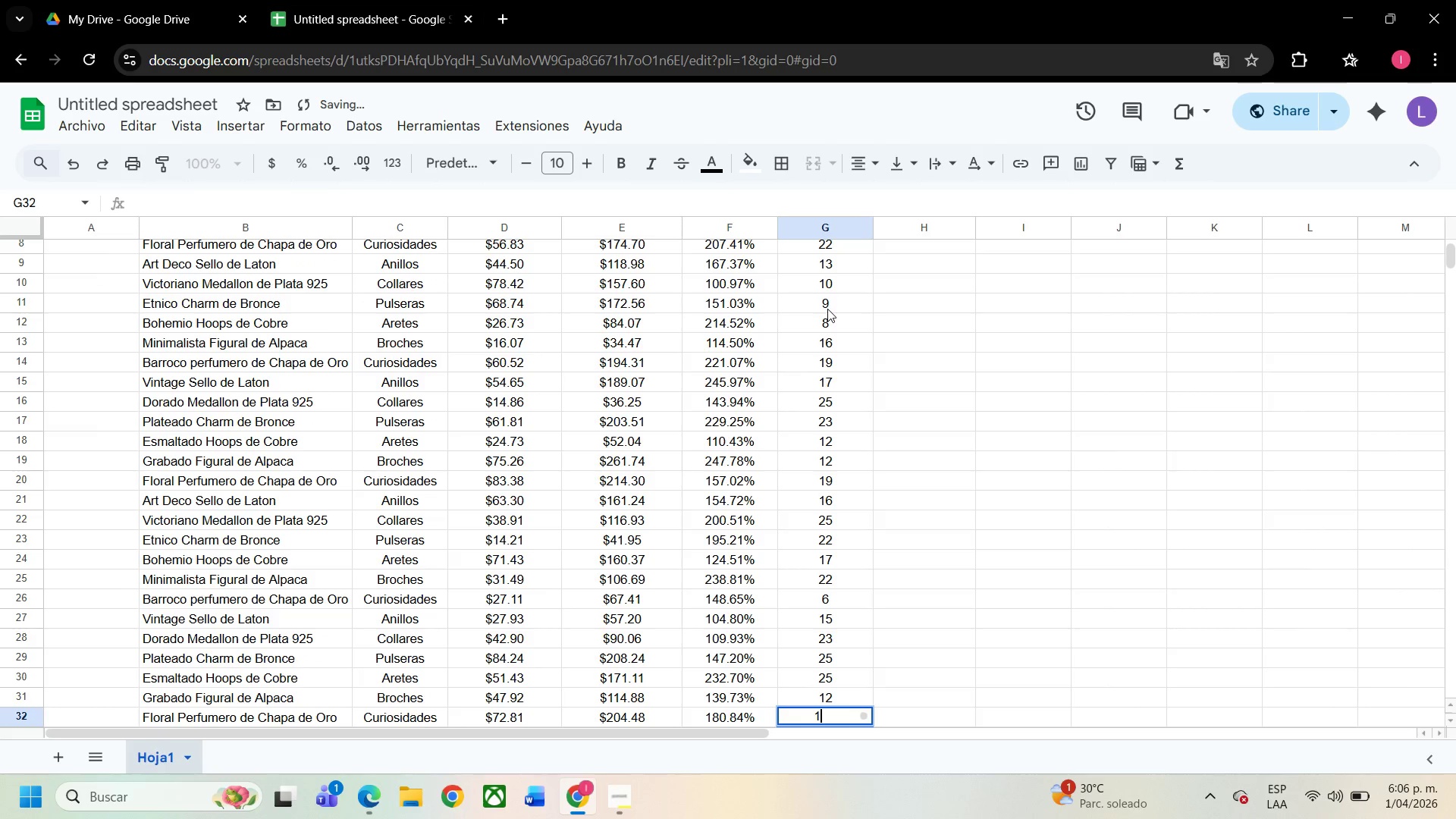 
key(Numpad1)
 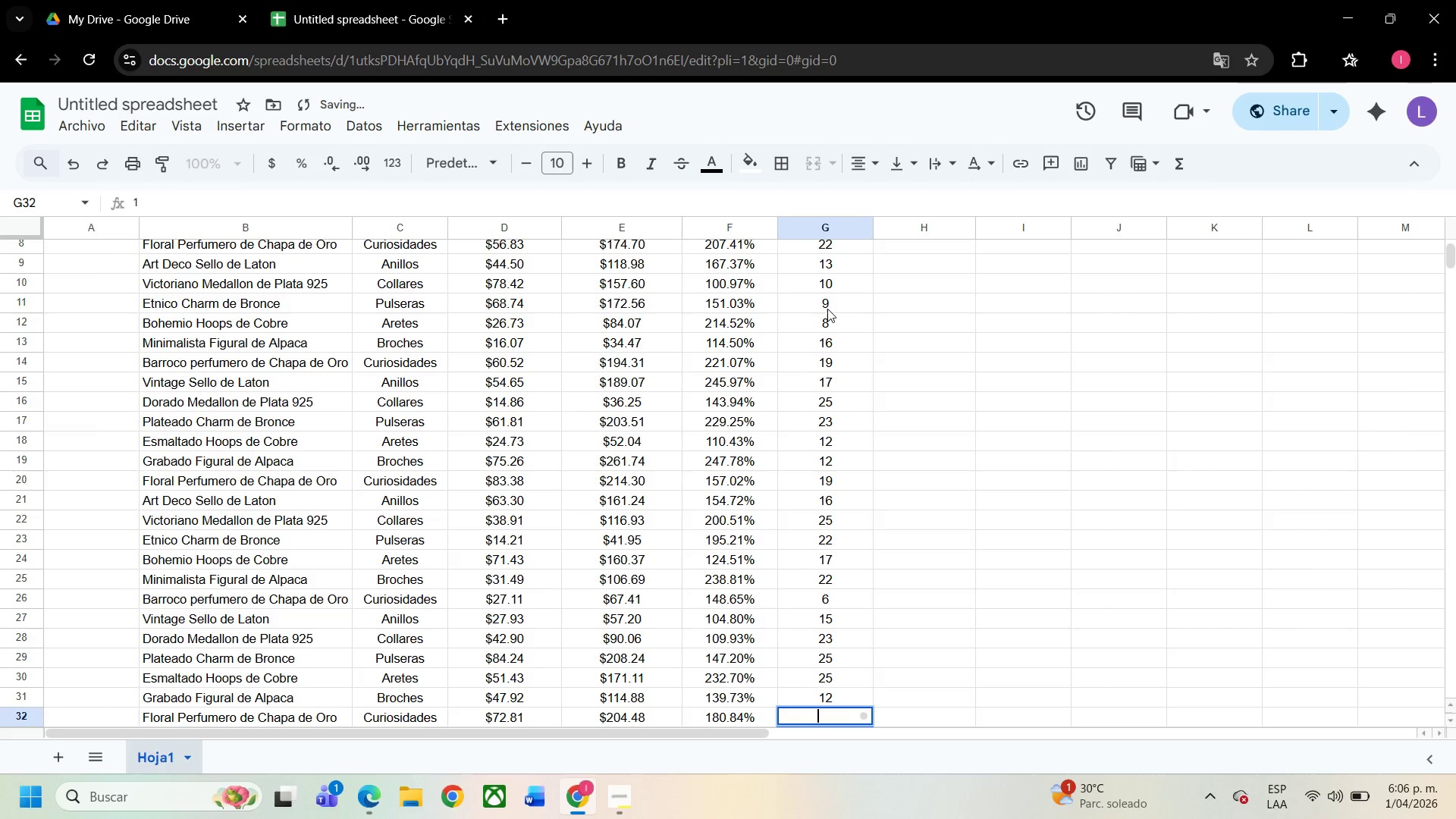 
key(Backspace)
 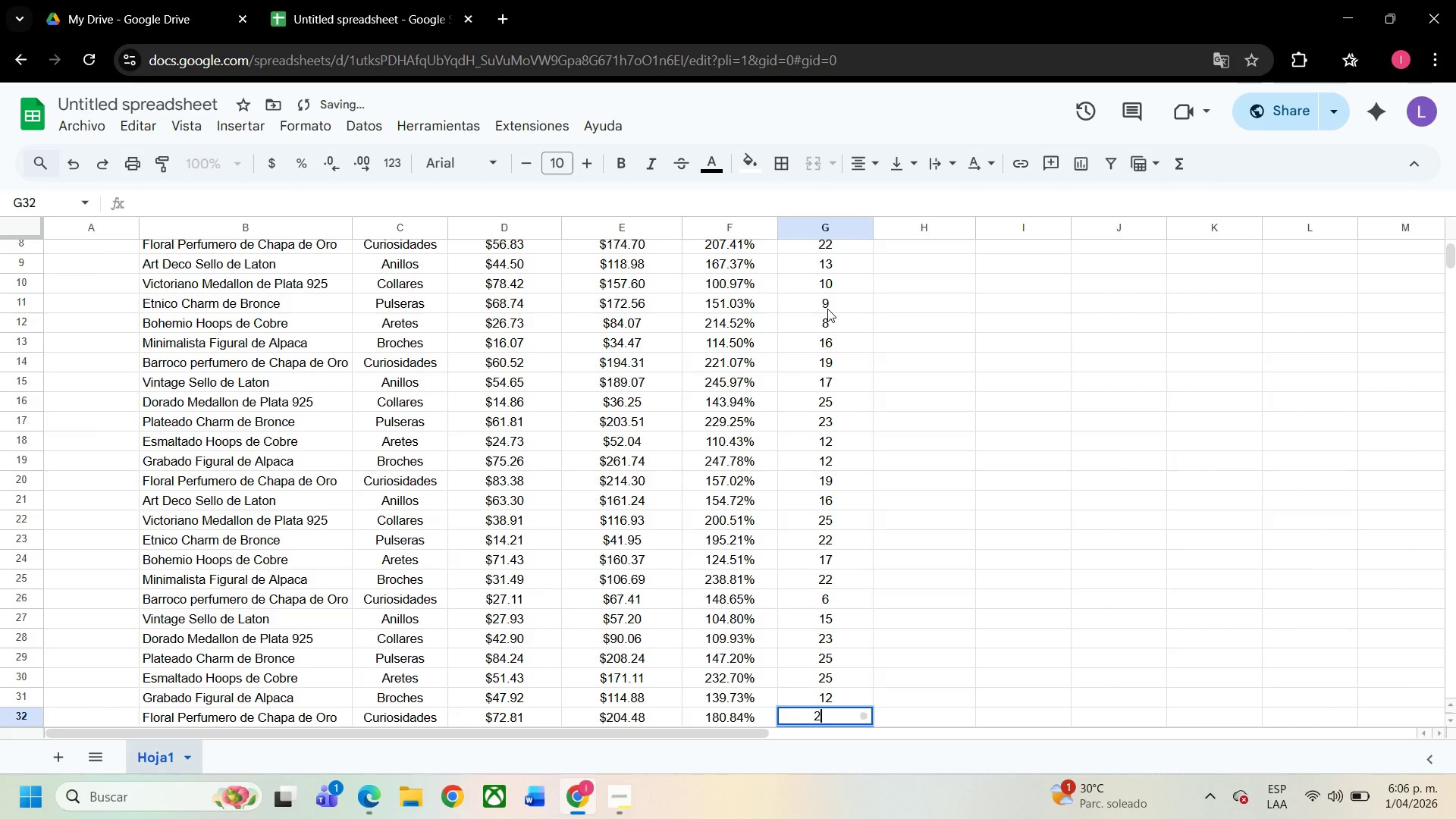 
key(Numpad2)
 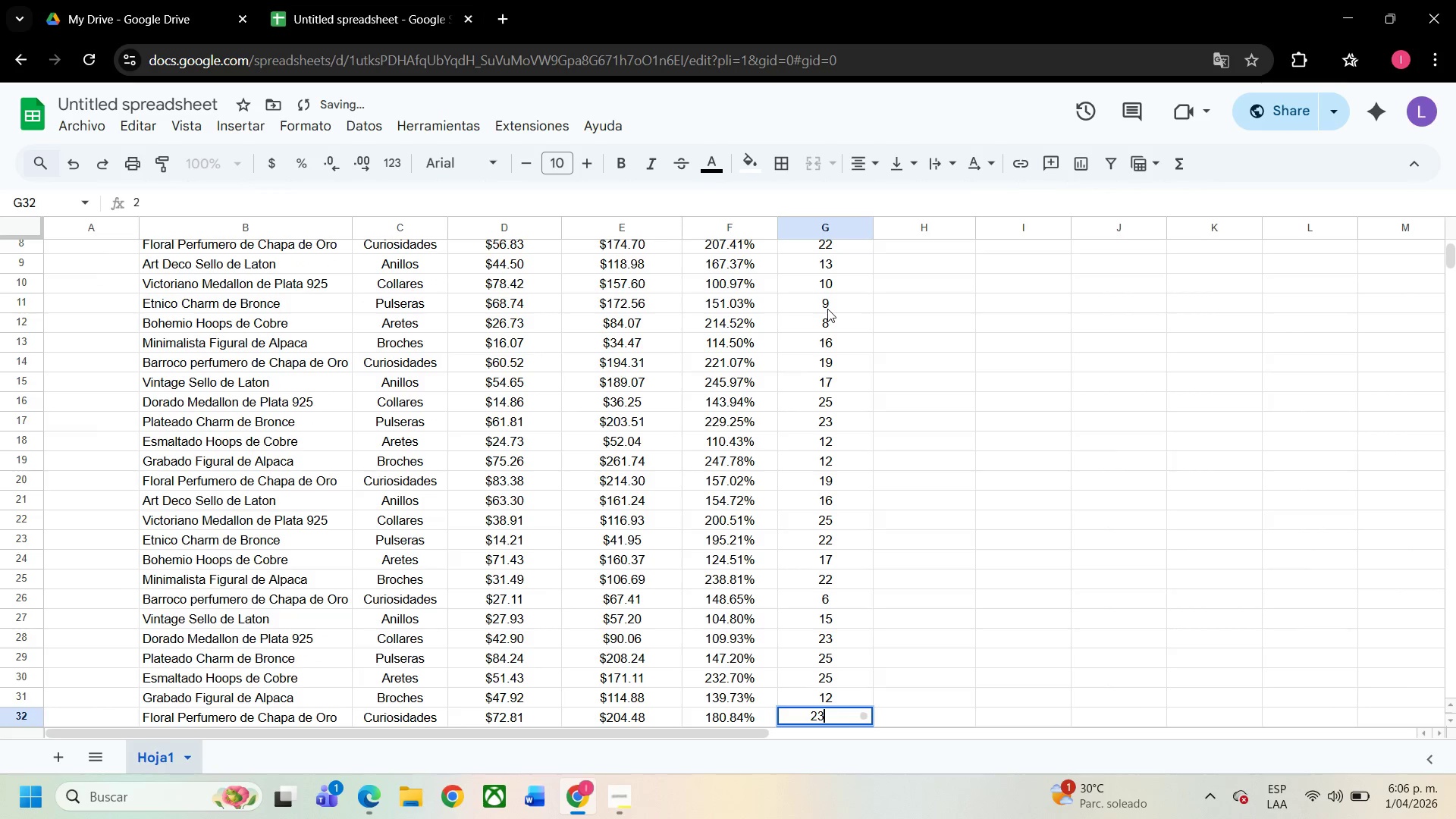 
key(Numpad3)
 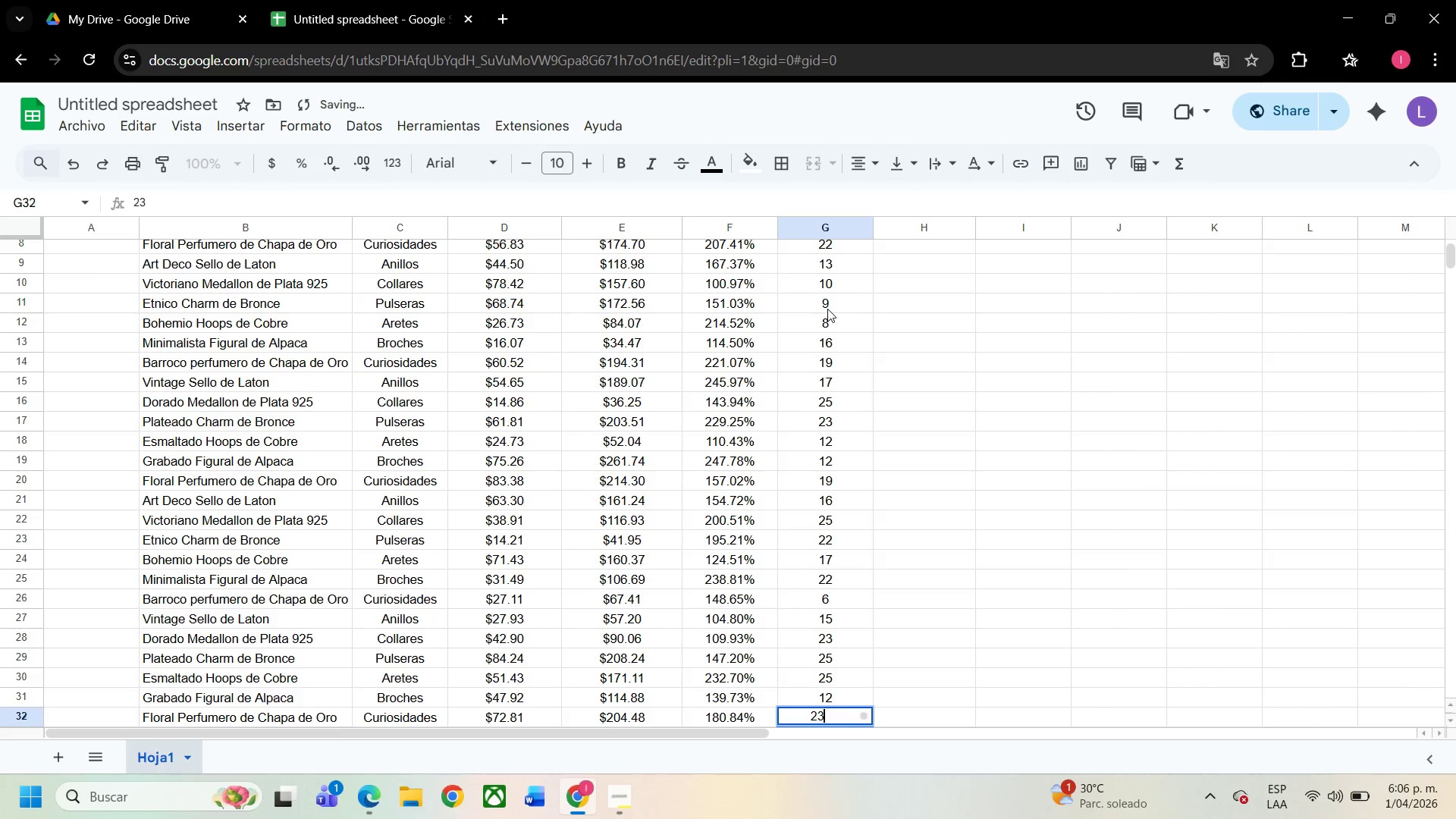 
key(NumpadEnter)
 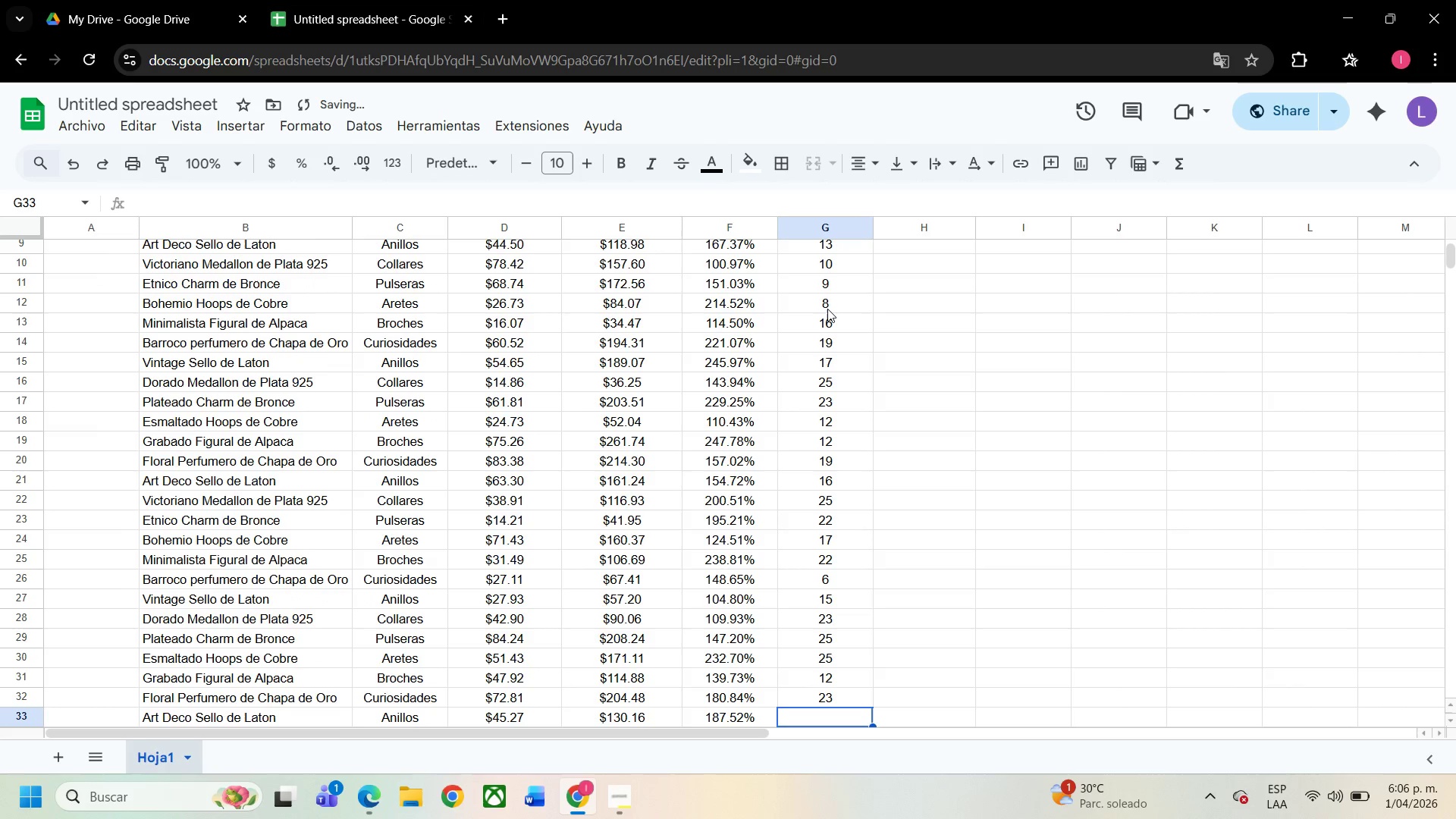 
key(Numpad1)
 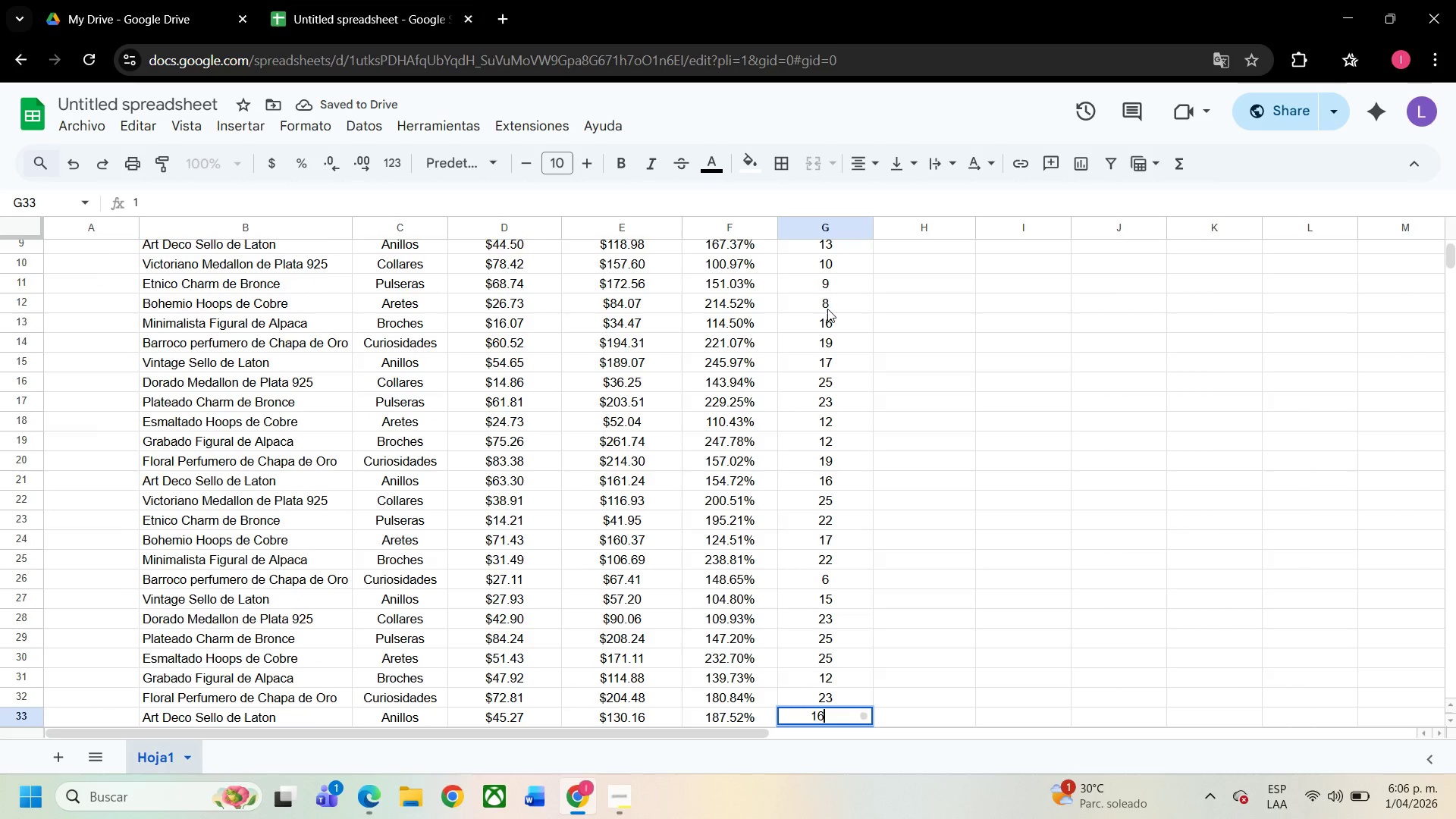 
key(Numpad6)
 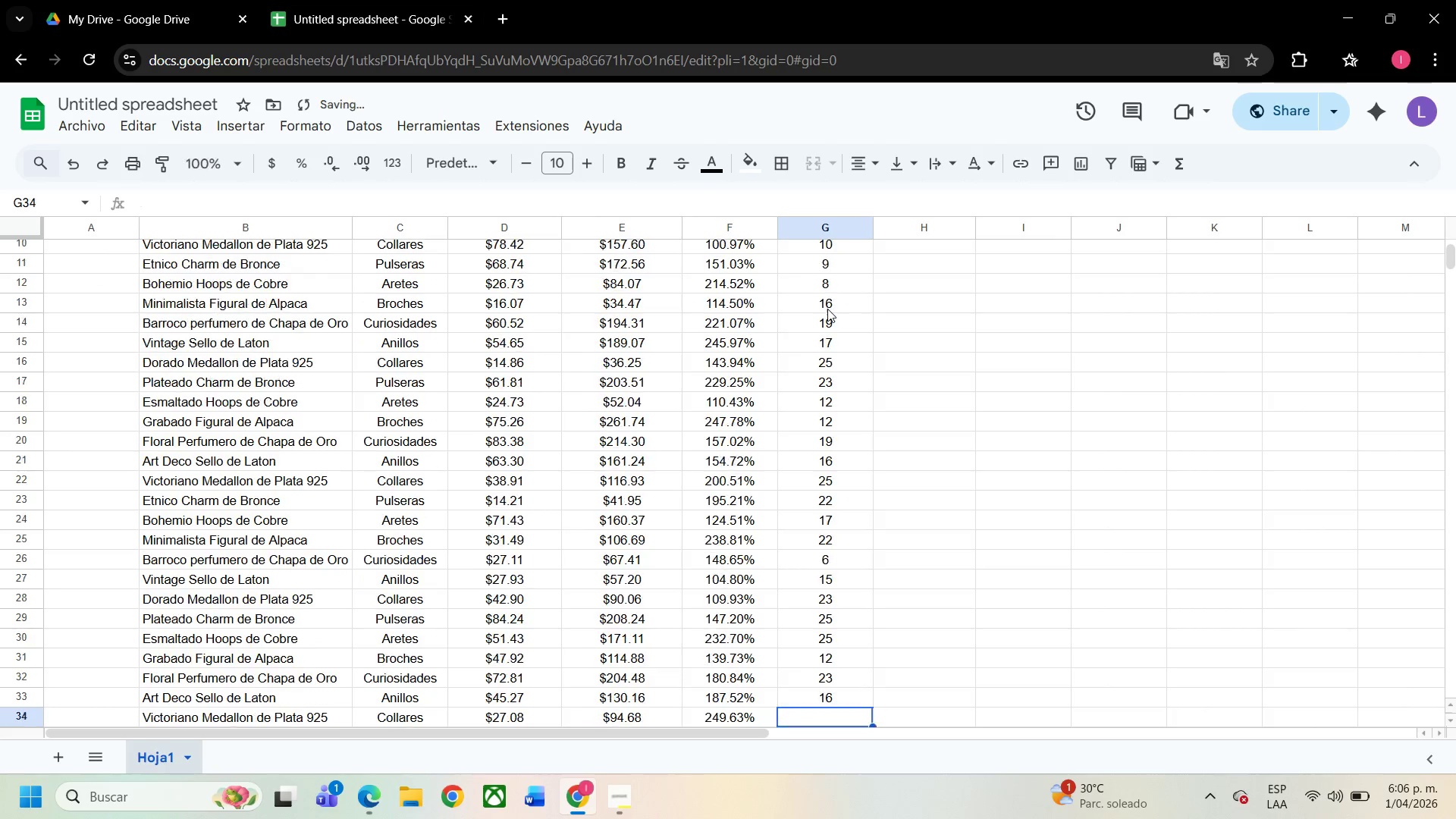 
key(NumpadEnter)
 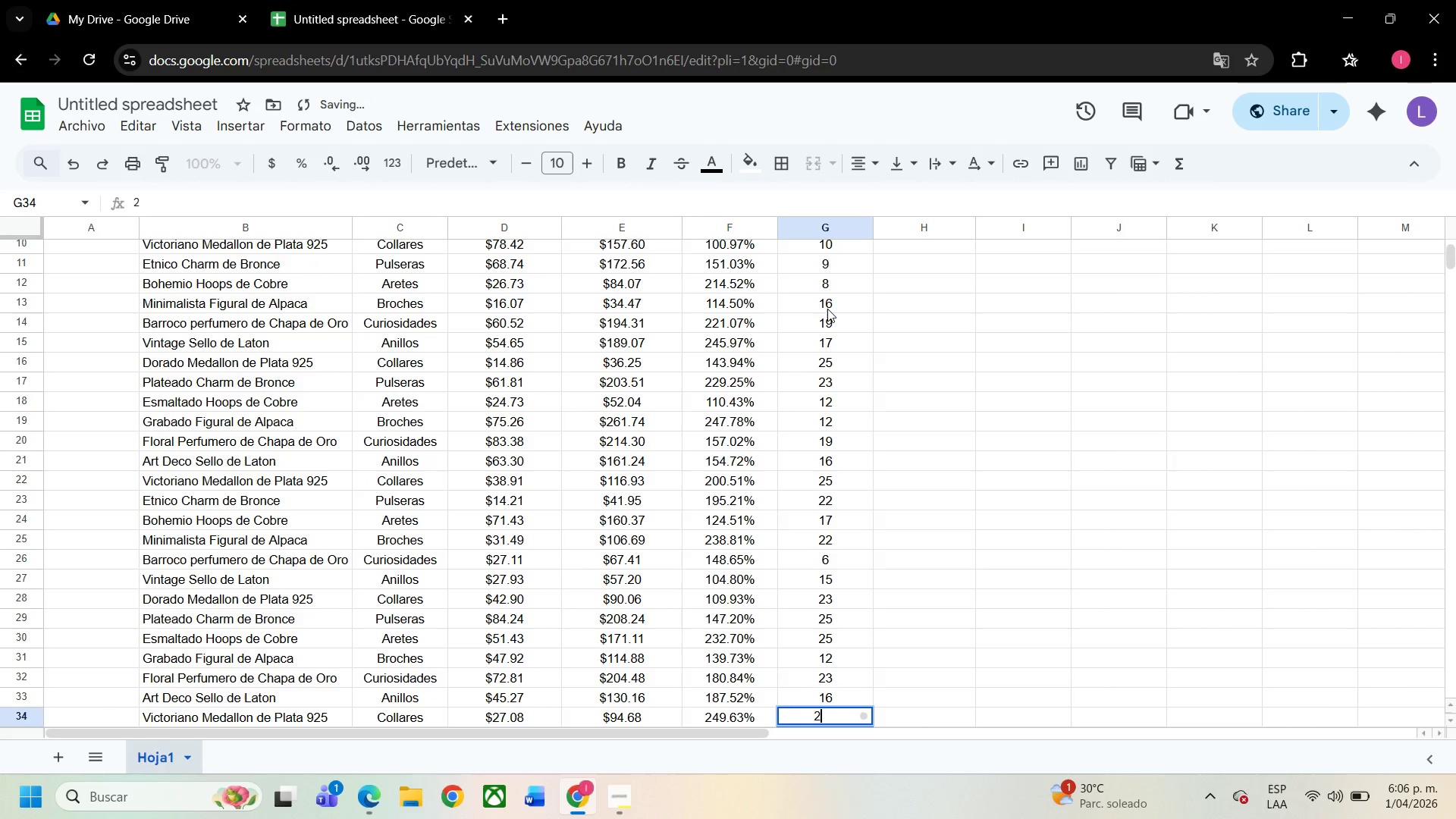 
key(Numpad2)
 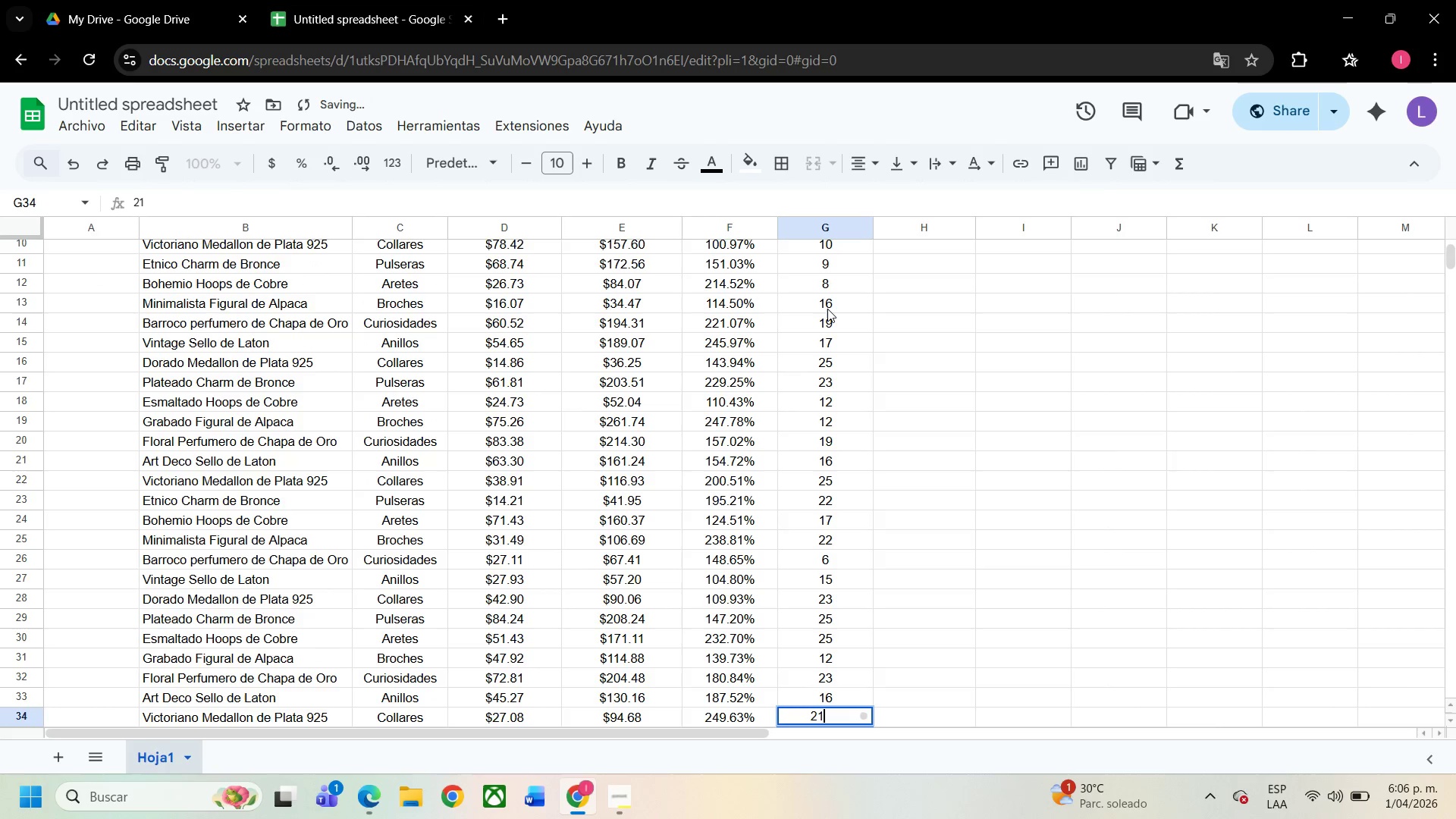 
key(Numpad1)
 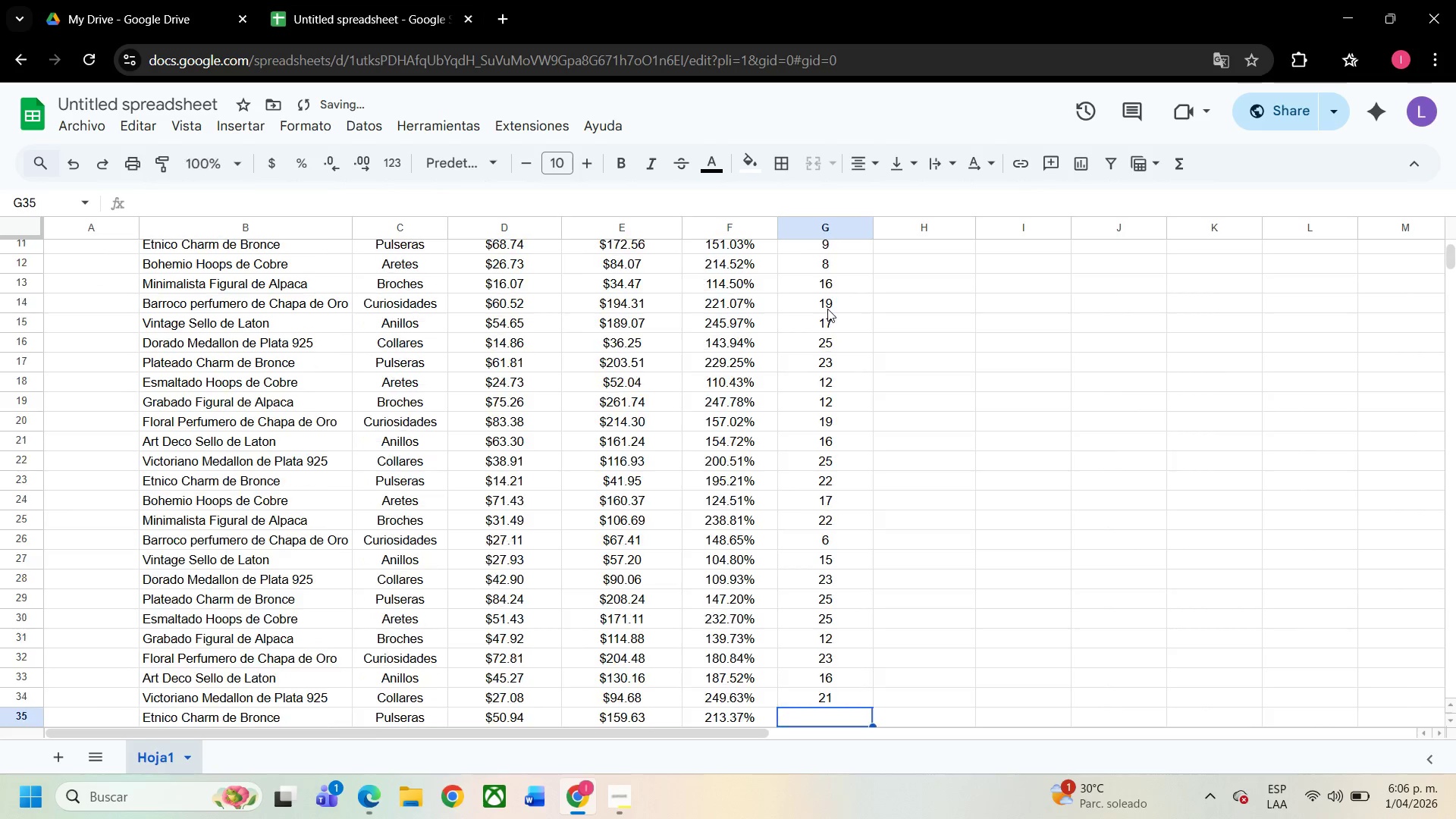 
key(NumpadEnter)
 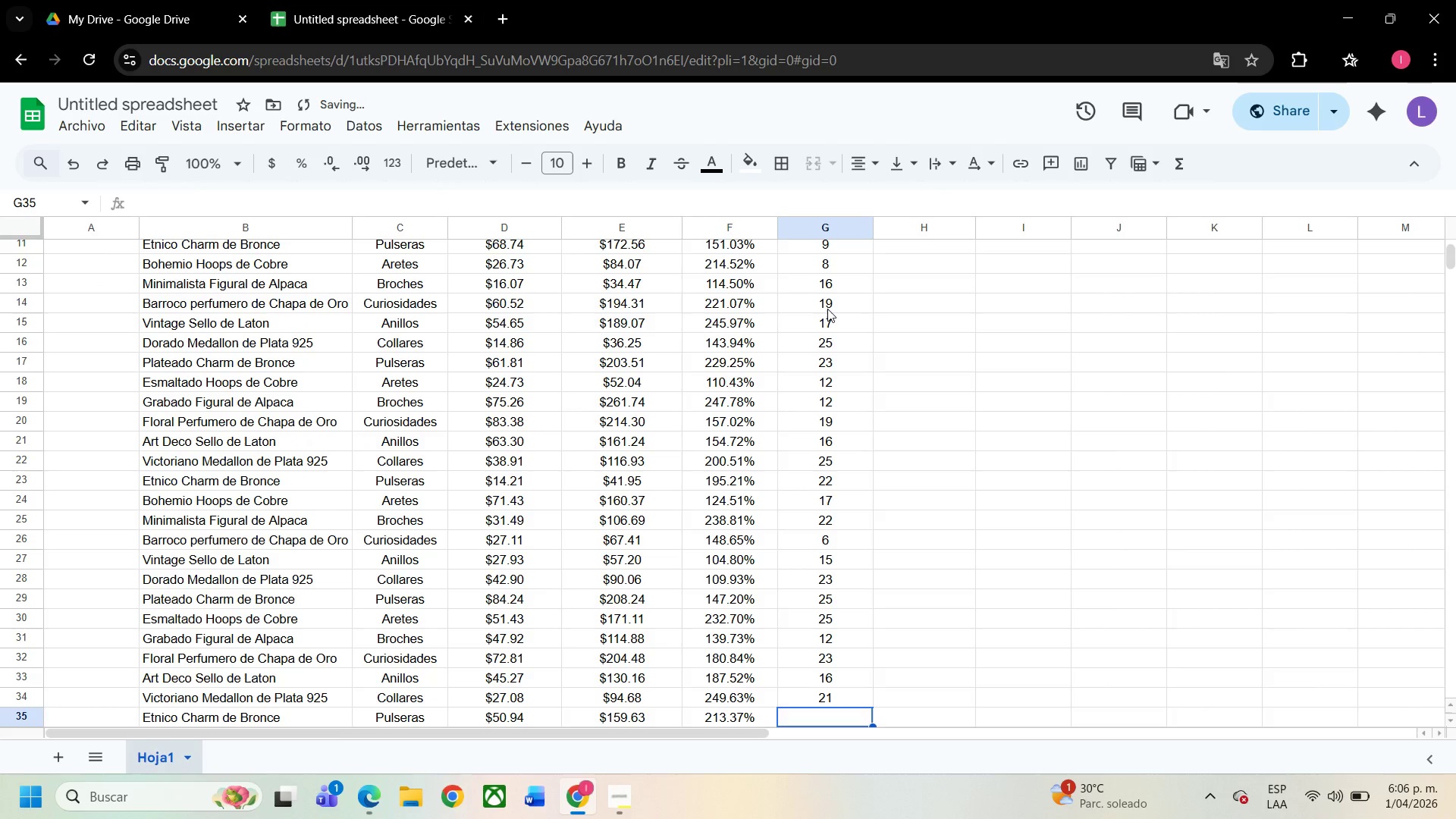 
key(Numpad8)
 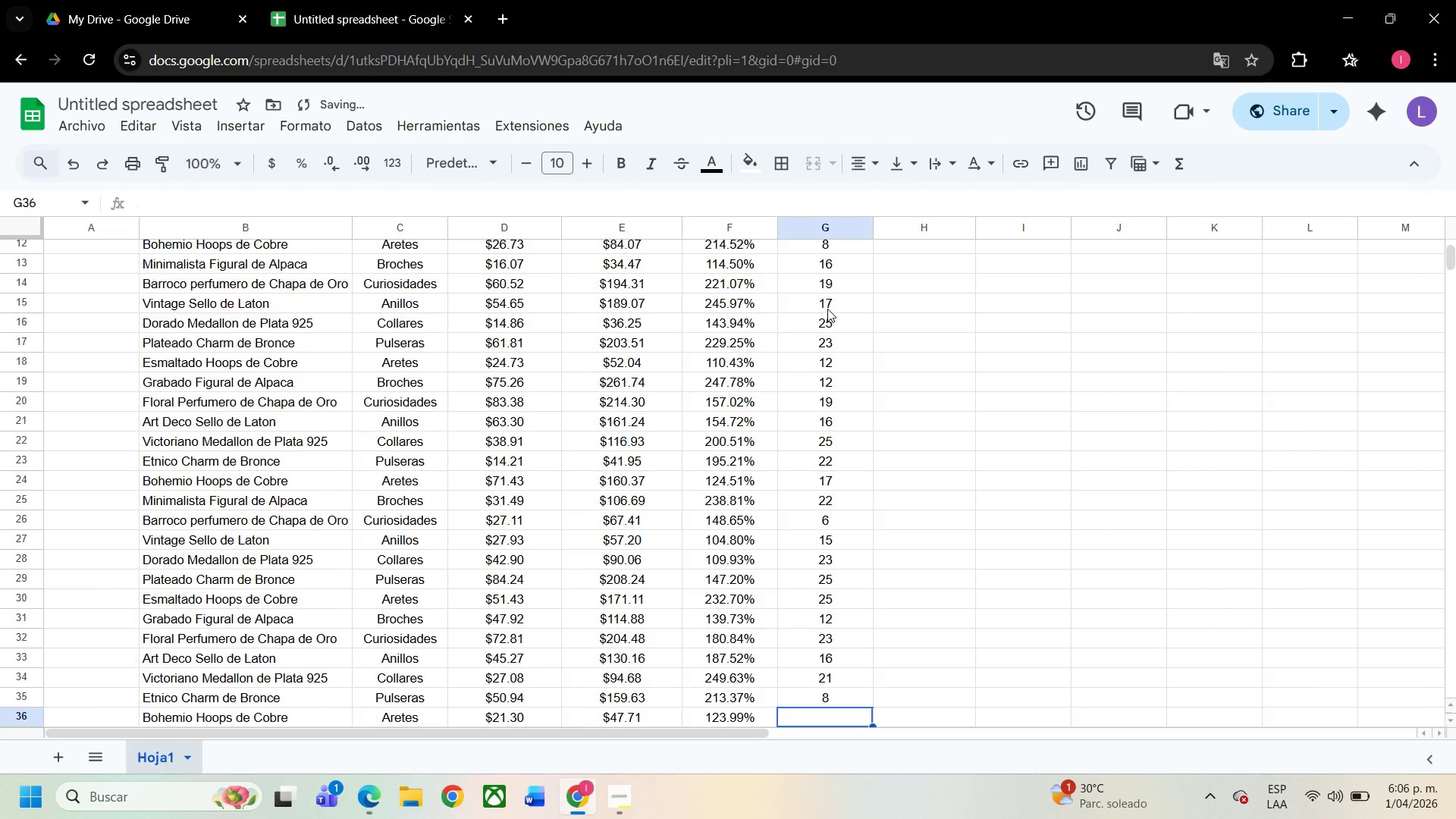 
key(NumpadEnter)
 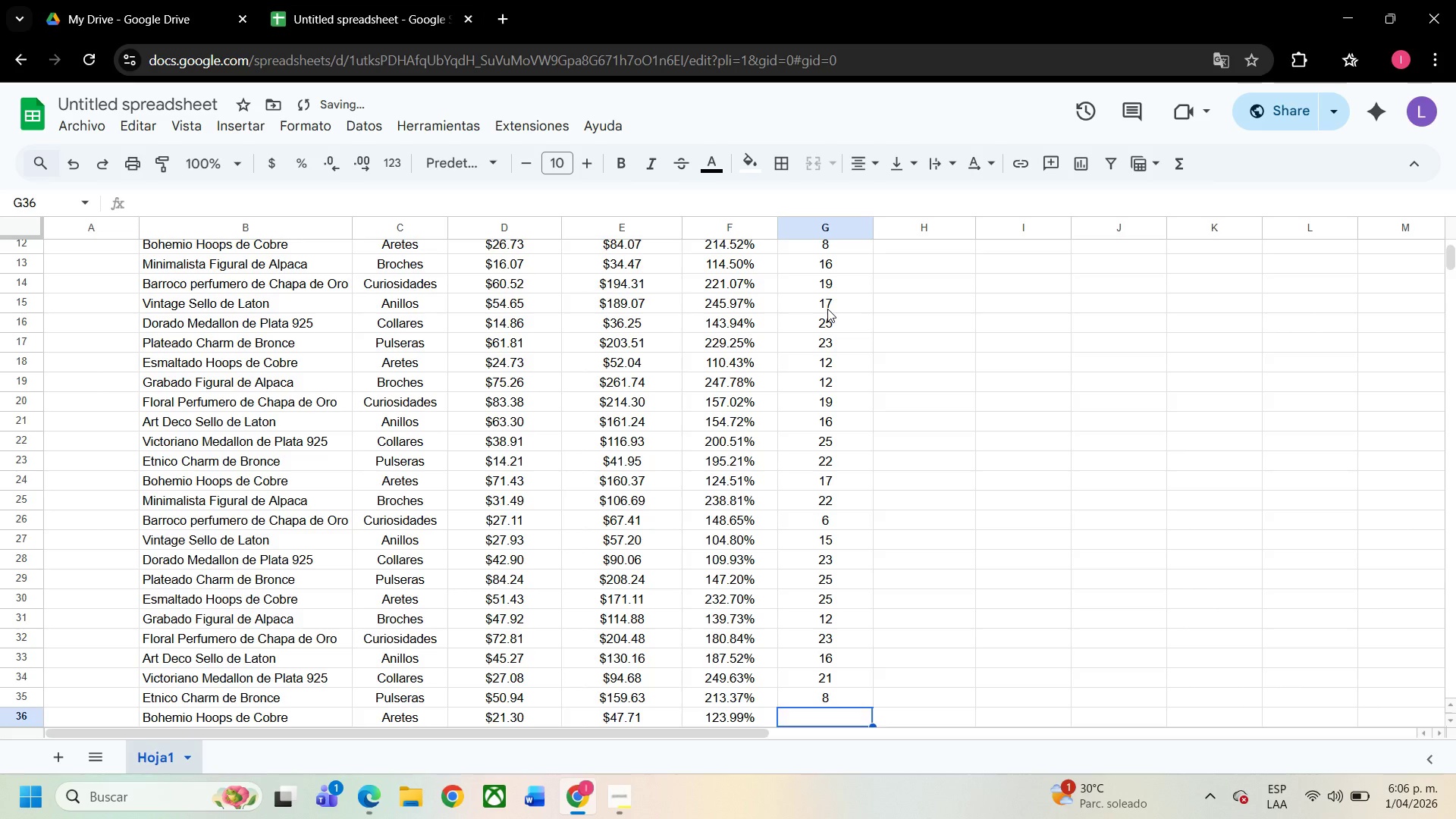 
key(Numpad1)
 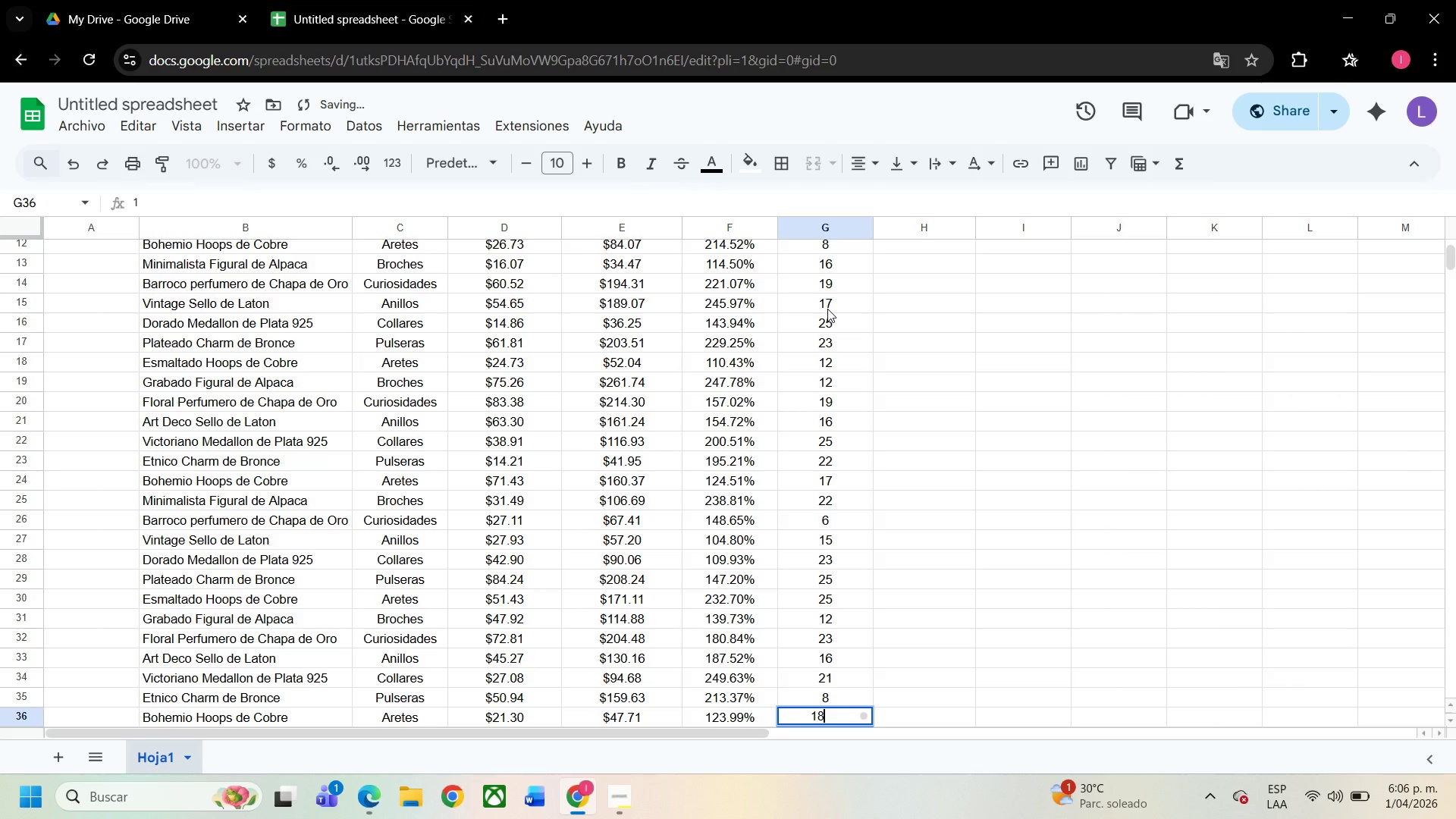 
key(Numpad8)
 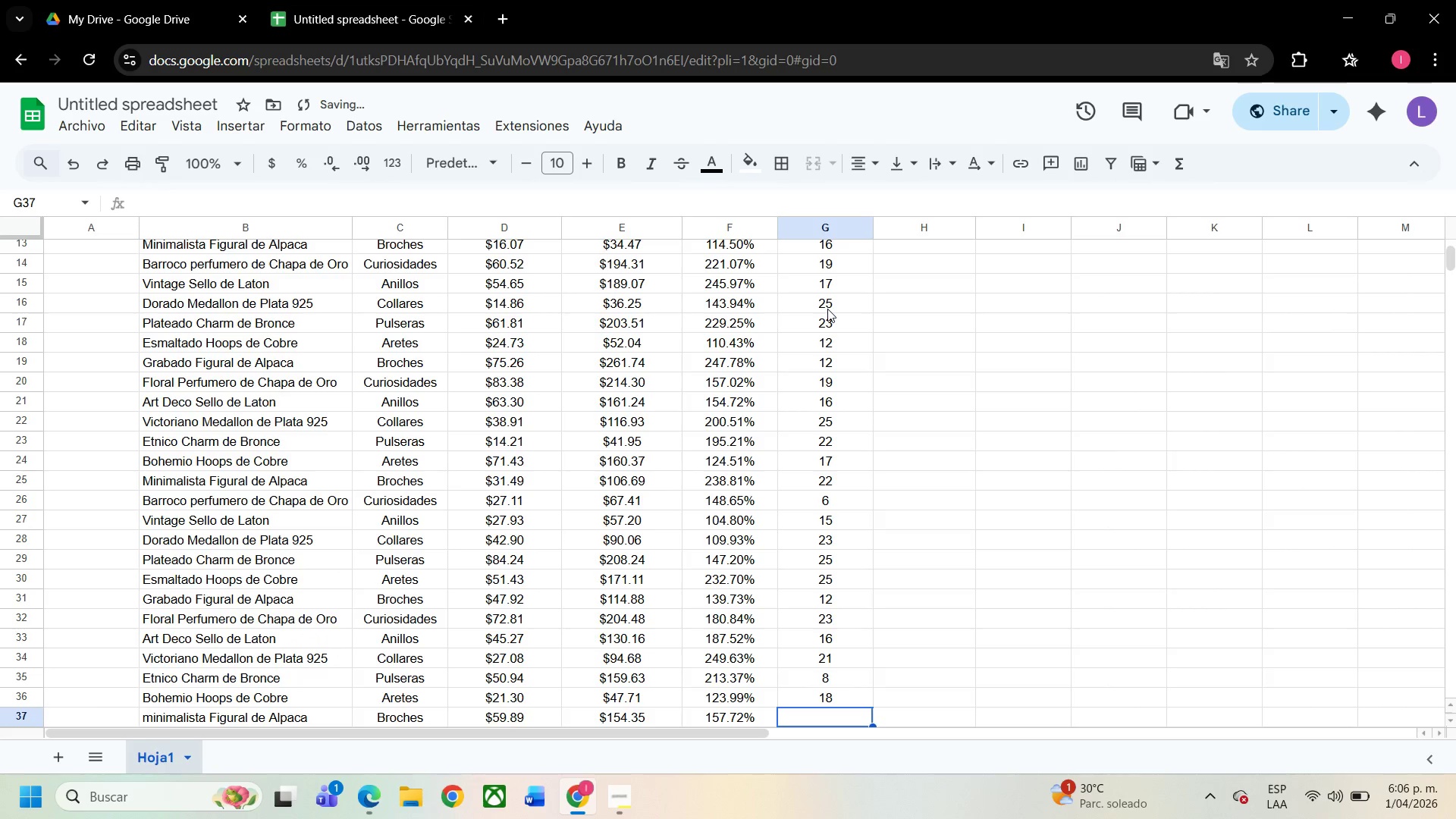 
key(NumpadEnter)
 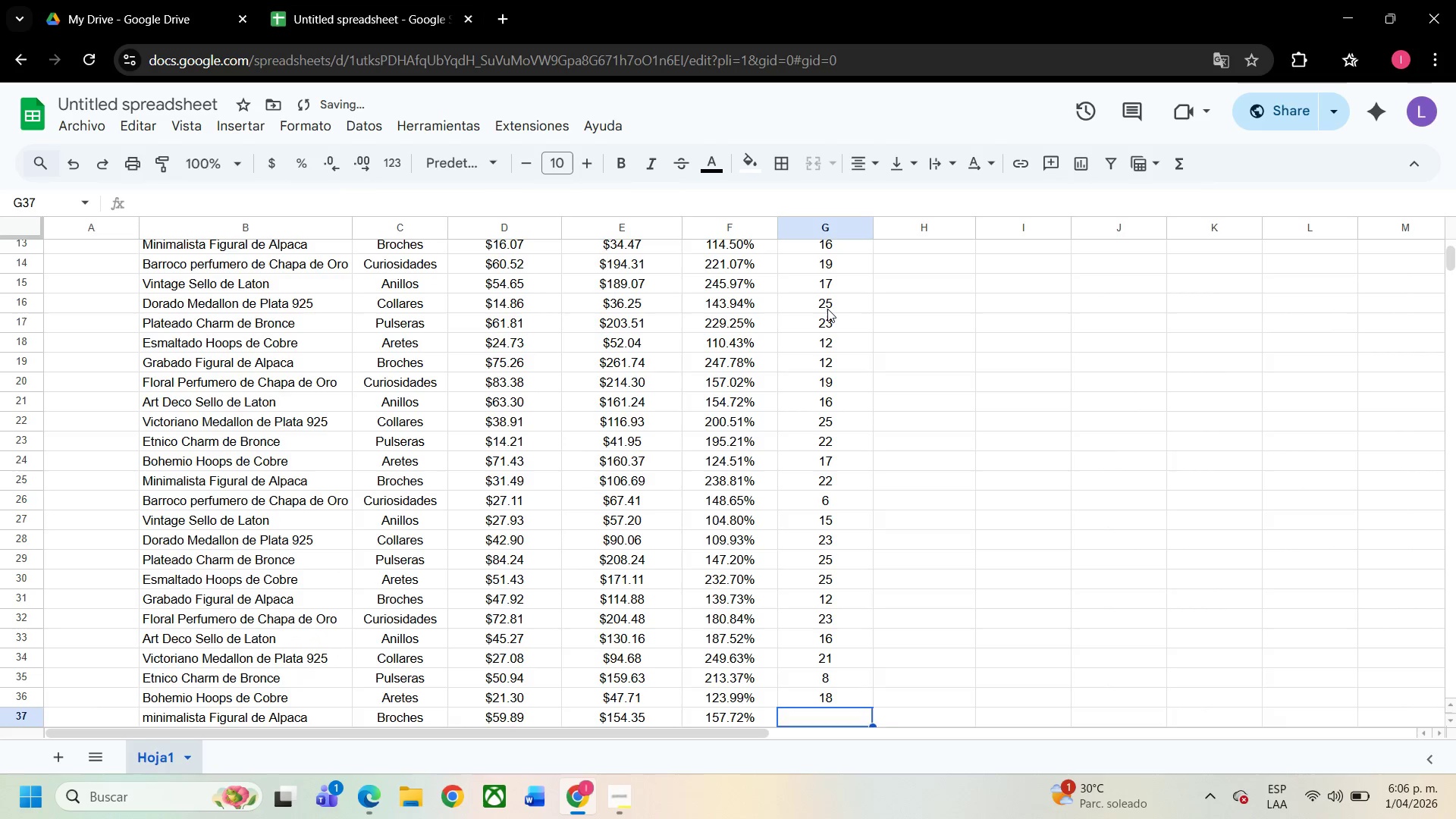 
key(Numpad2)
 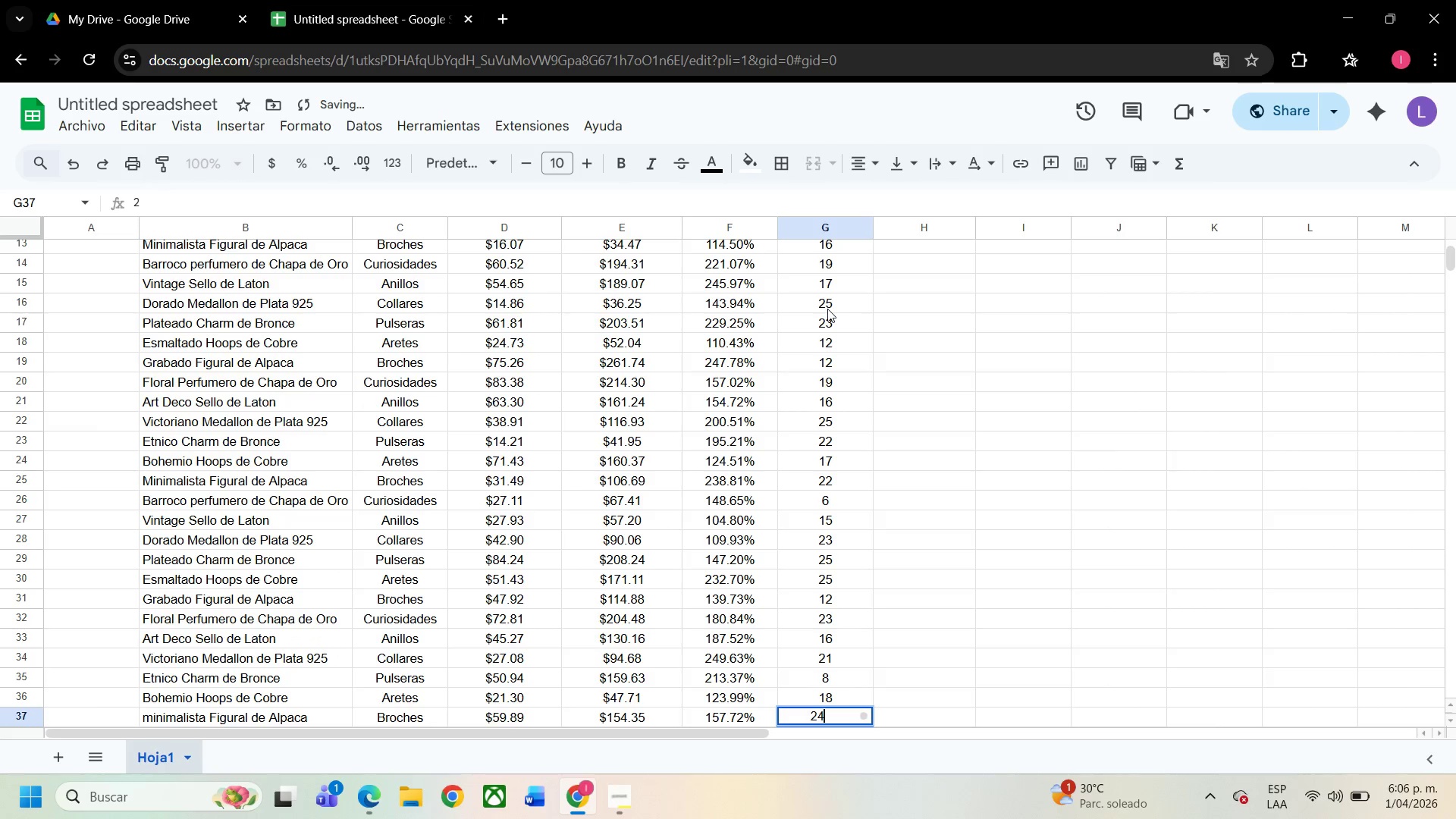 
key(Numpad4)
 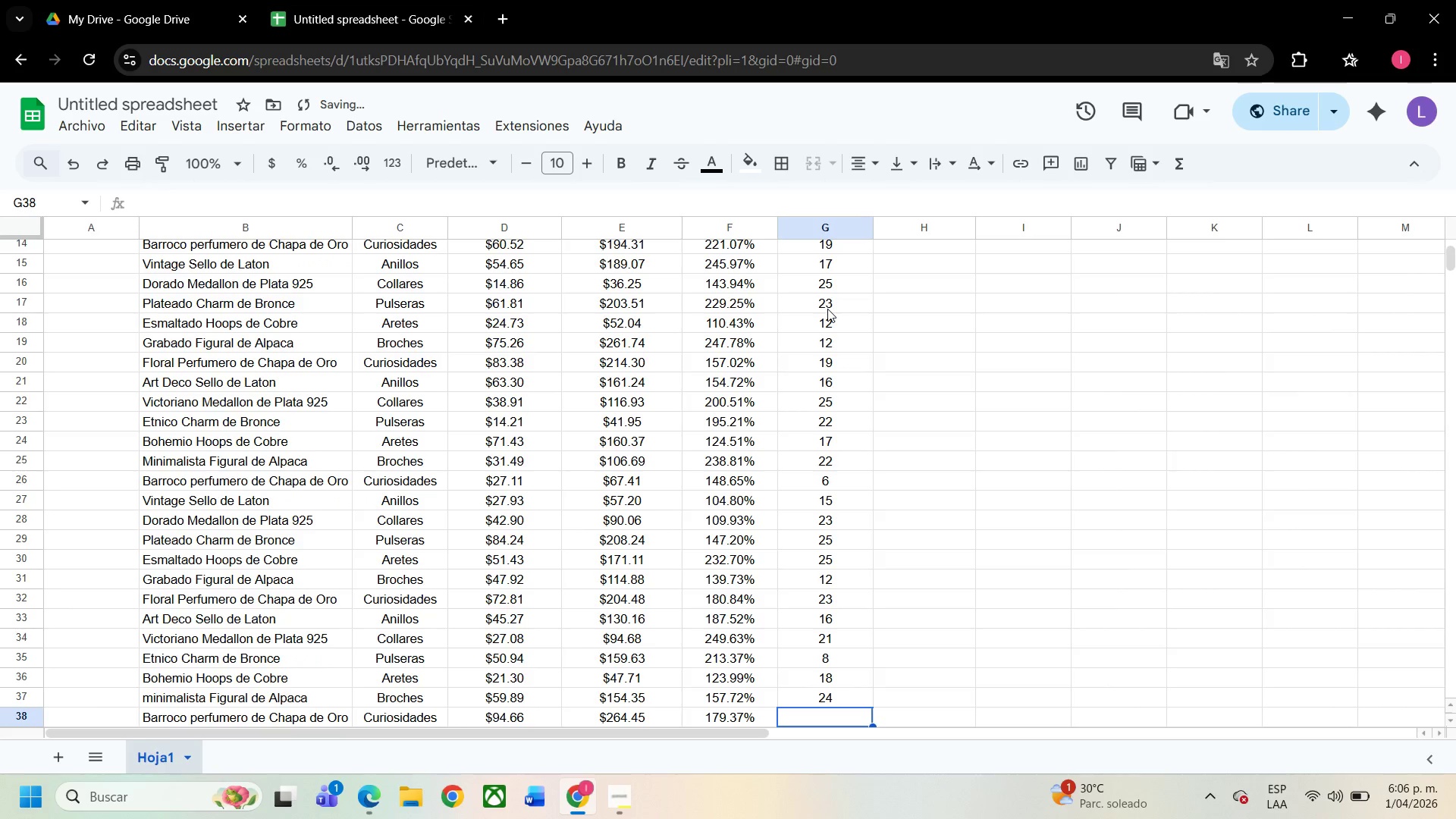 
key(NumpadEnter)
 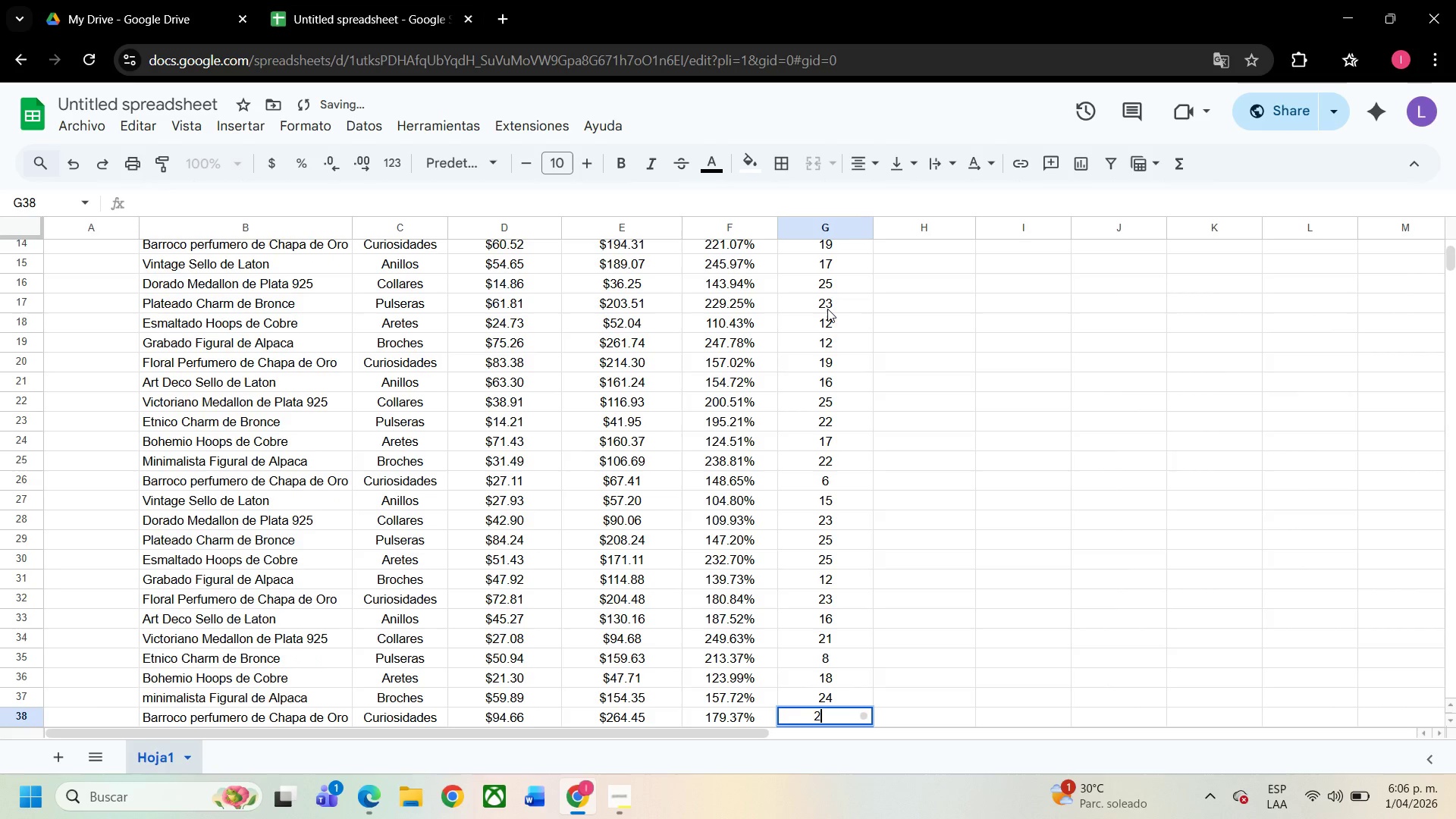 
key(Numpad2)
 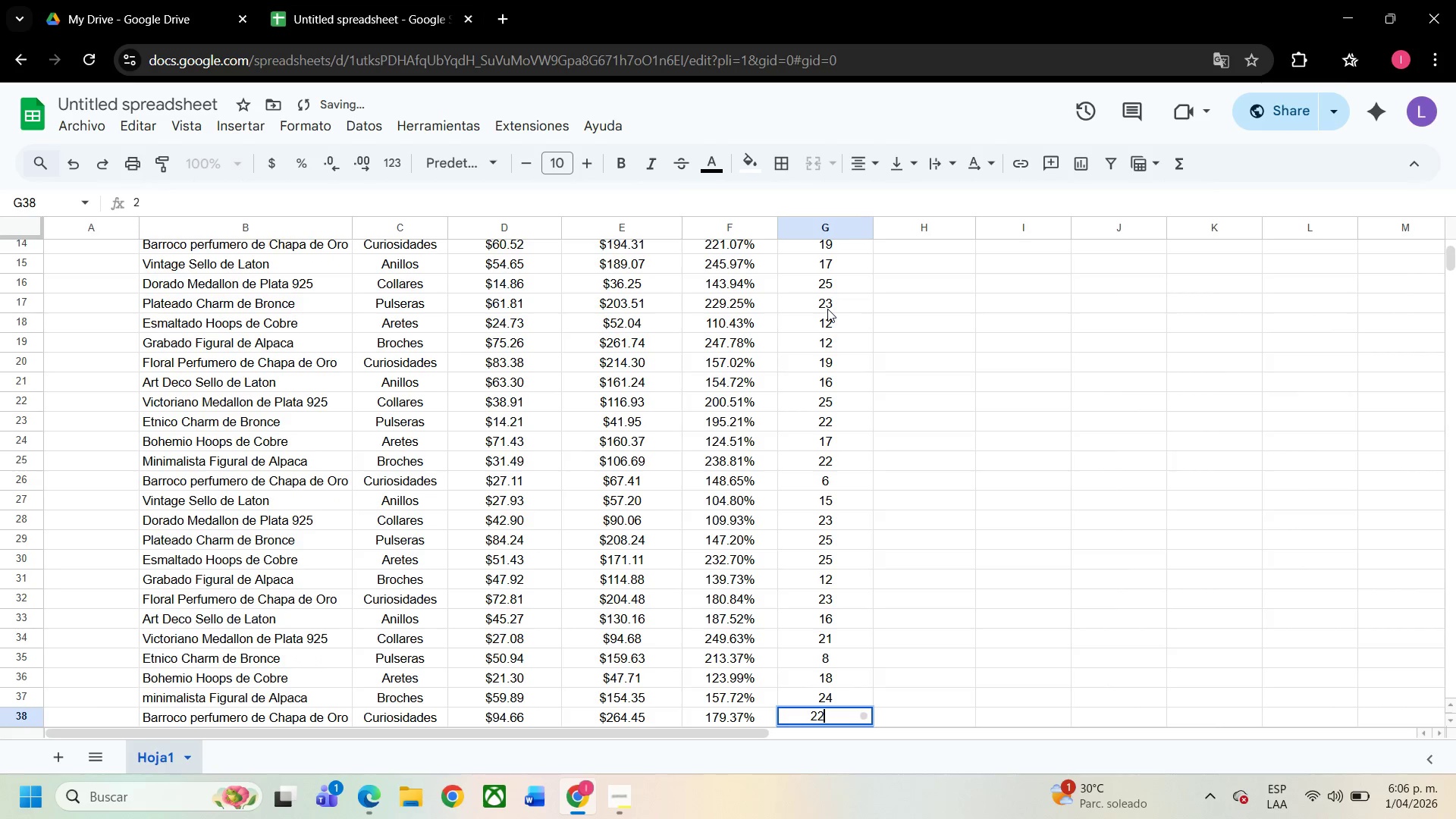 
key(Numpad2)
 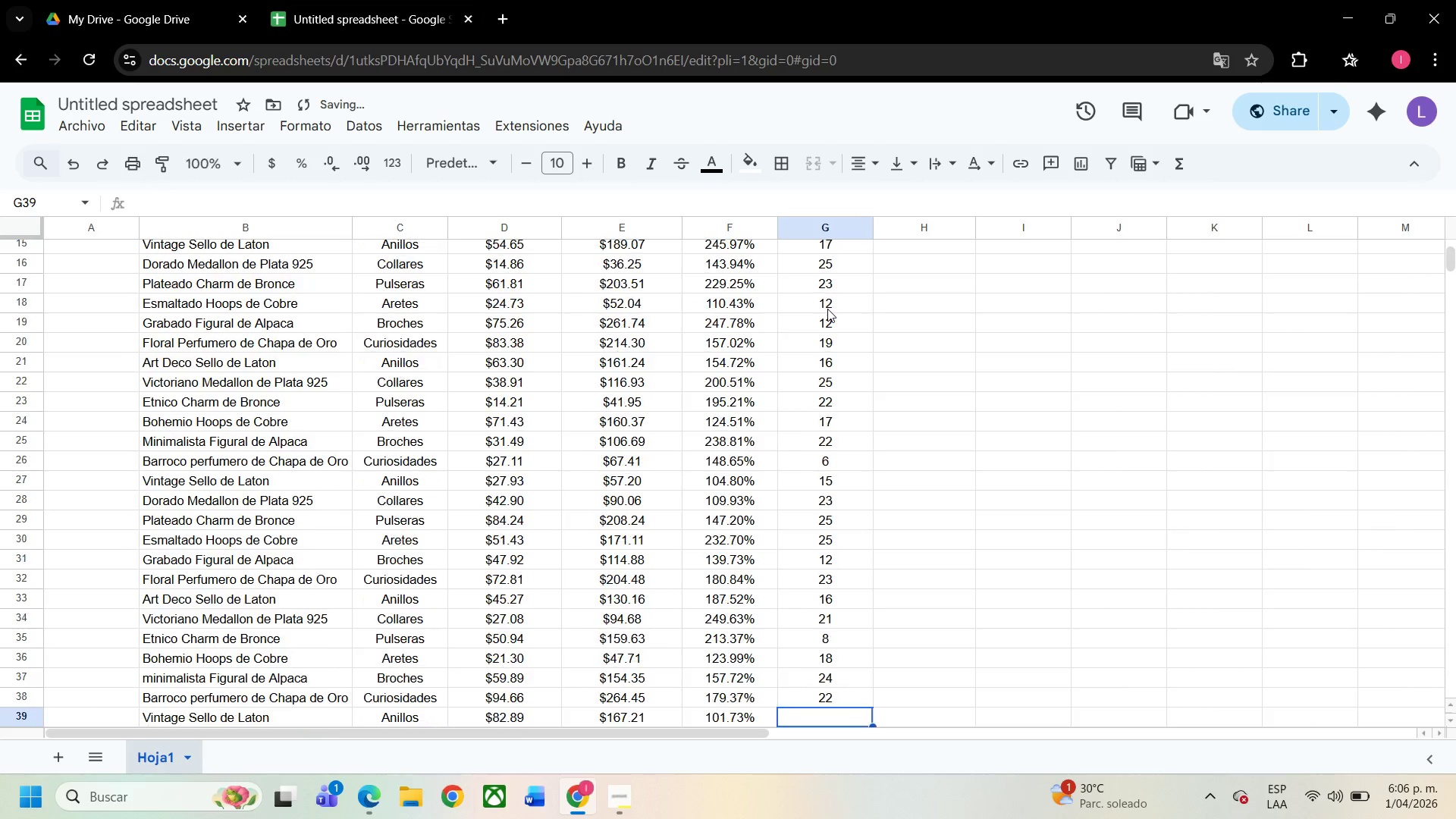 
key(NumpadEnter)
 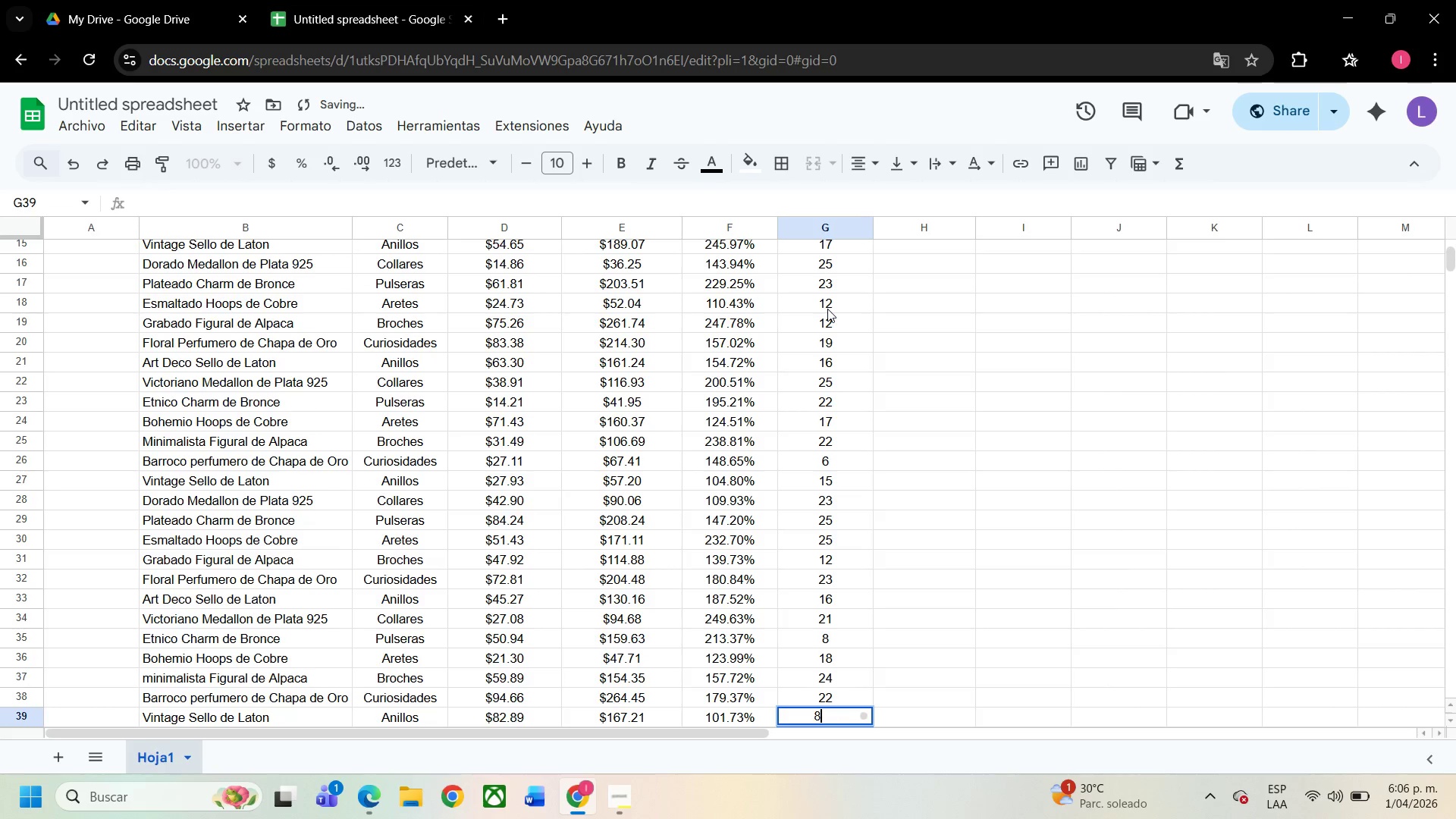 
key(Numpad8)
 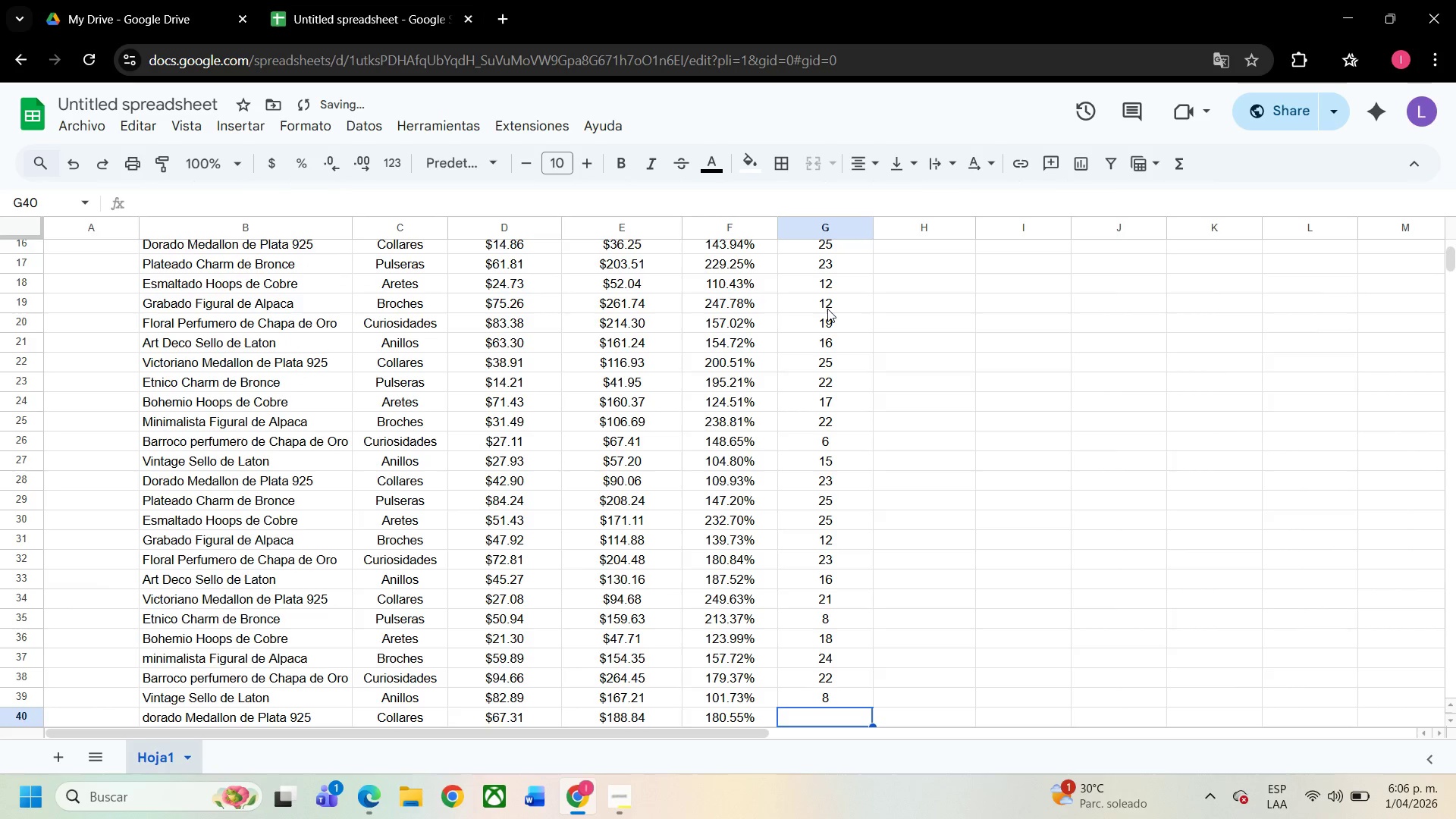 
key(NumpadEnter)
 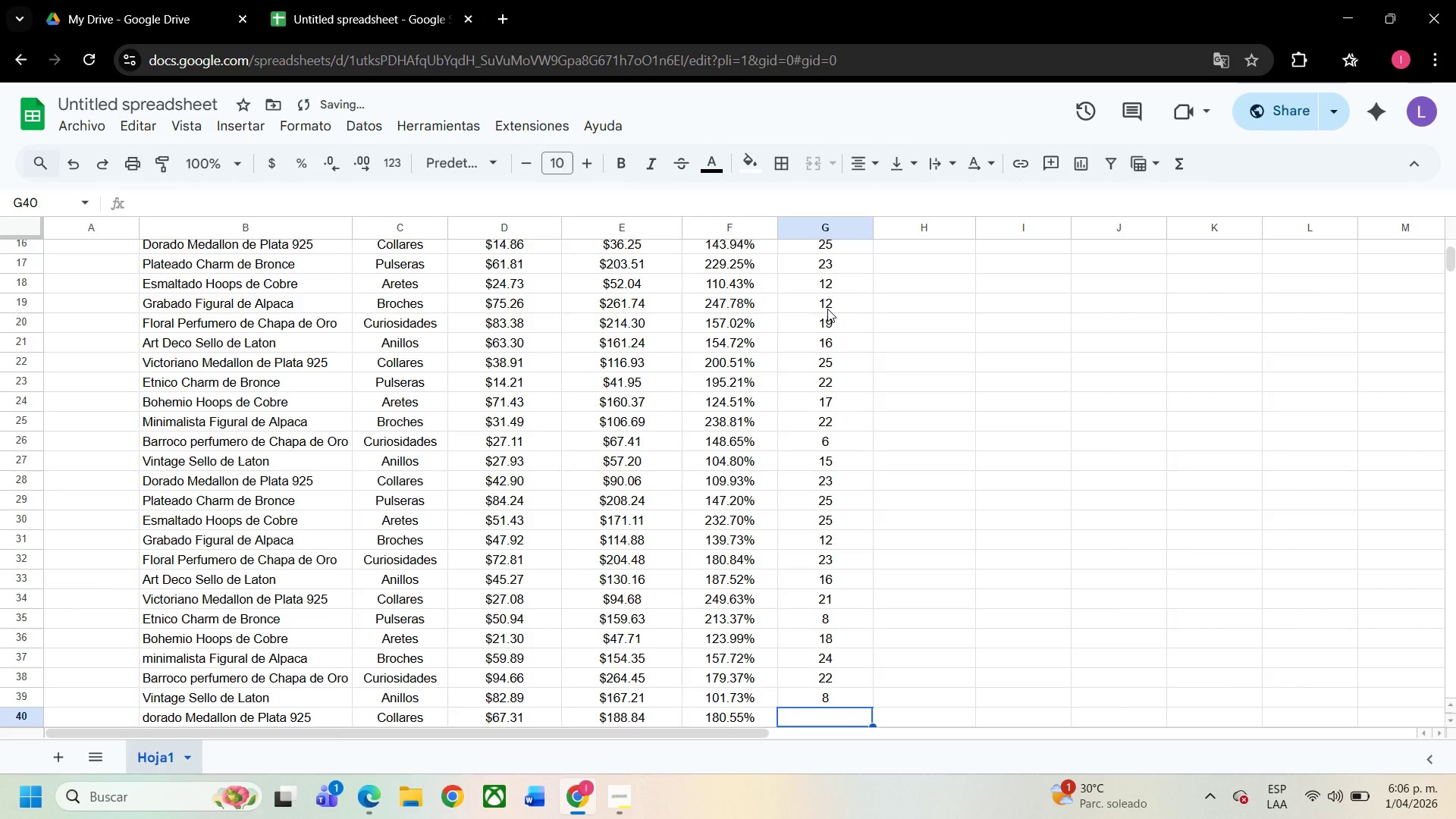 
key(Numpad1)
 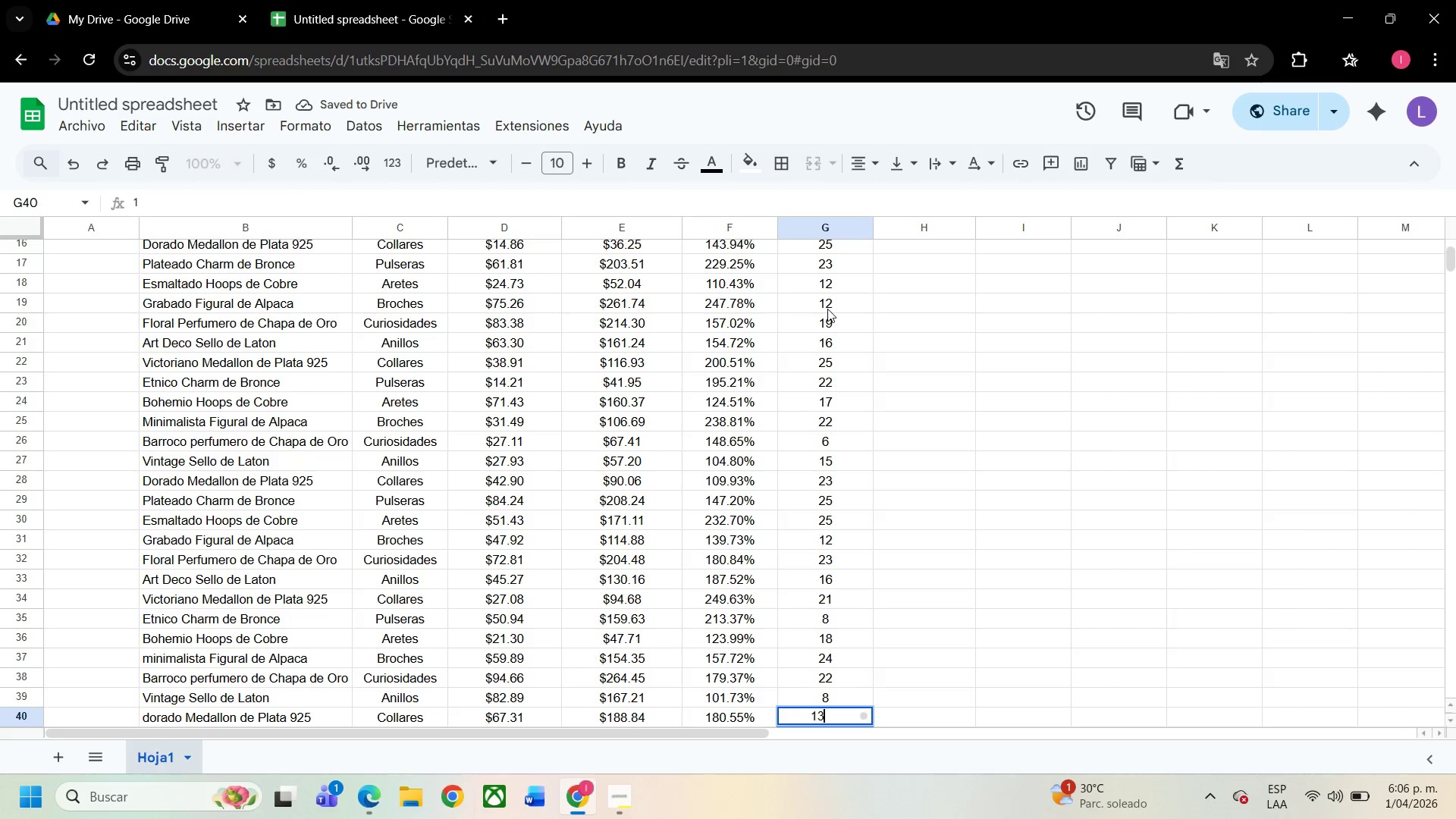 
key(Numpad3)
 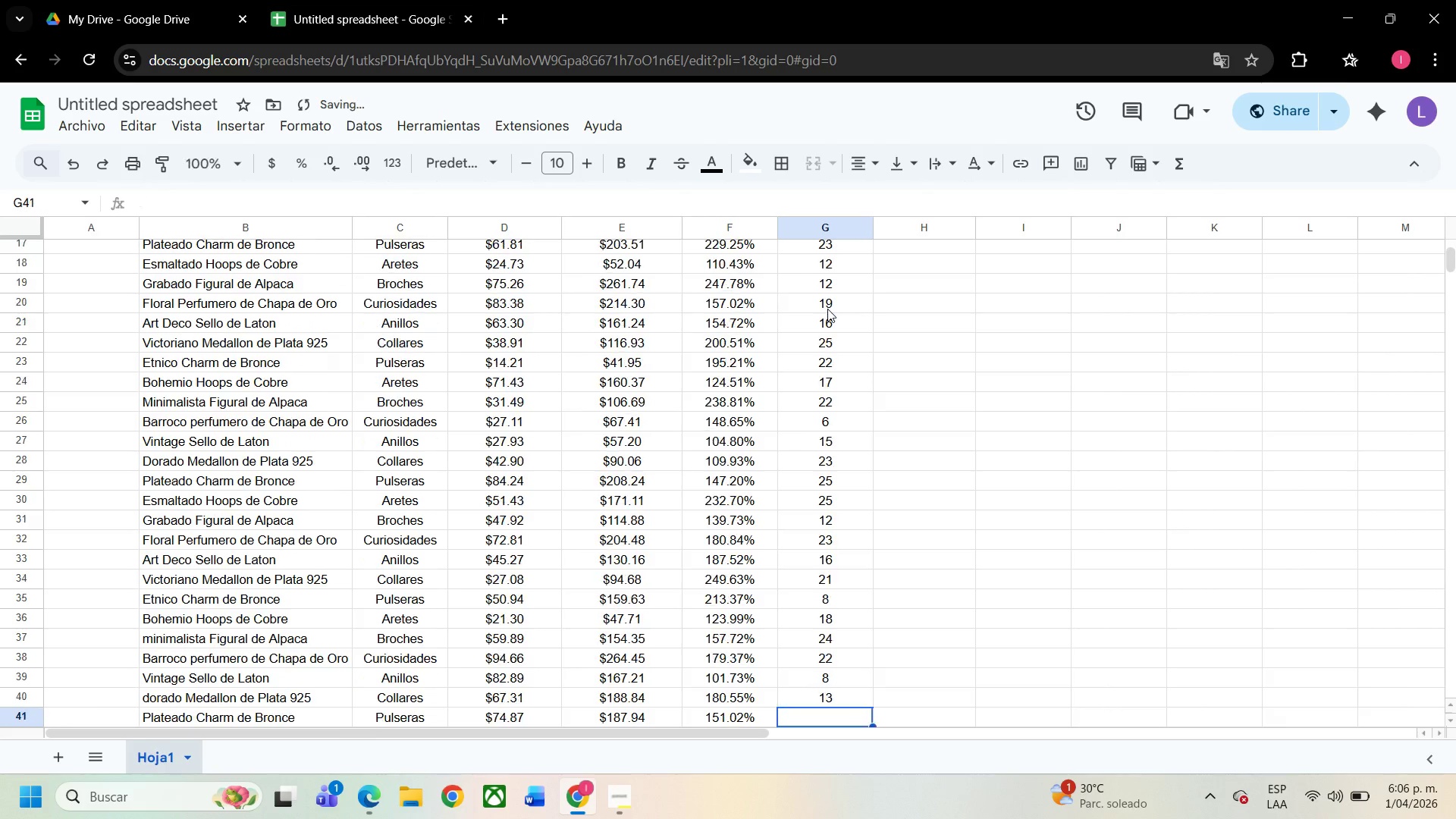 
key(NumpadEnter)
 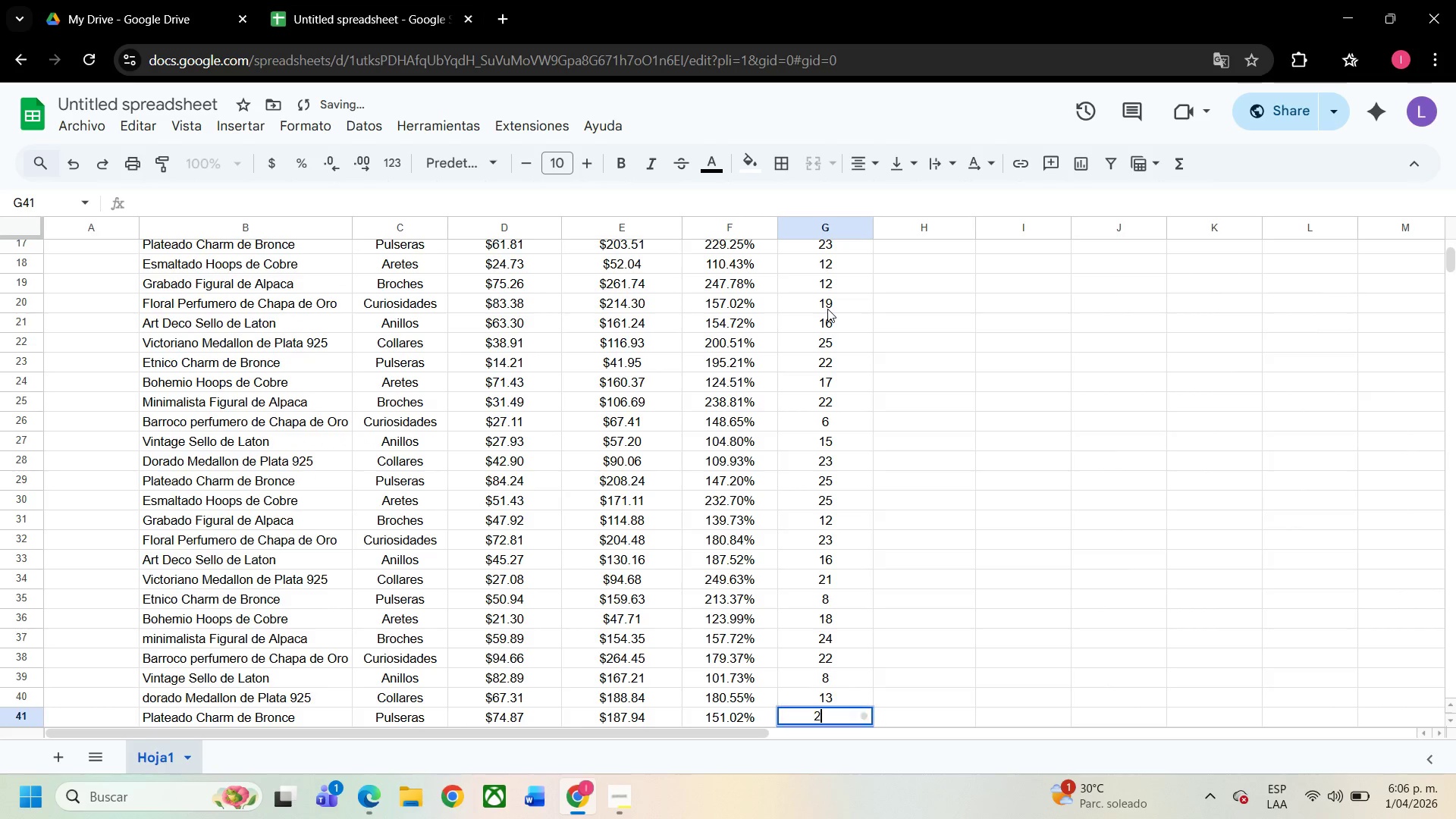 
key(Numpad2)
 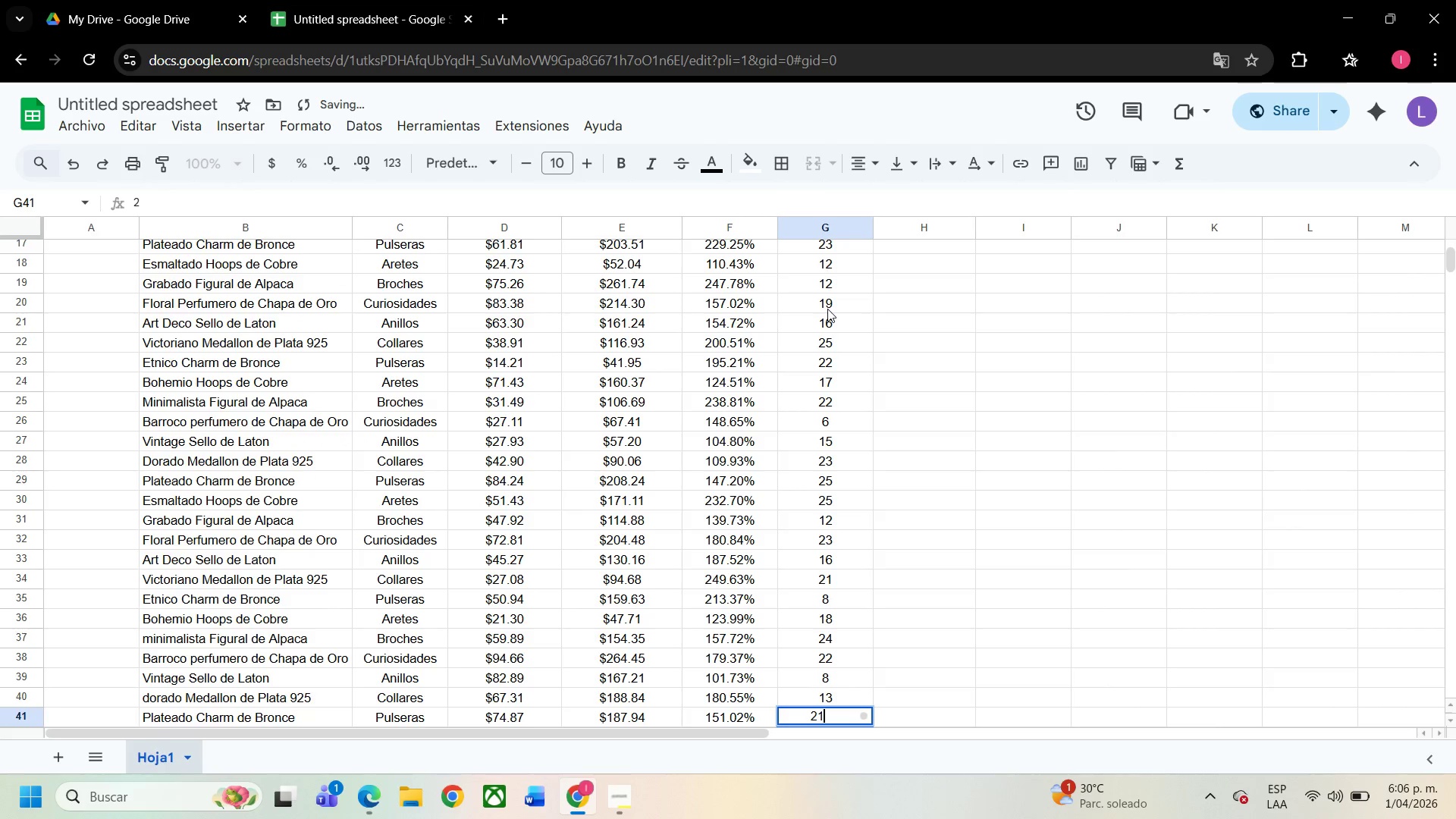 
key(Numpad1)
 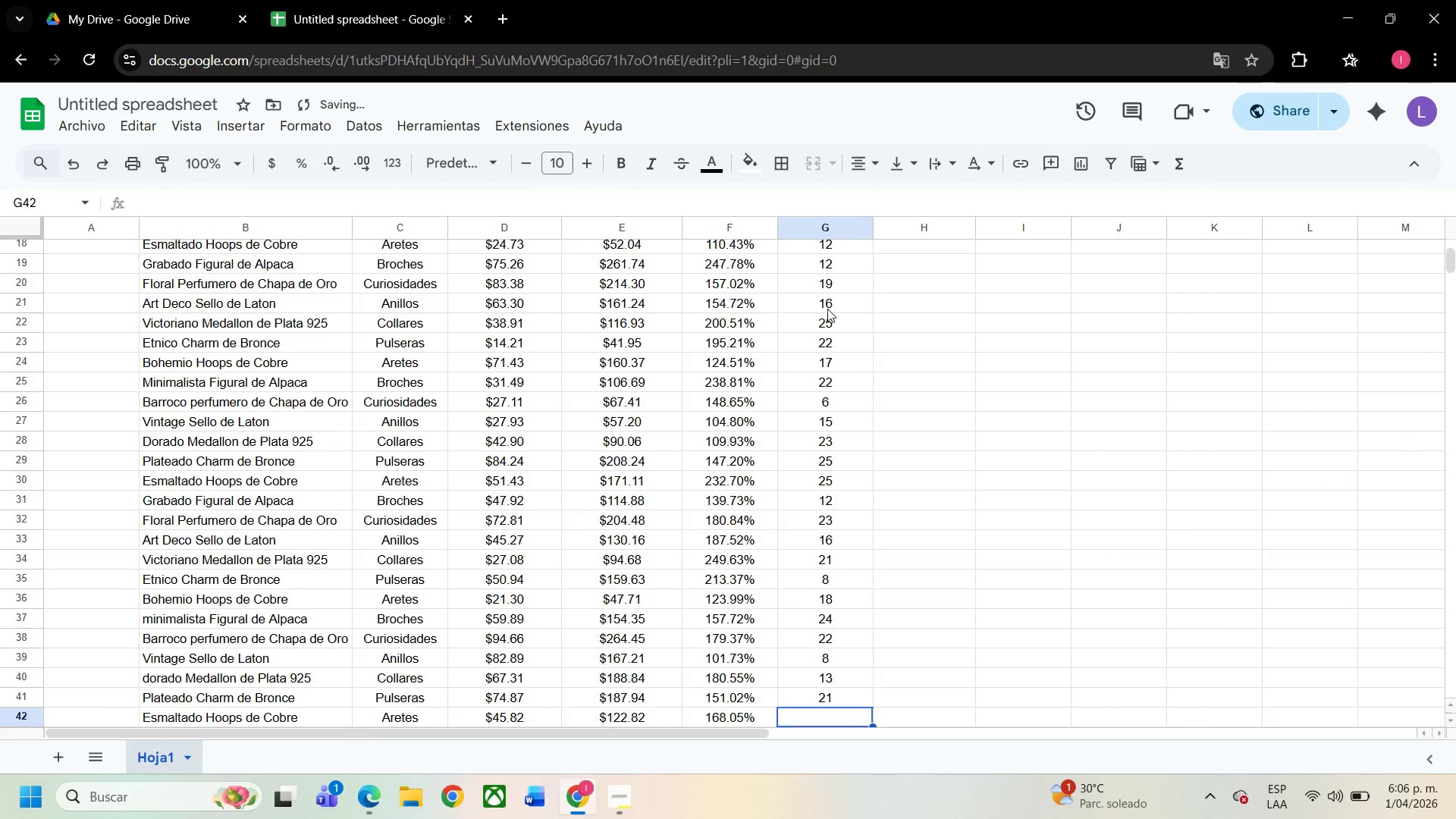 
key(NumpadEnter)
 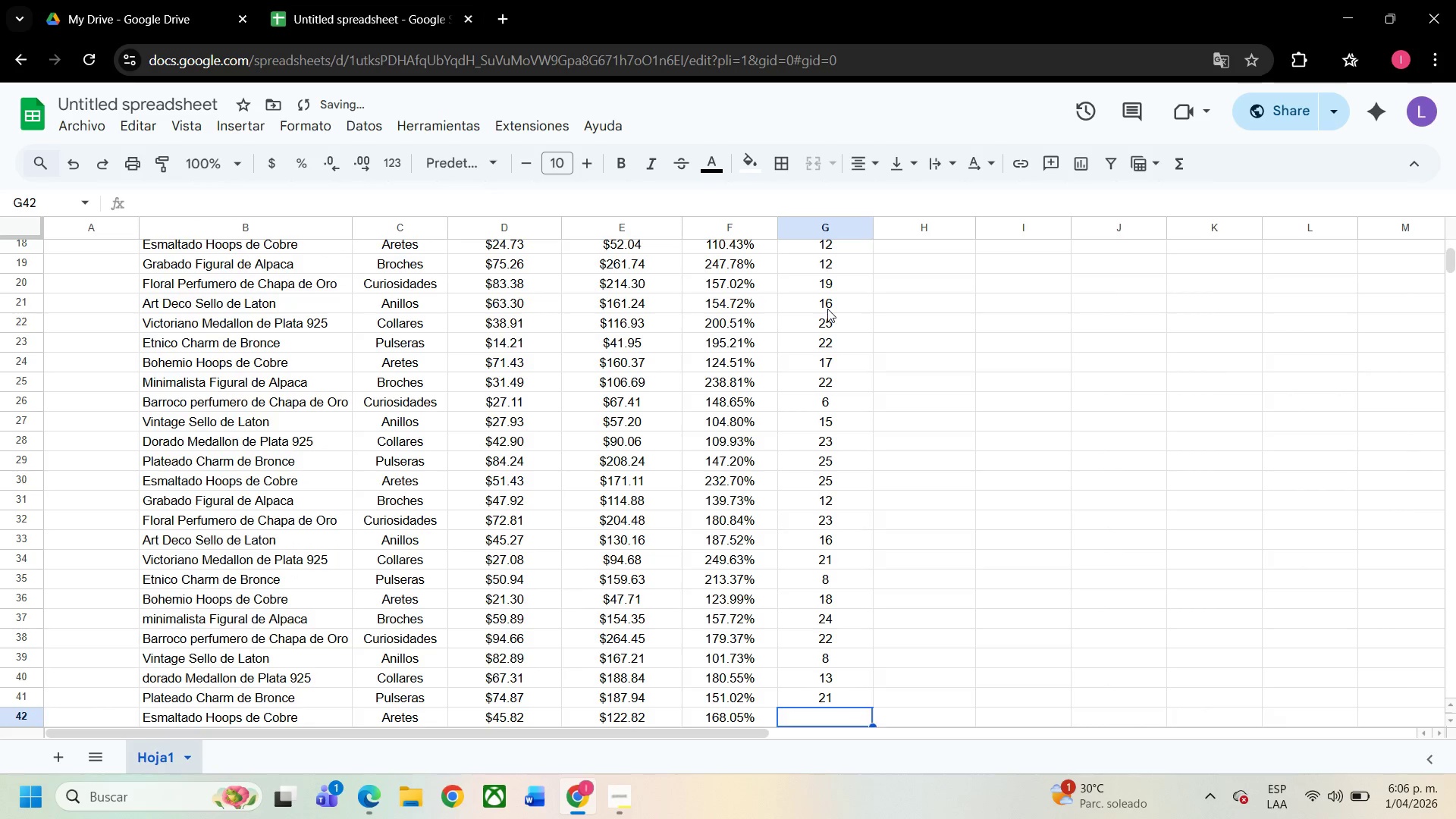 
key(Numpad1)
 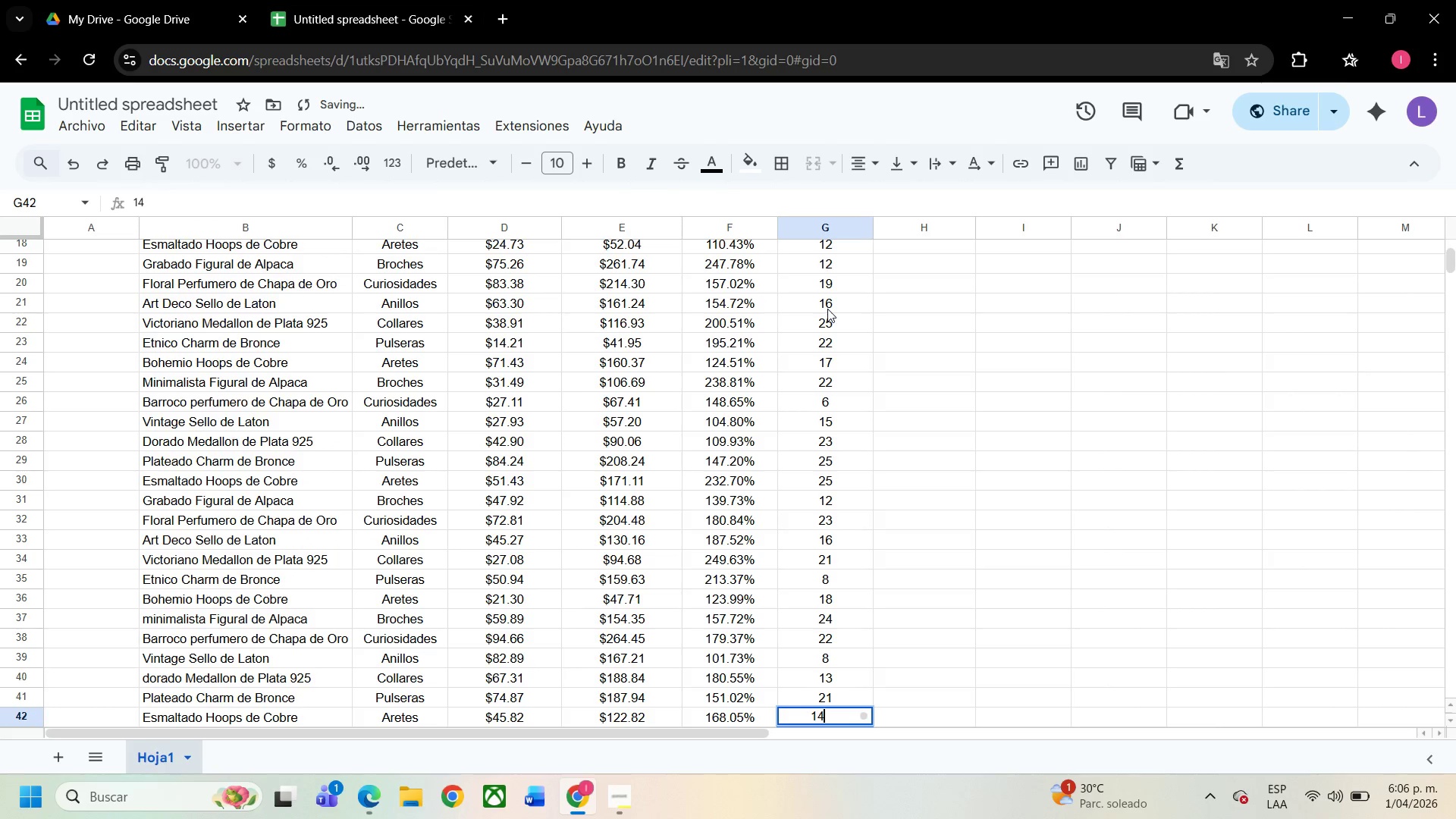 
key(Numpad4)
 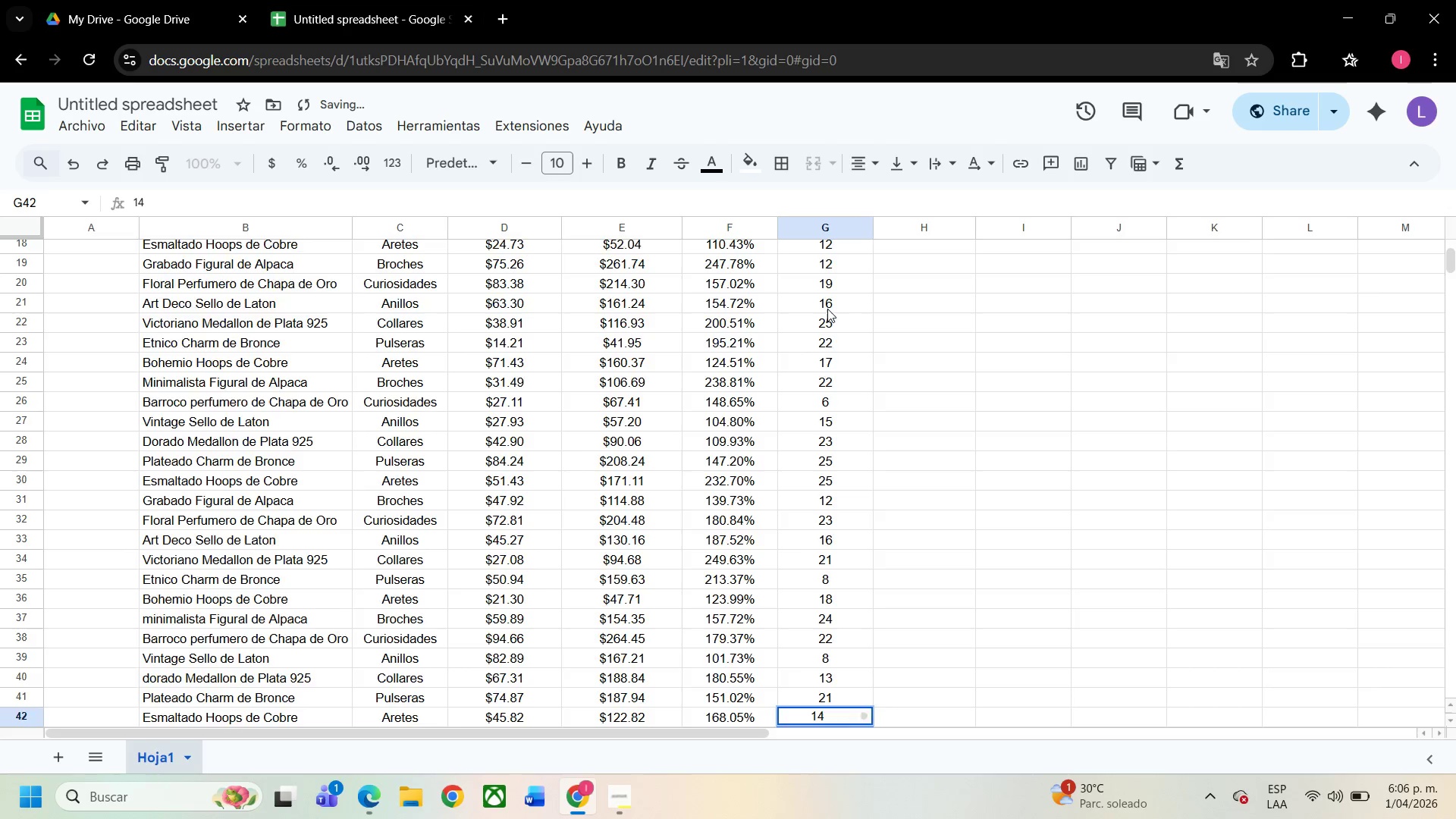 
key(NumpadEnter)
 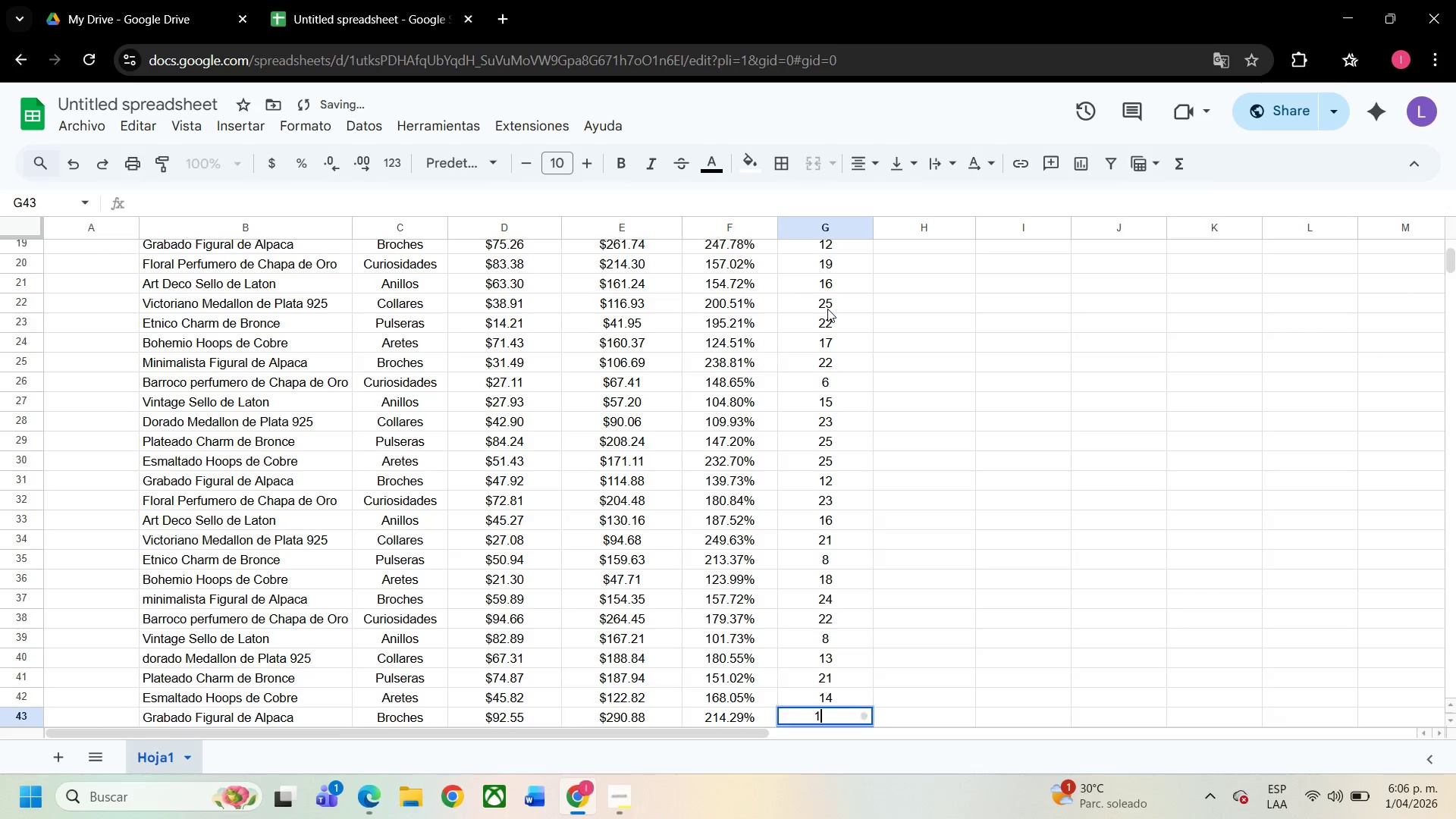 
key(Numpad1)
 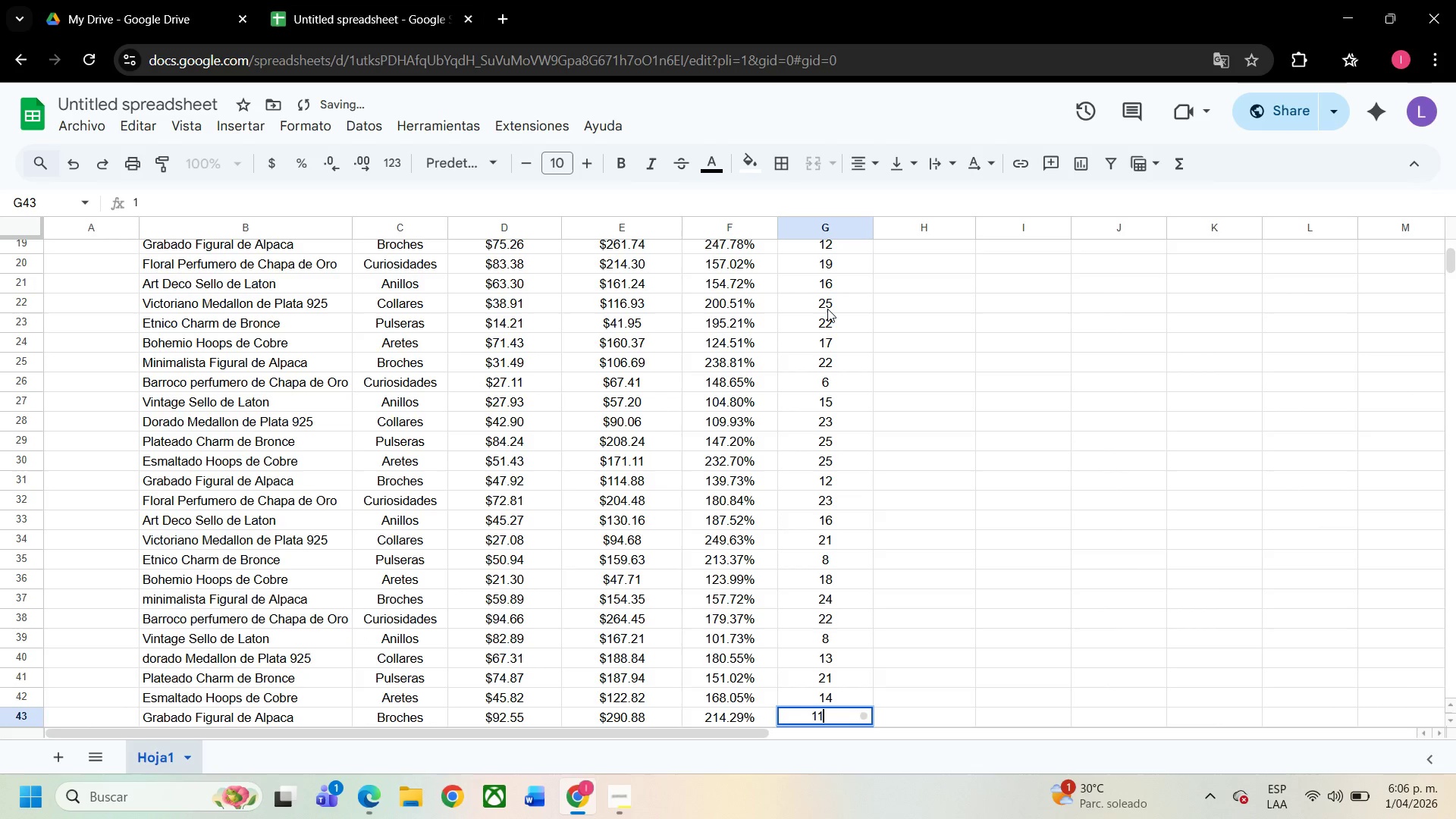 
key(Numpad1)
 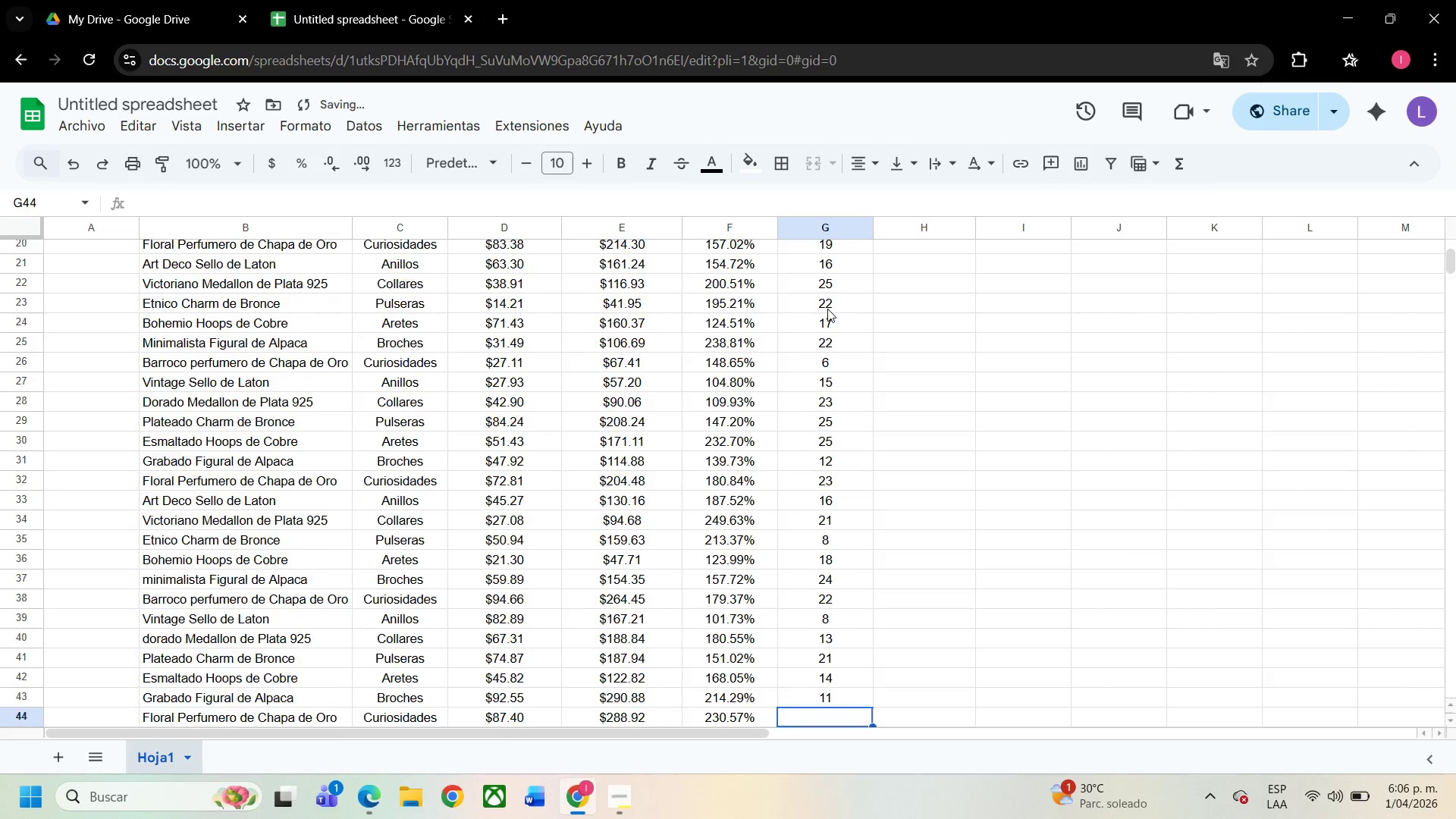 
key(NumpadEnter)
 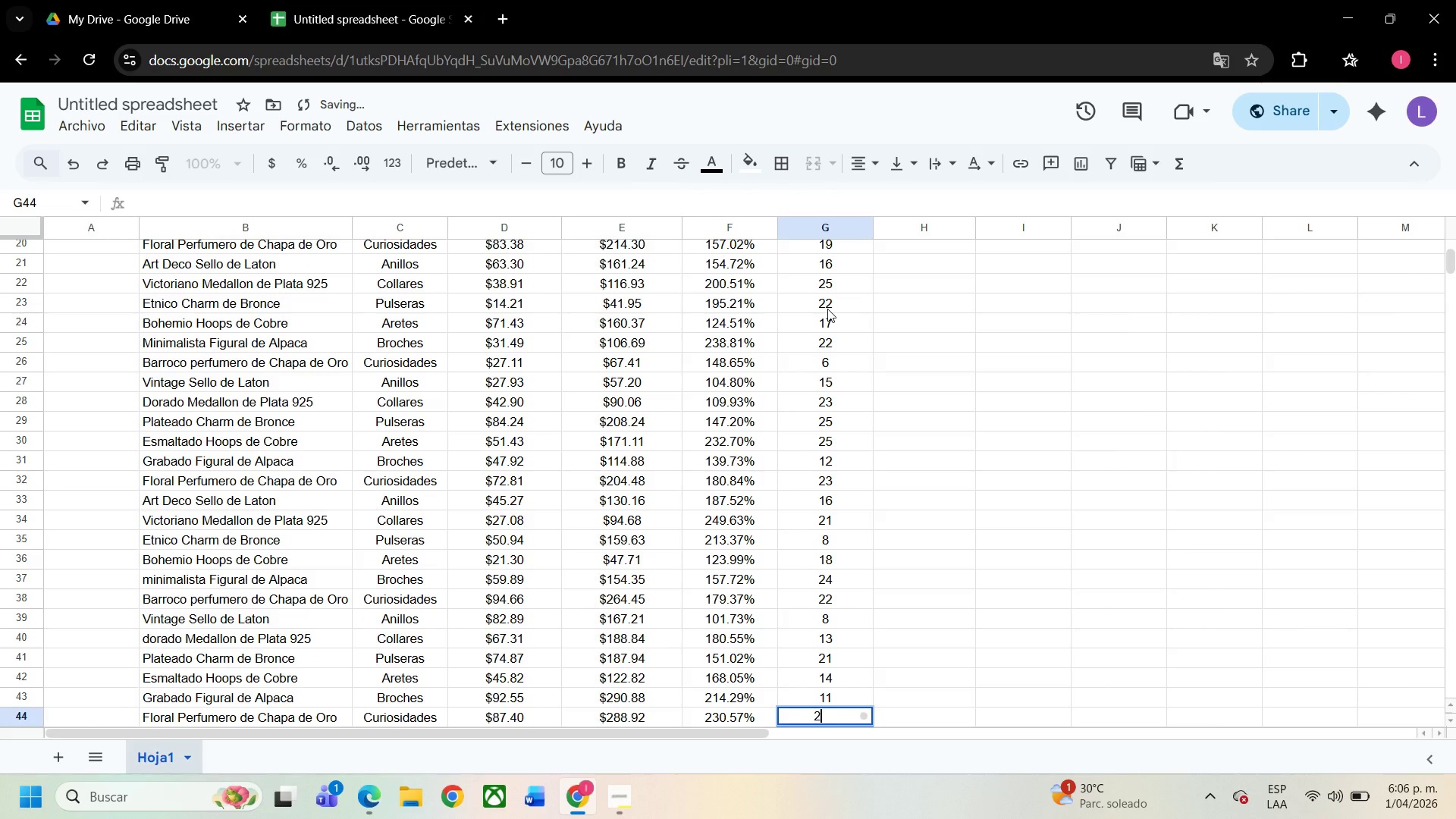 
key(Numpad2)
 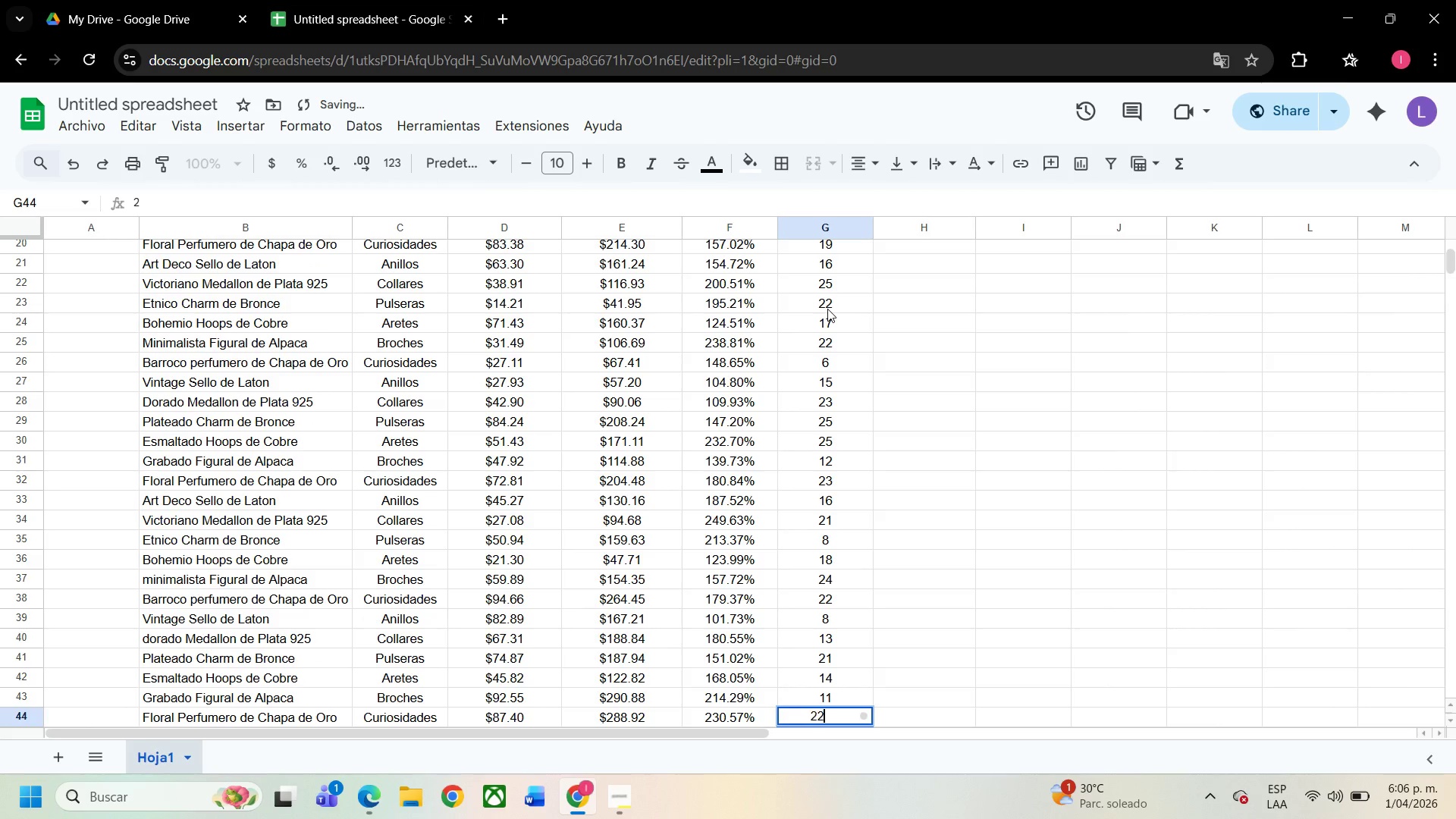 
key(Numpad2)
 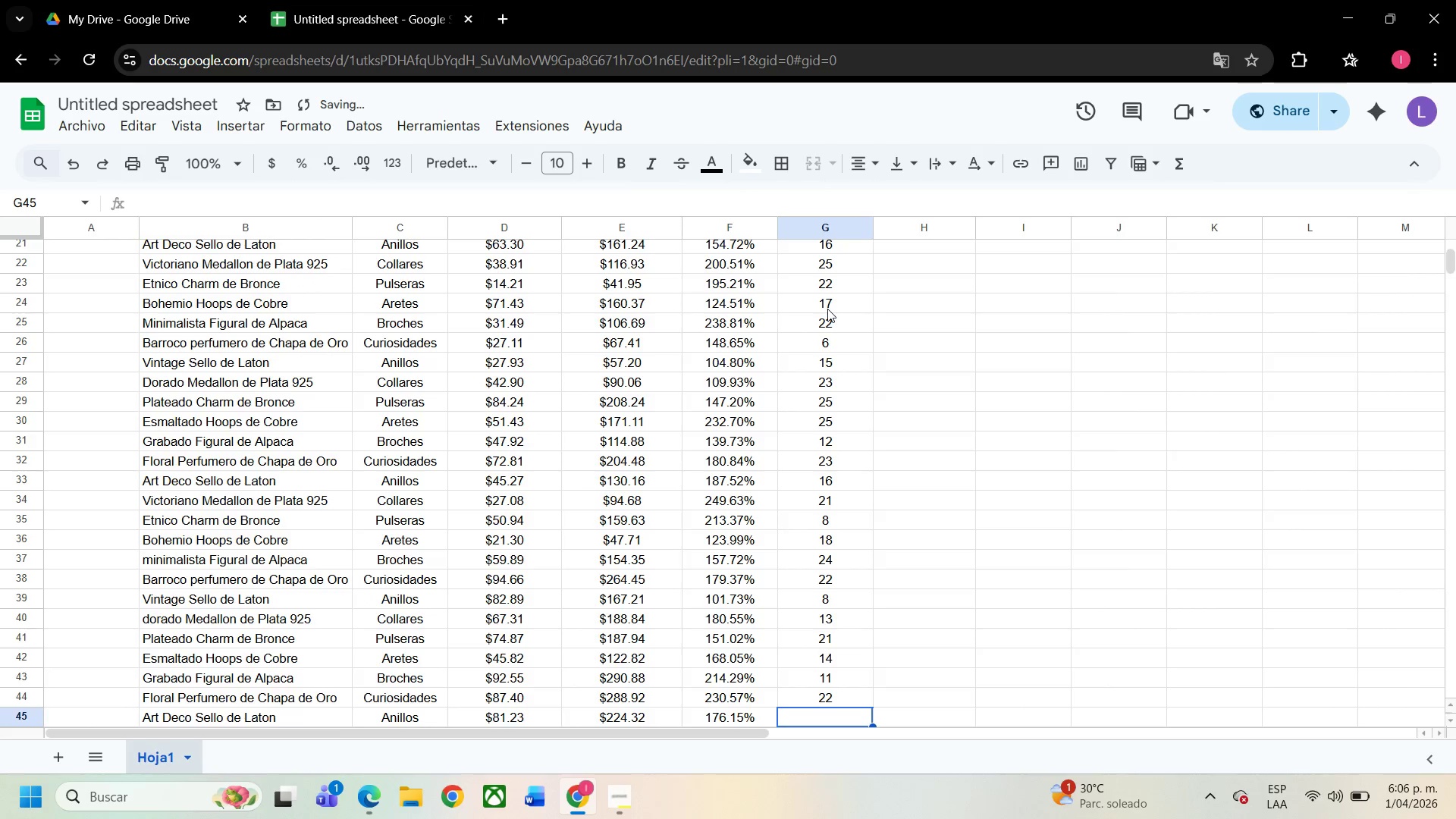 
key(NumpadEnter)
 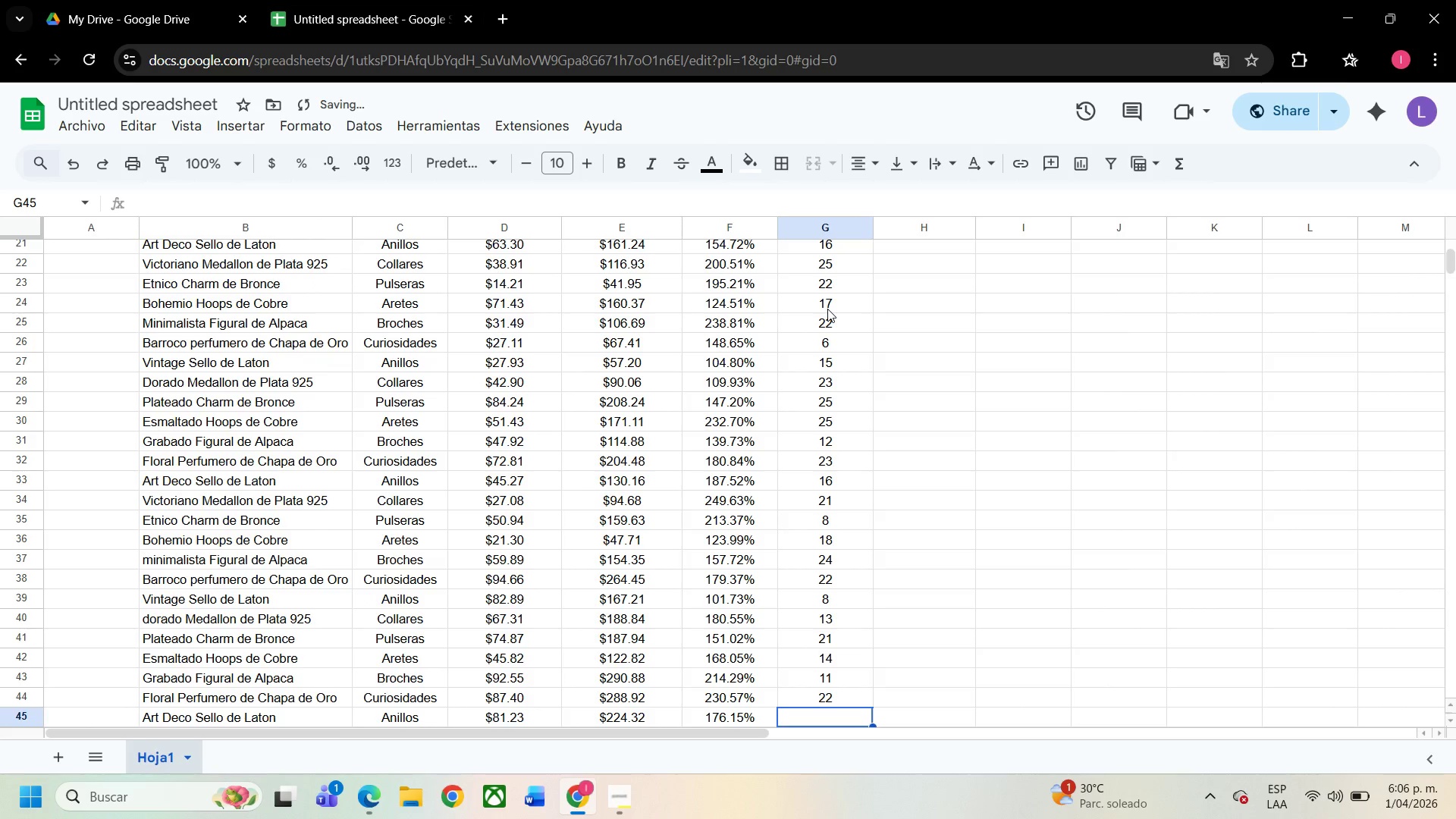 
key(Numpad5)
 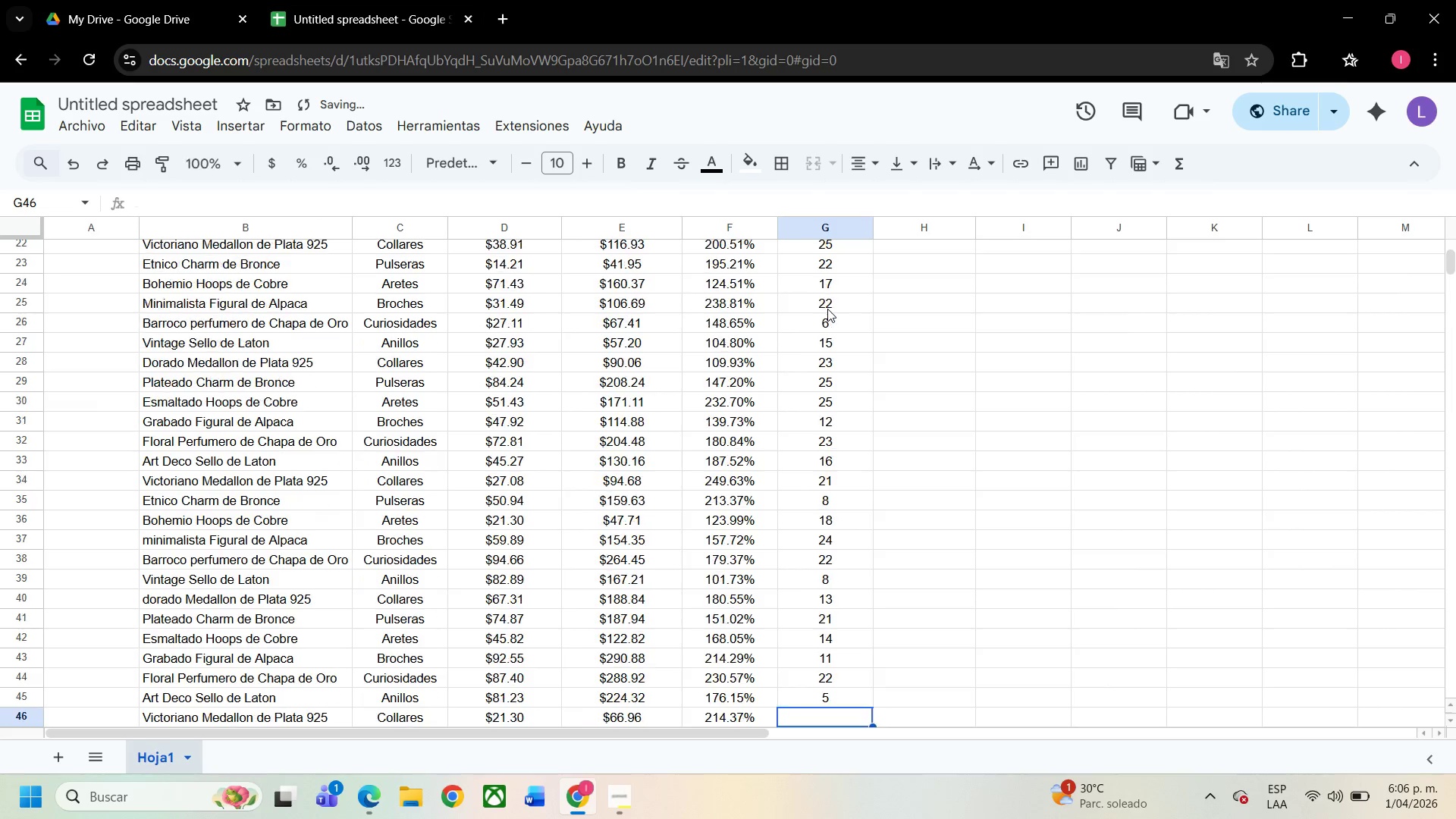 
key(NumpadEnter)
 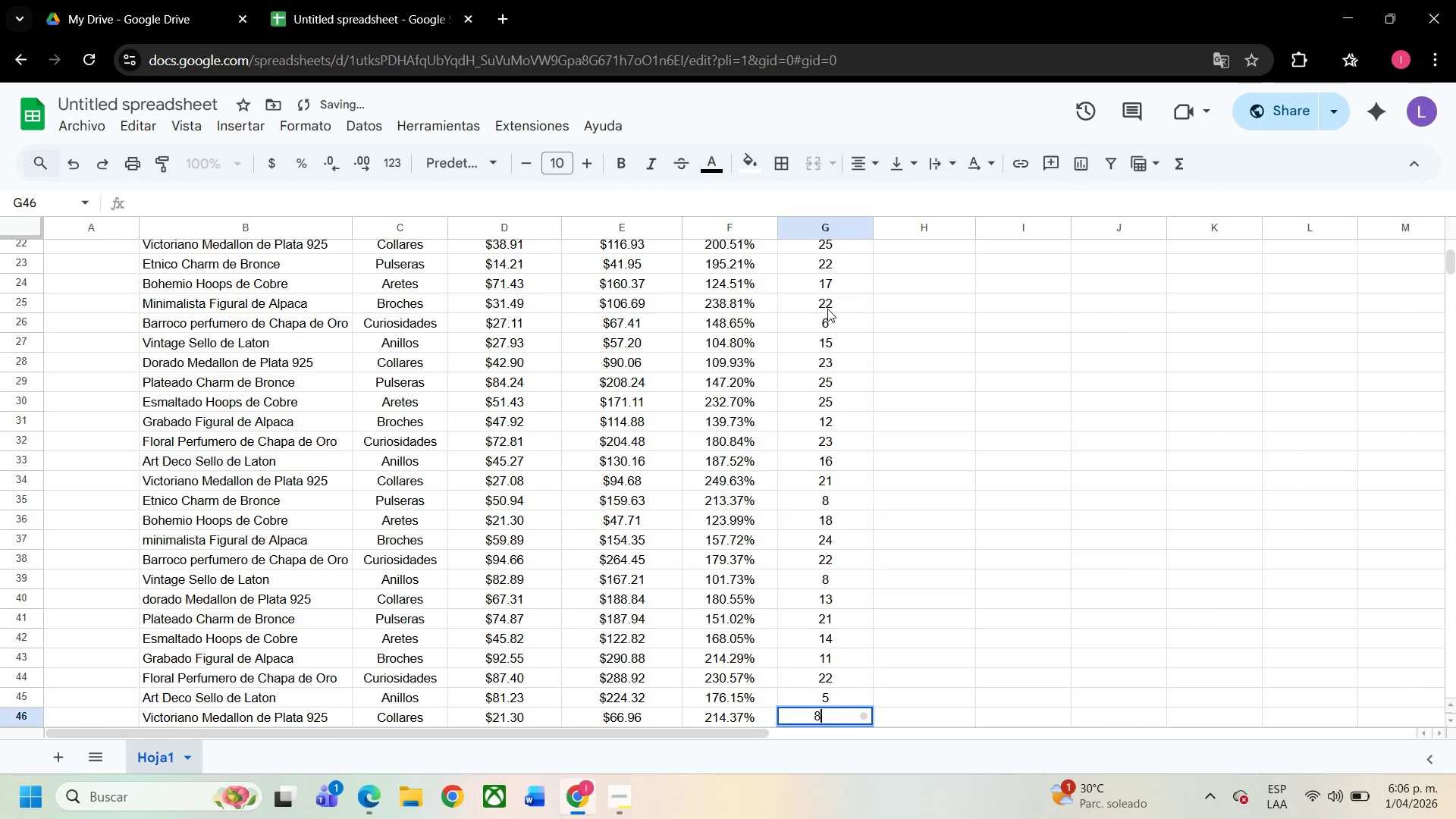 
key(Numpad8)
 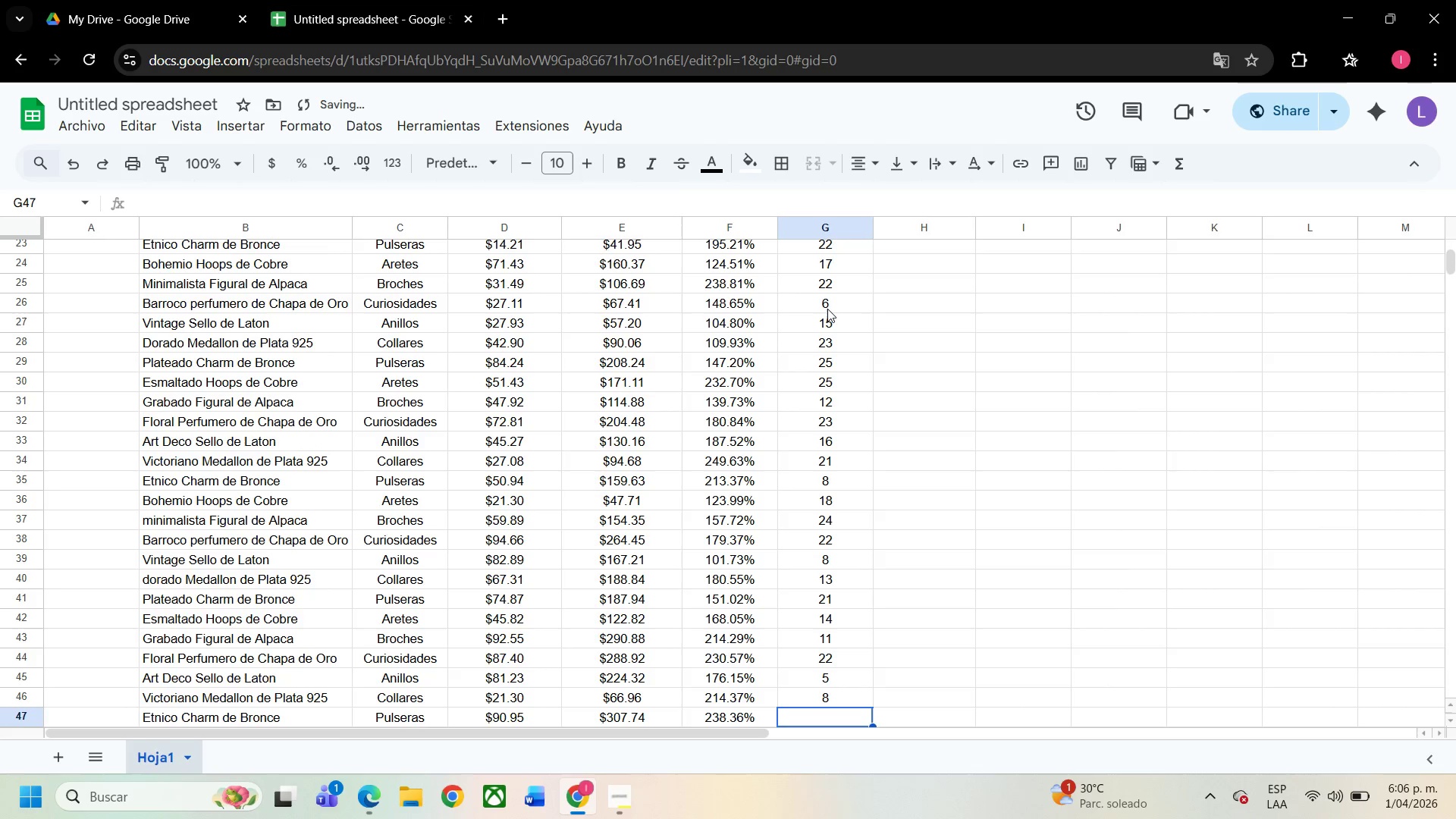 
key(NumpadEnter)
 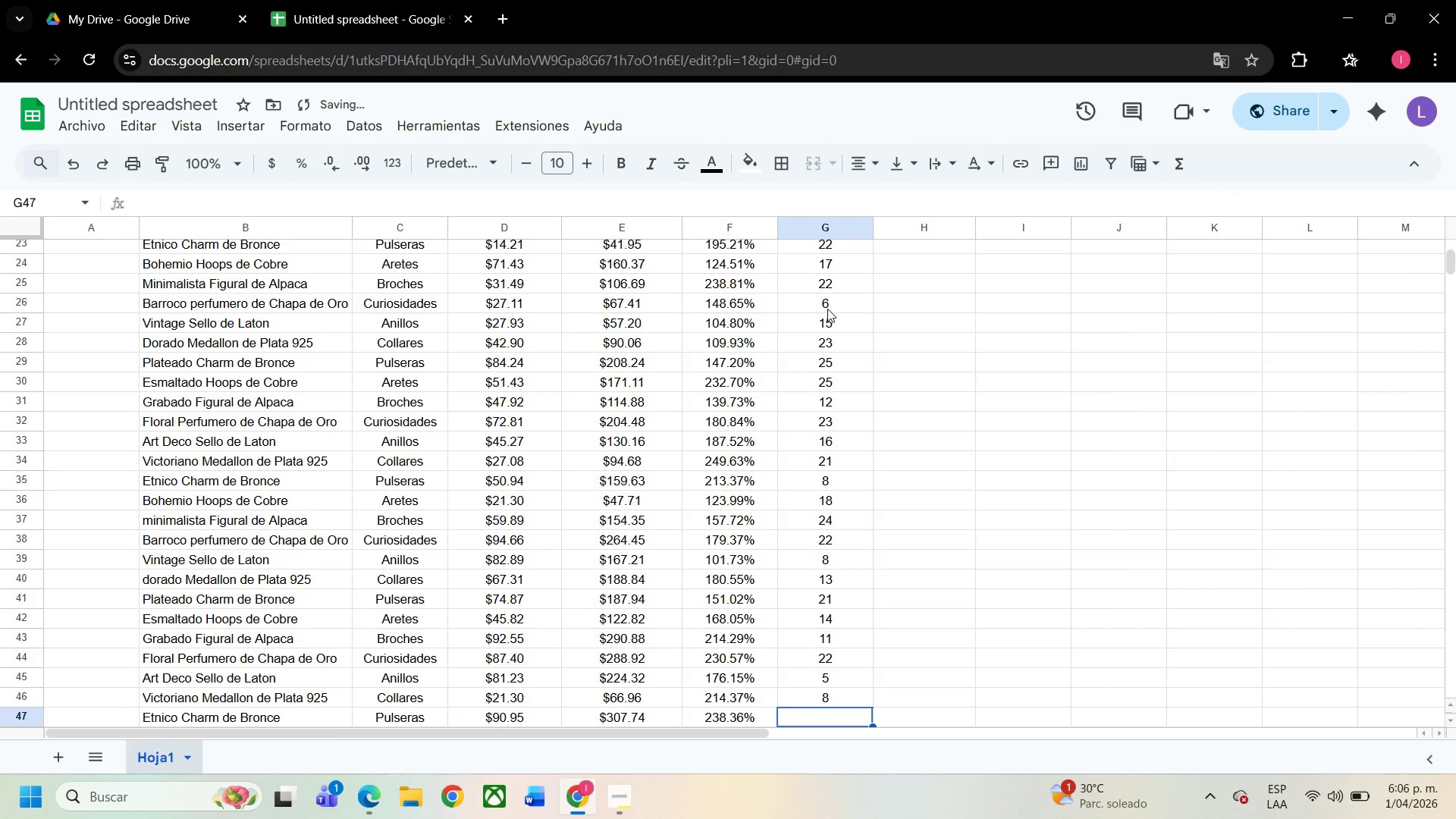 
key(Numpad1)
 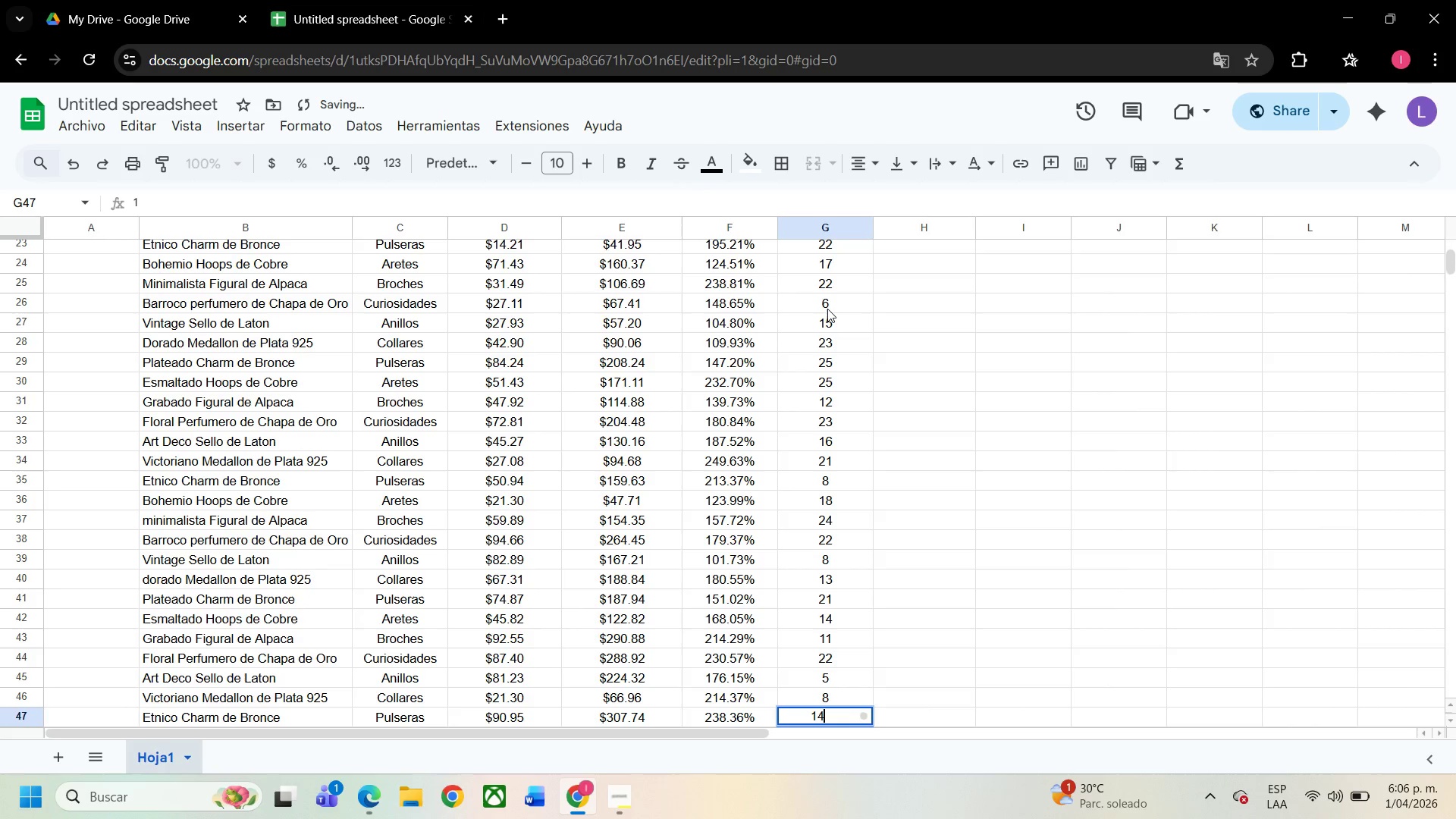 
key(Numpad4)
 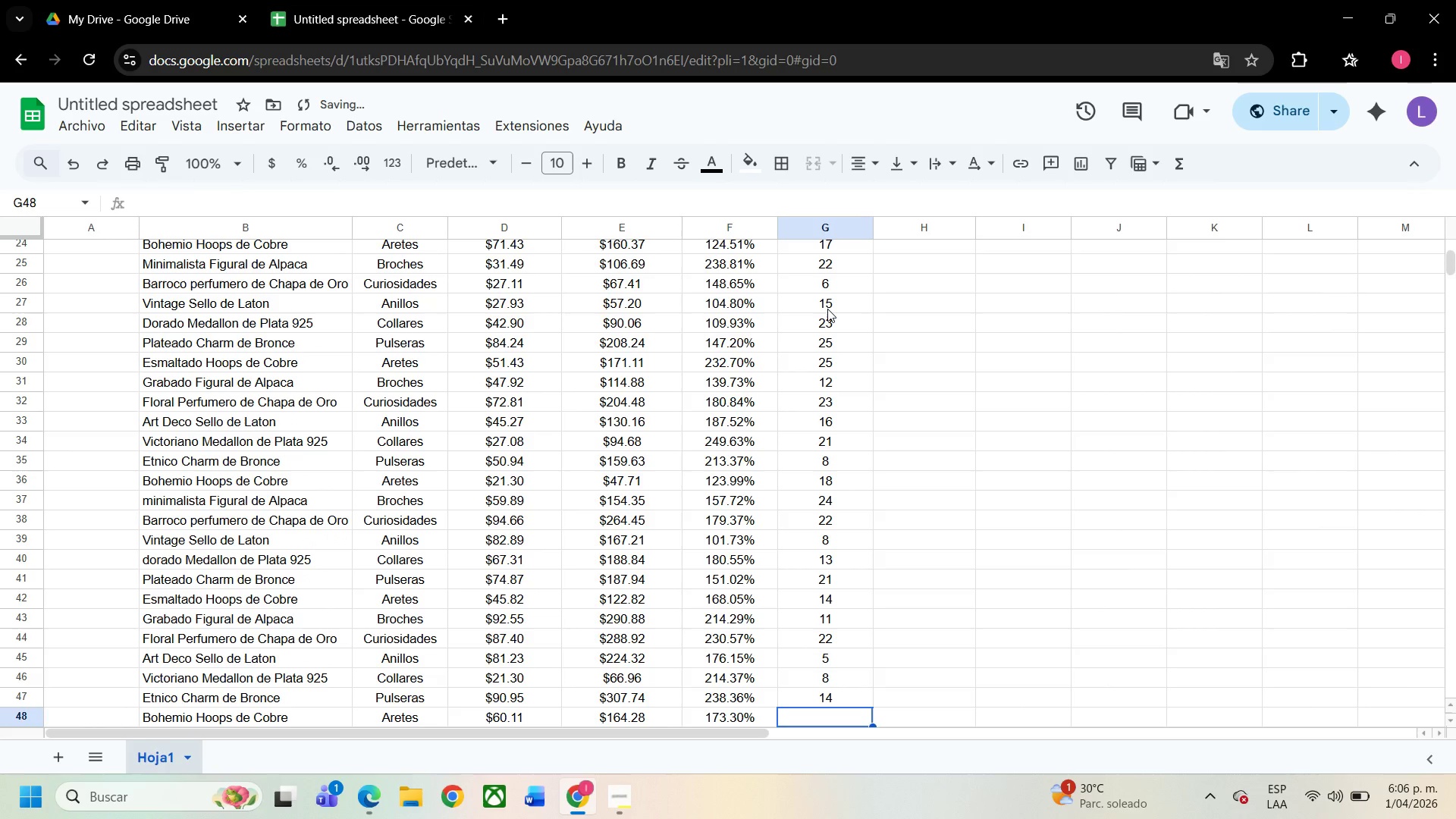 
key(NumpadEnter)
 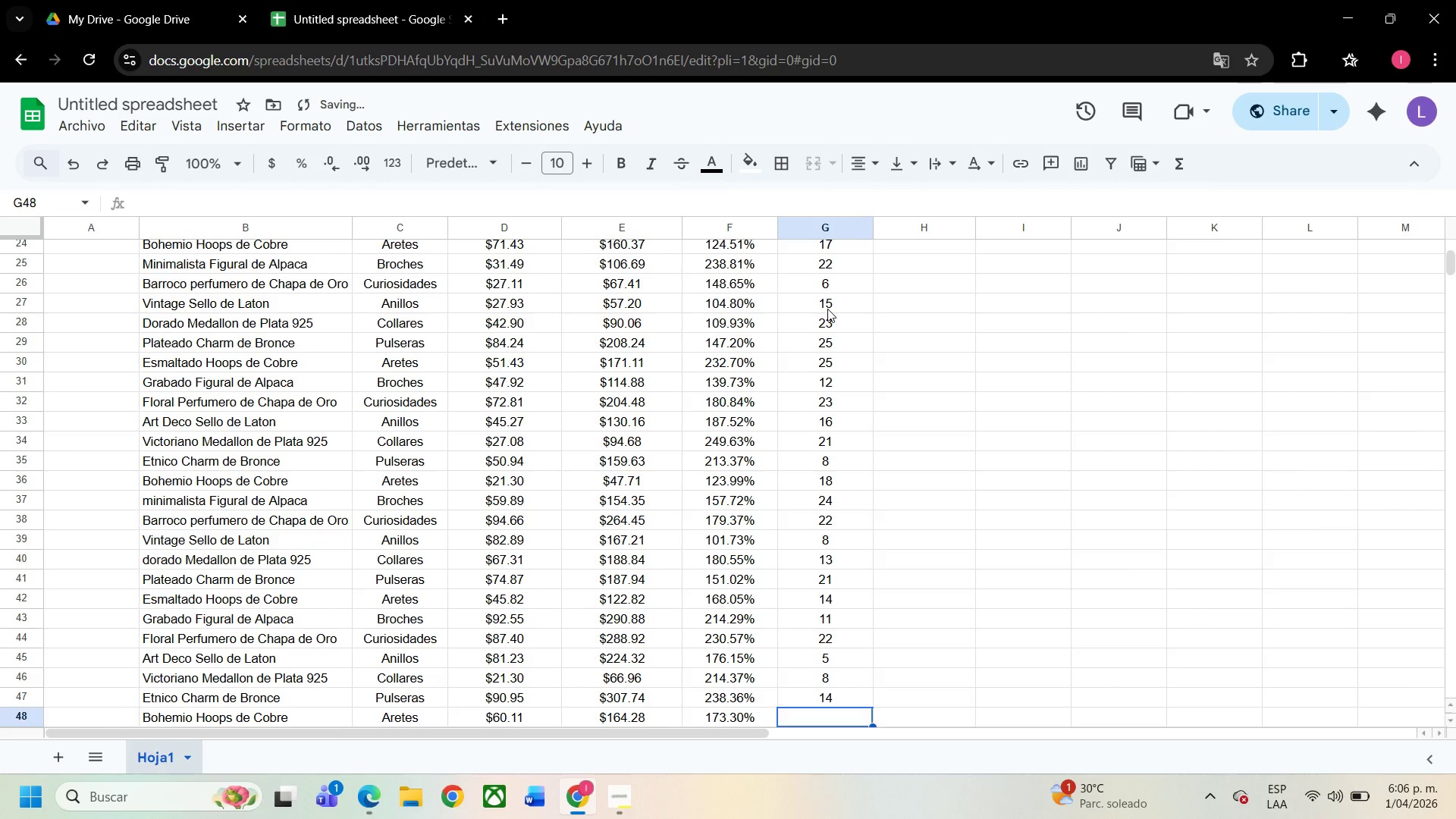 
key(Numpad2)
 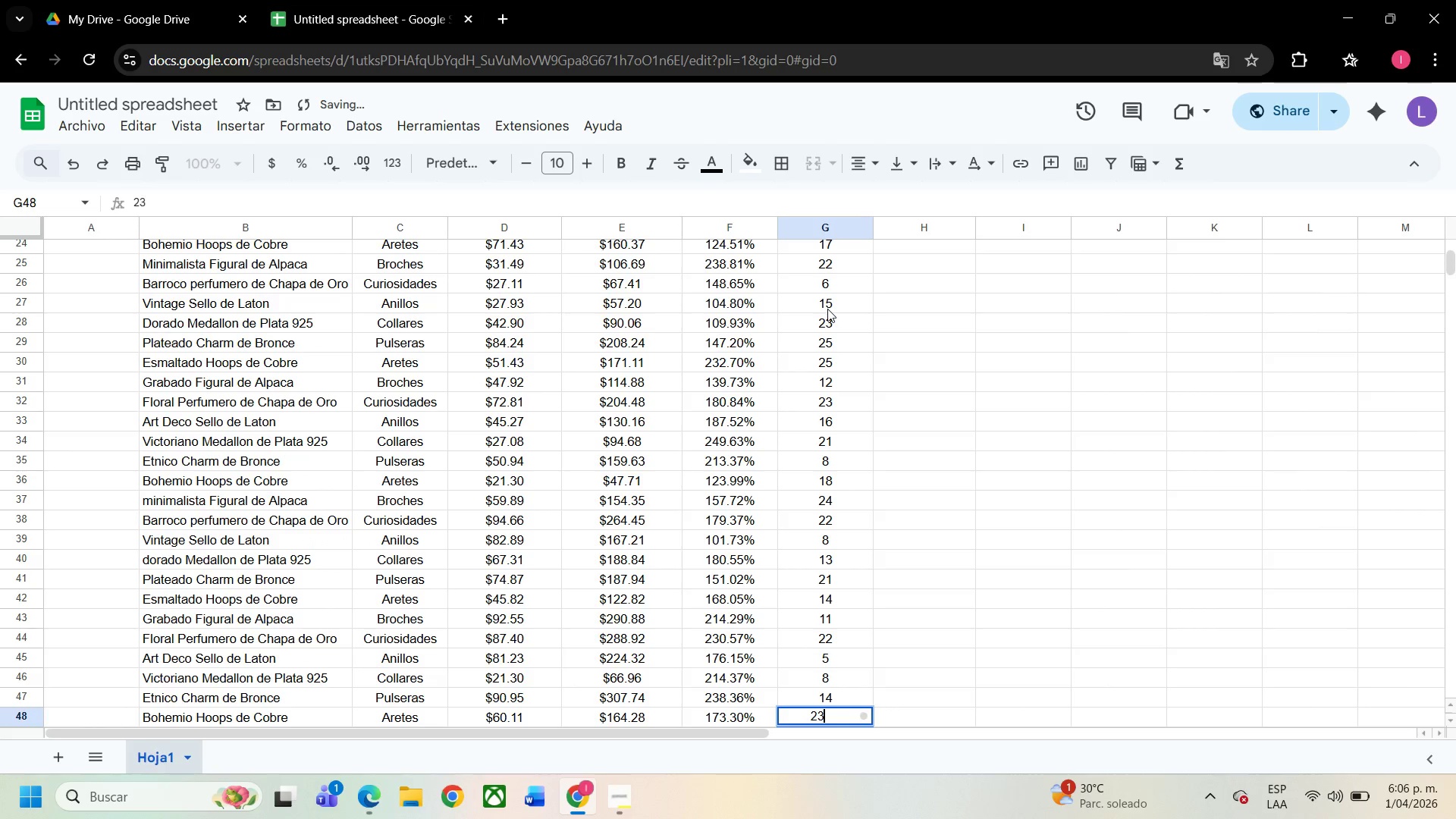 
key(Numpad3)
 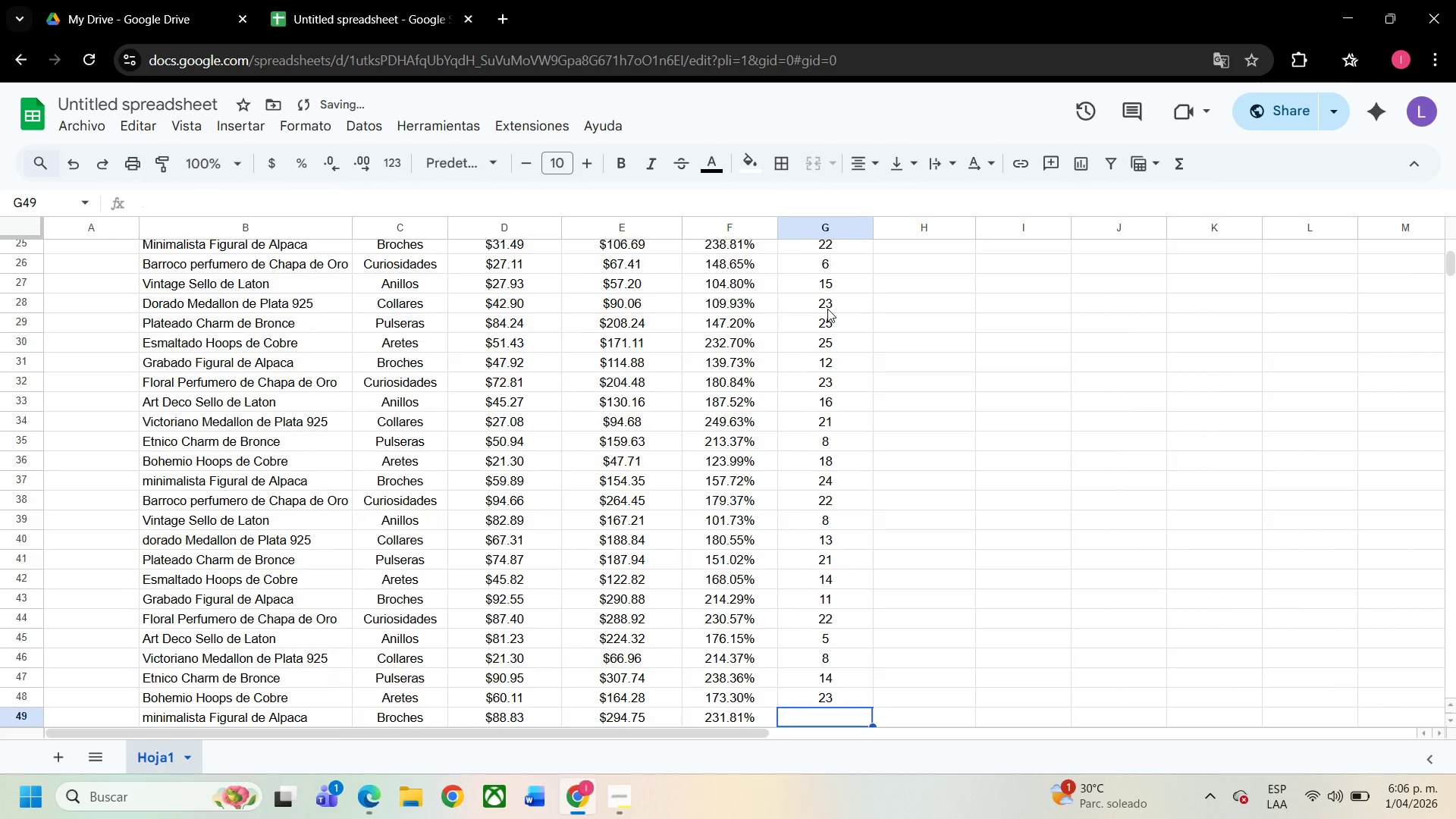 
key(NumpadEnter)
 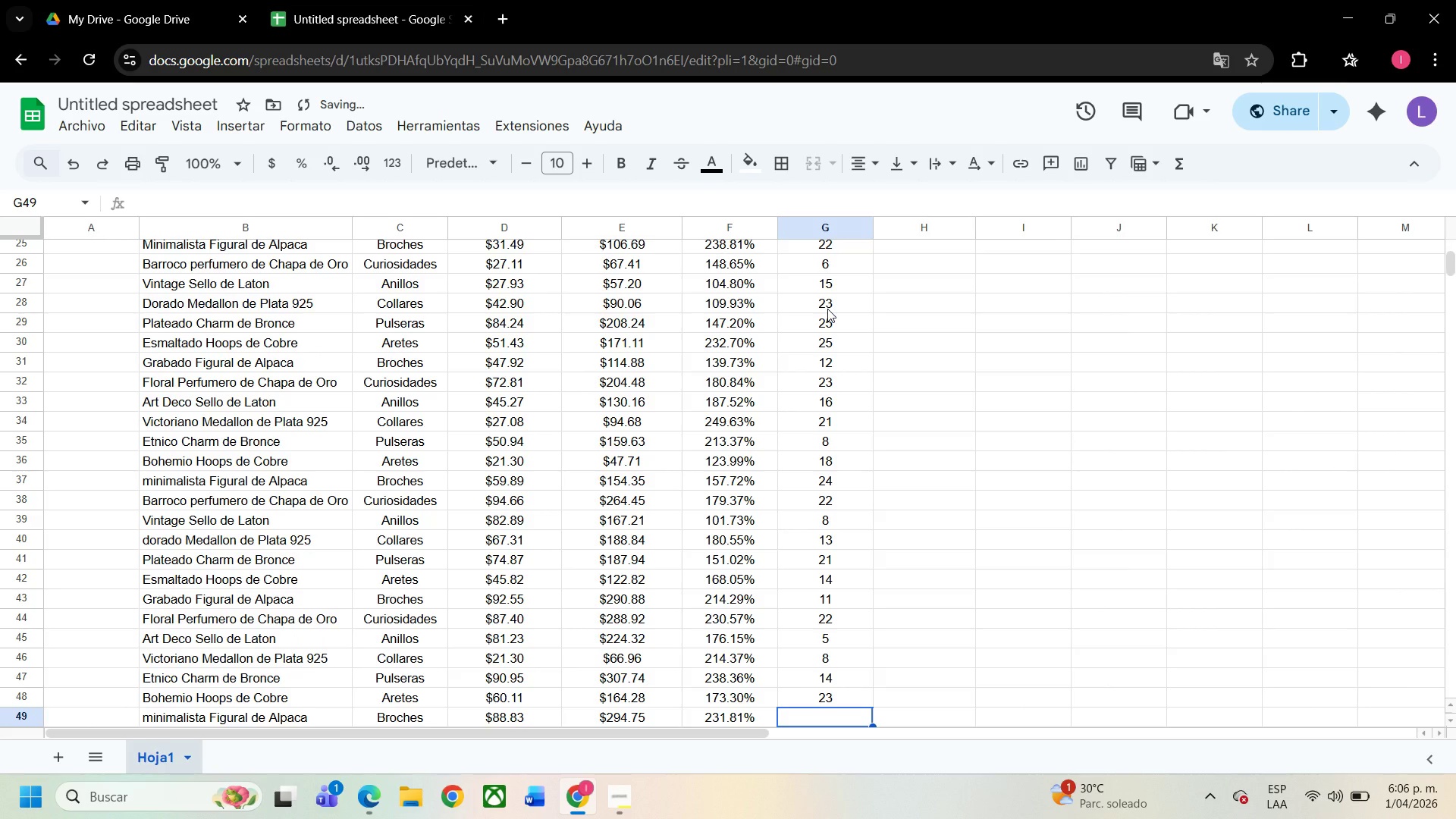 
key(Numpad2)
 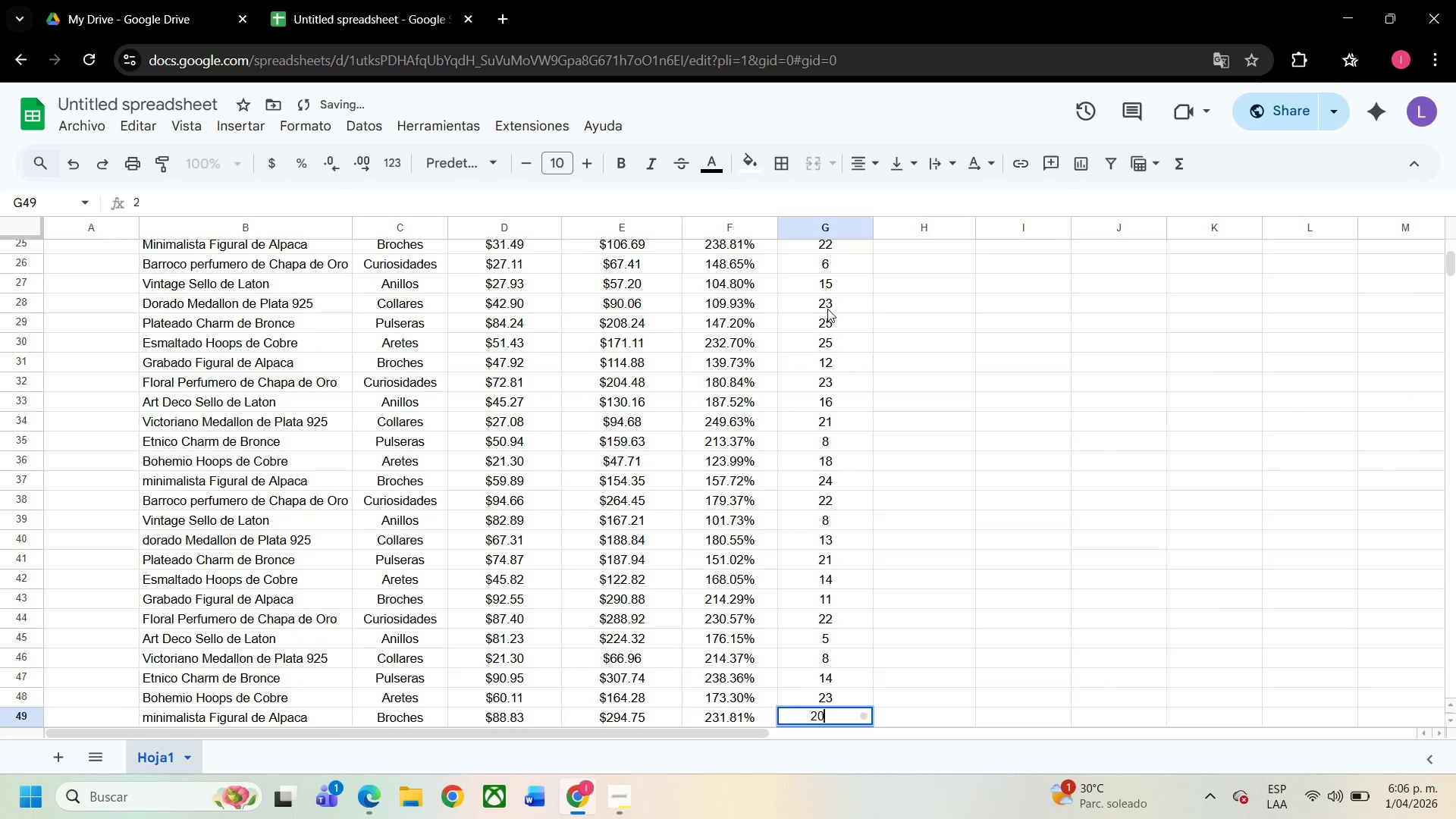 
key(Numpad0)
 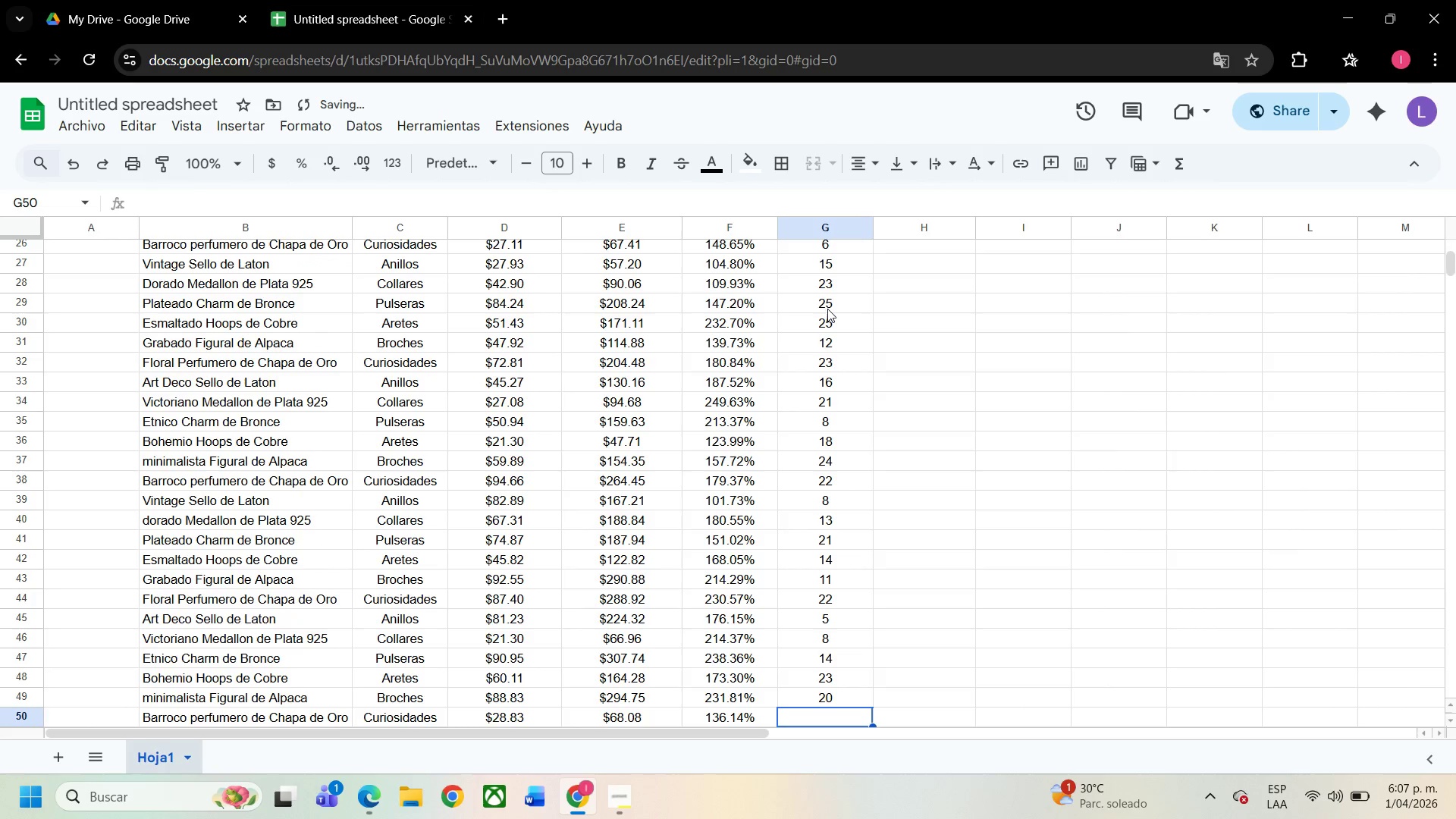 
key(NumpadEnter)
 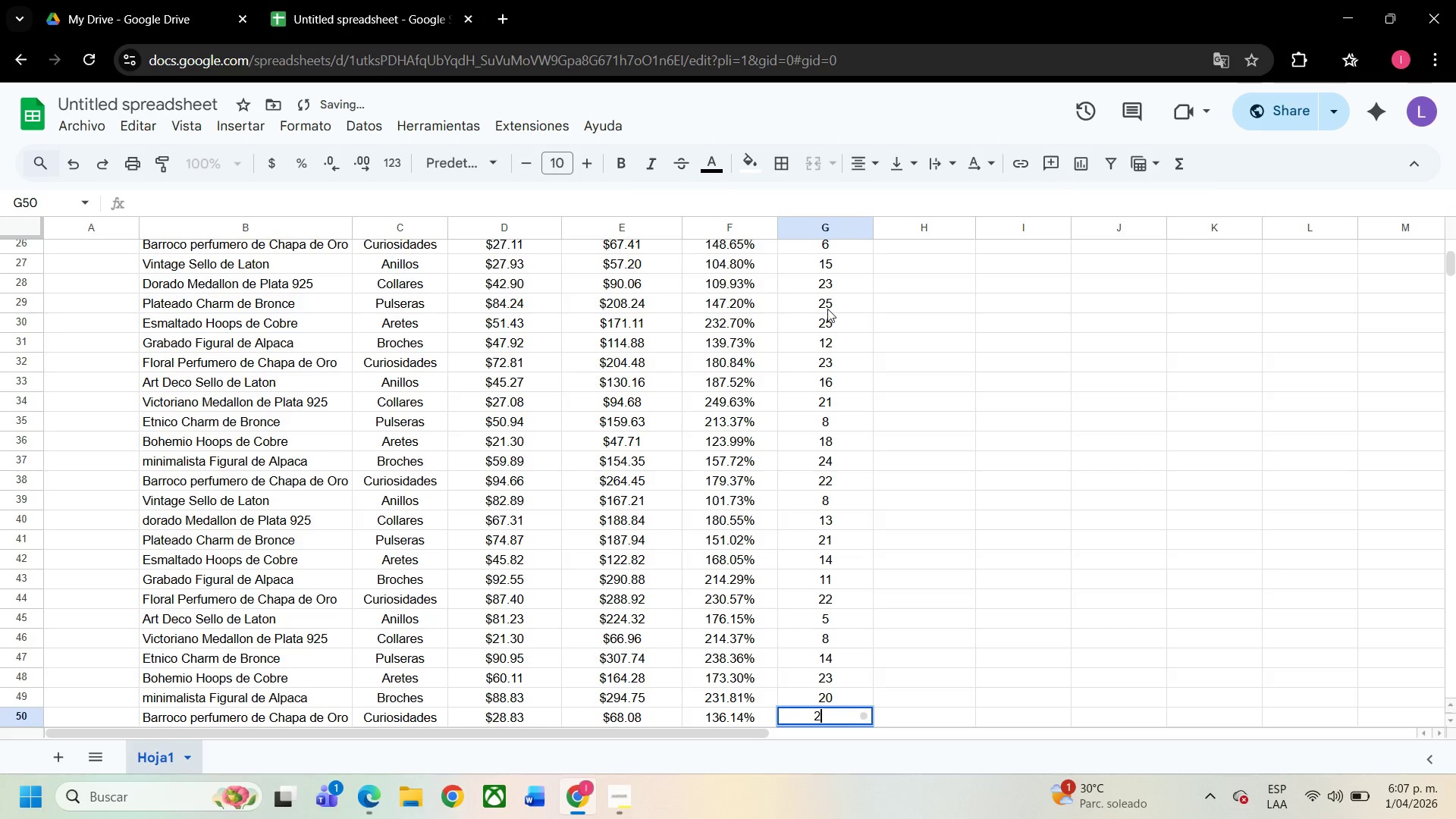 
key(Numpad2)
 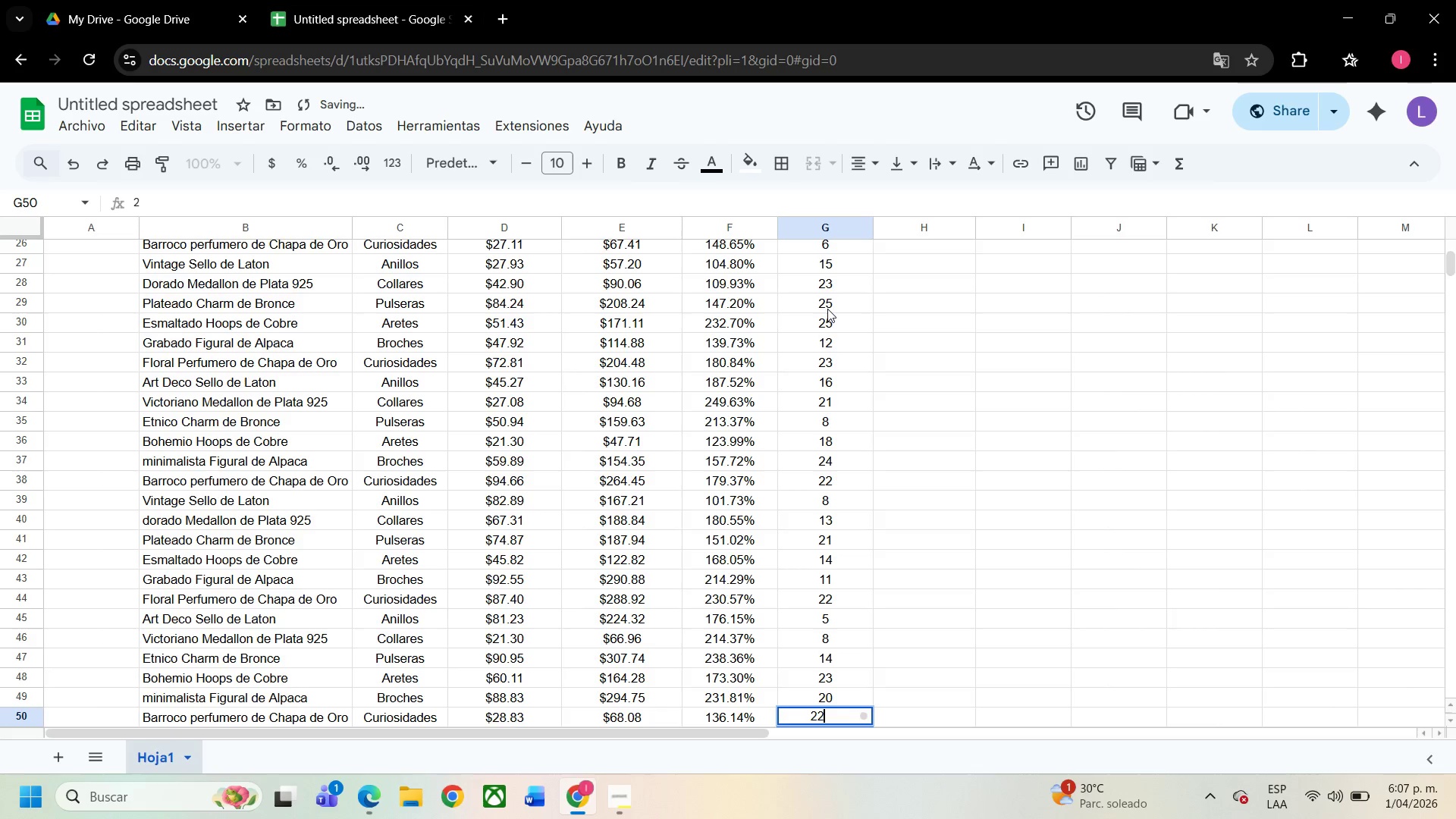 
key(Numpad2)
 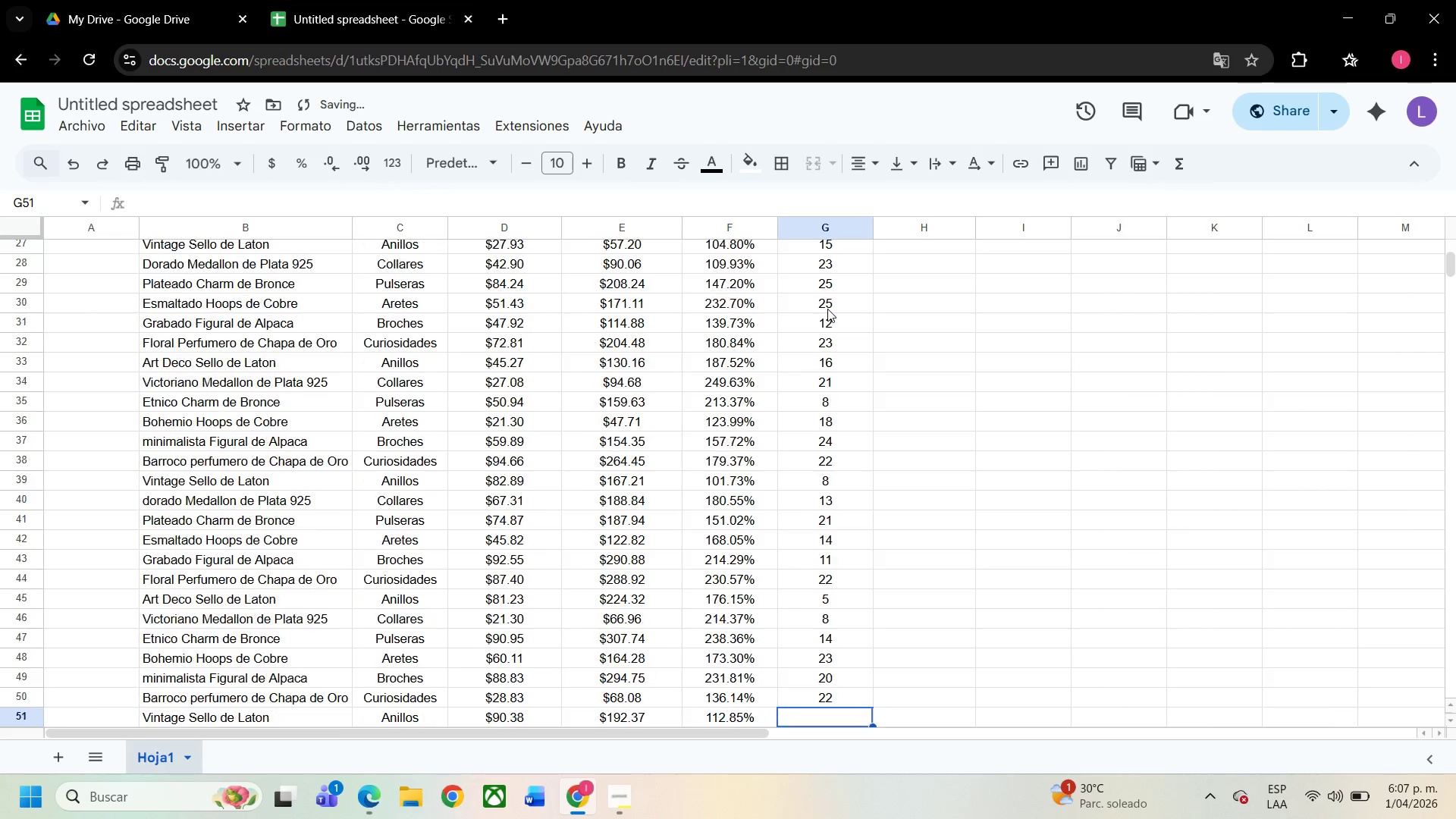 
key(NumpadEnter)
 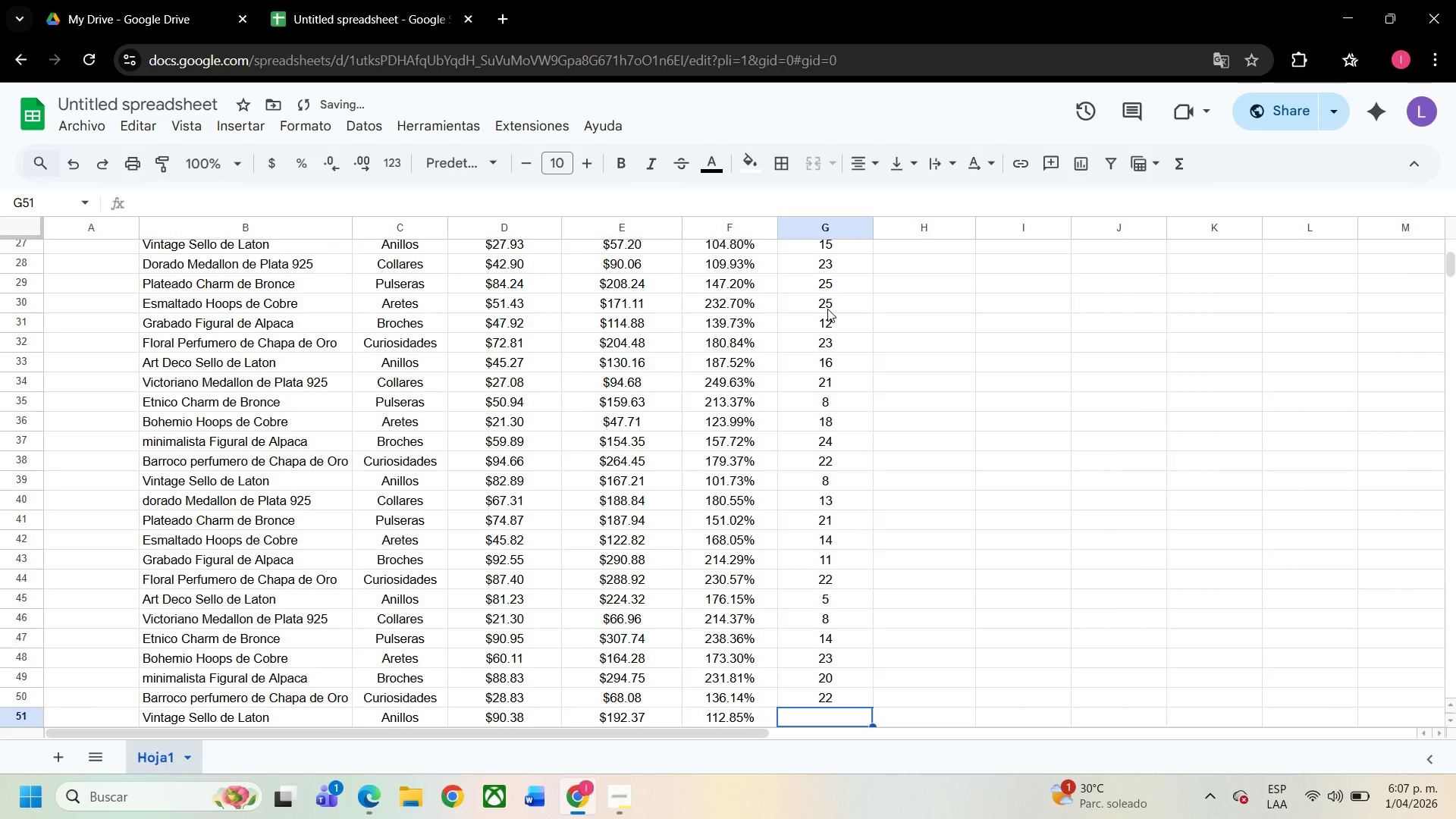 
key(ArrowDown)
 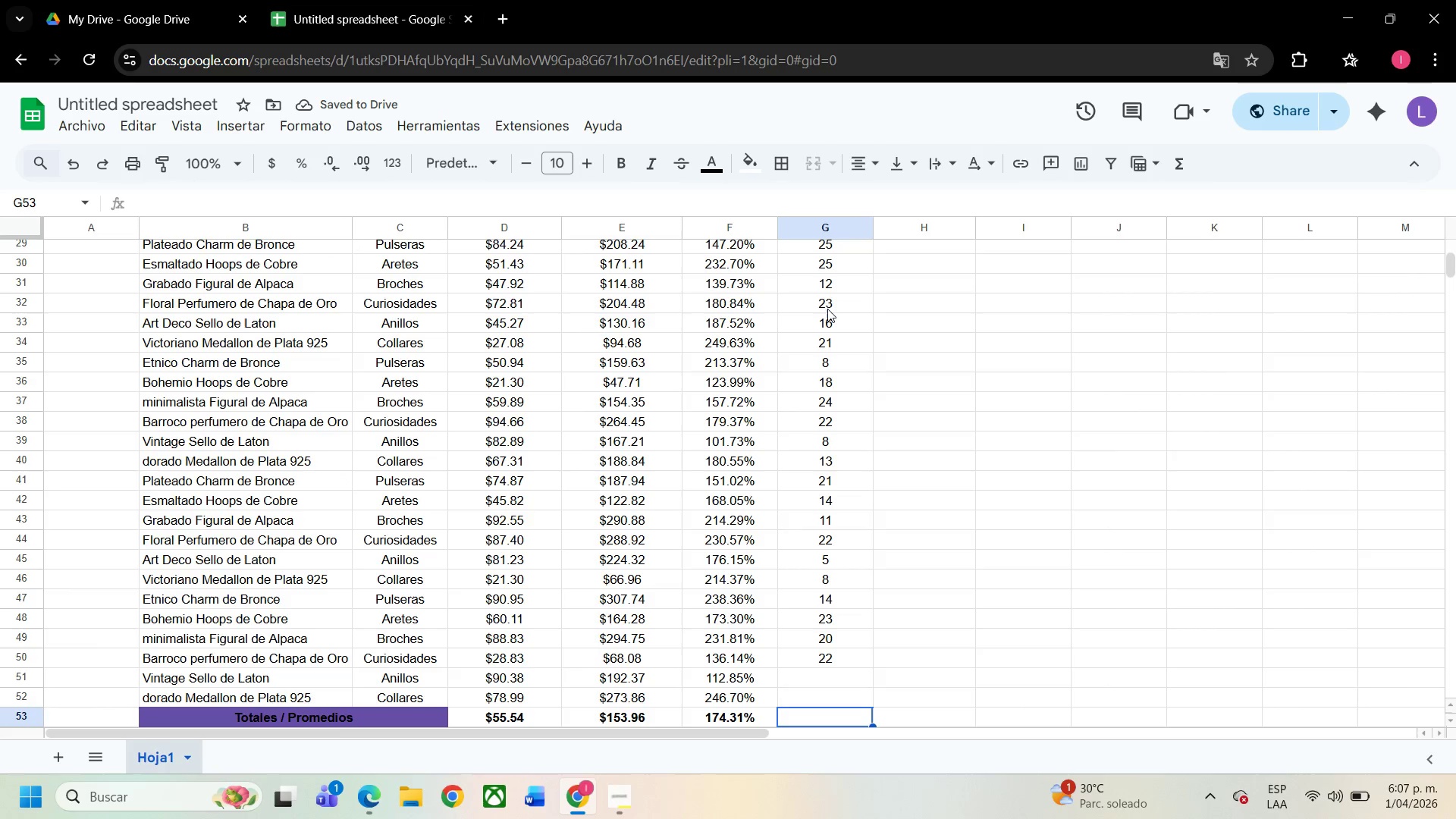 
key(ArrowDown)
 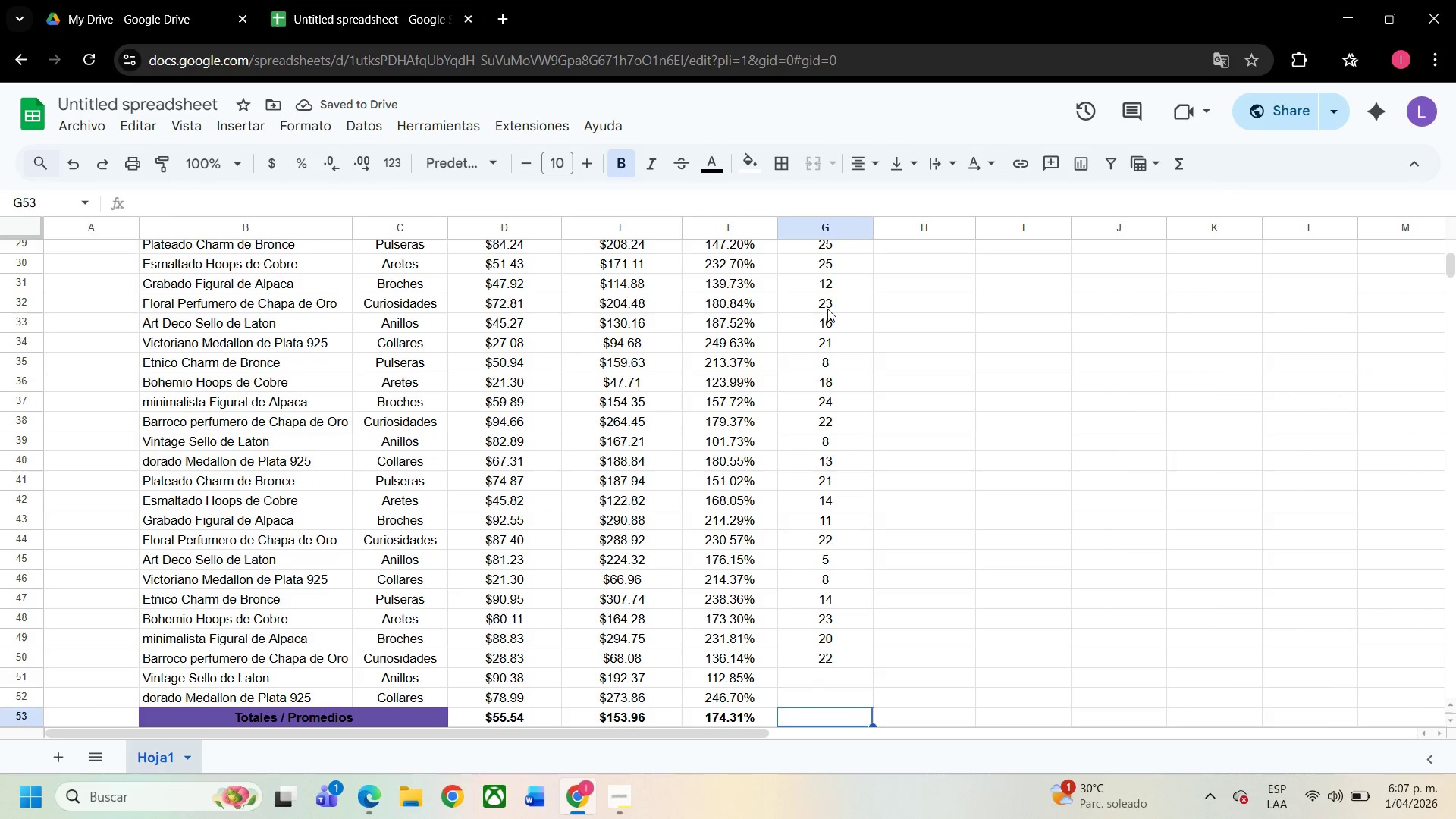 
key(ArrowUp)
 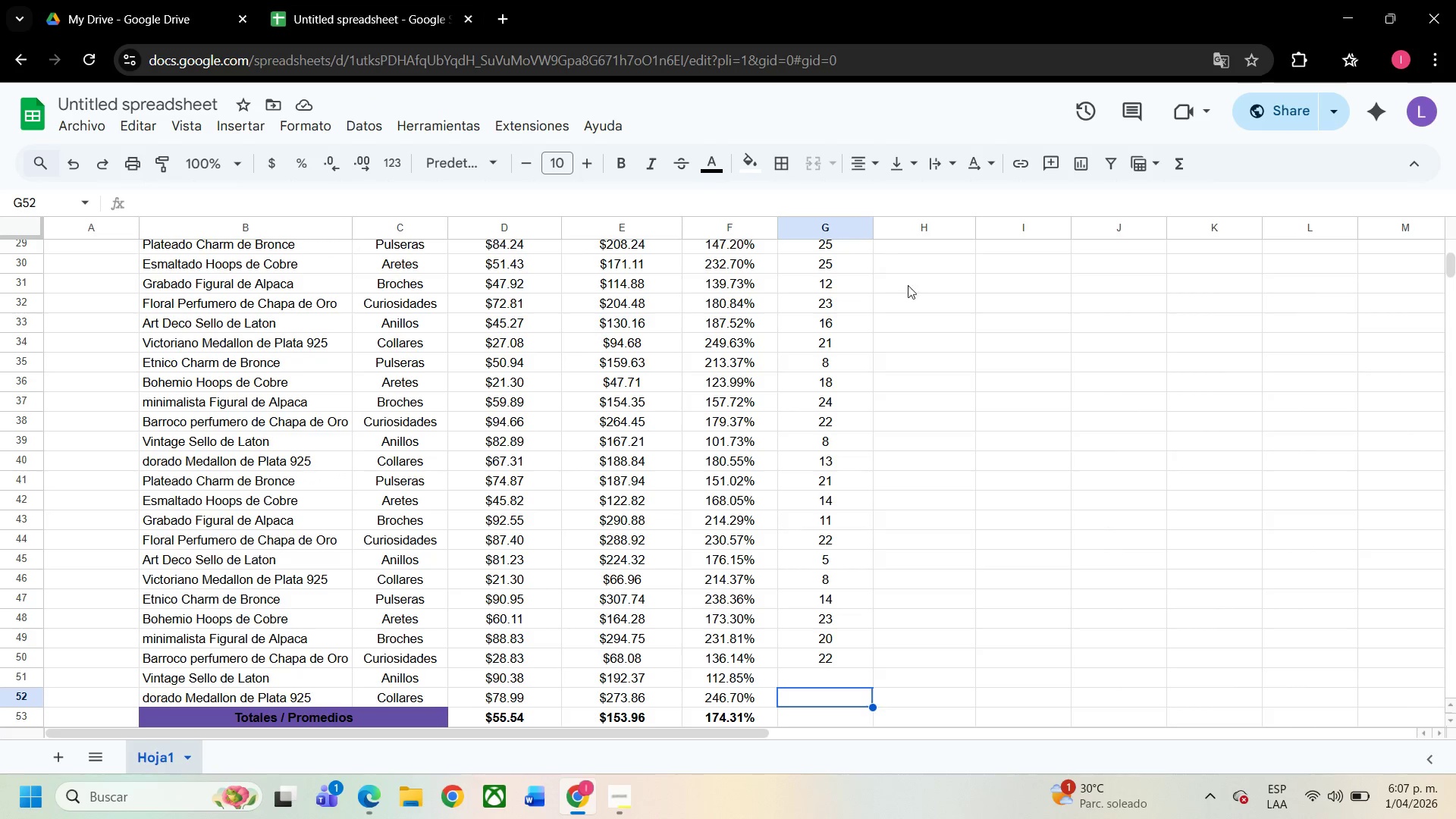 
scroll: coordinate [880, 421], scroll_direction: none, amount: 0.0
 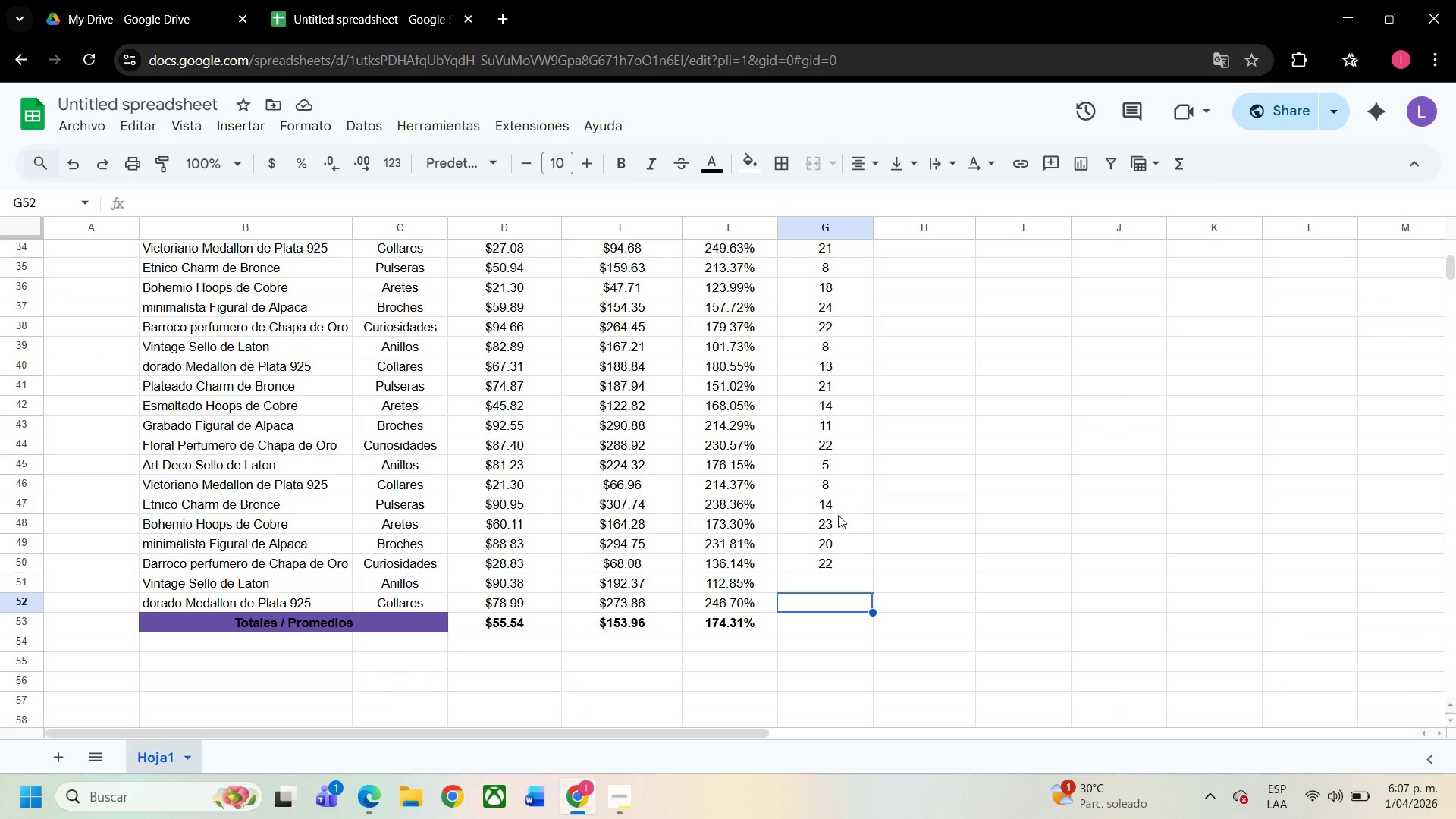 
left_click([809, 626])
 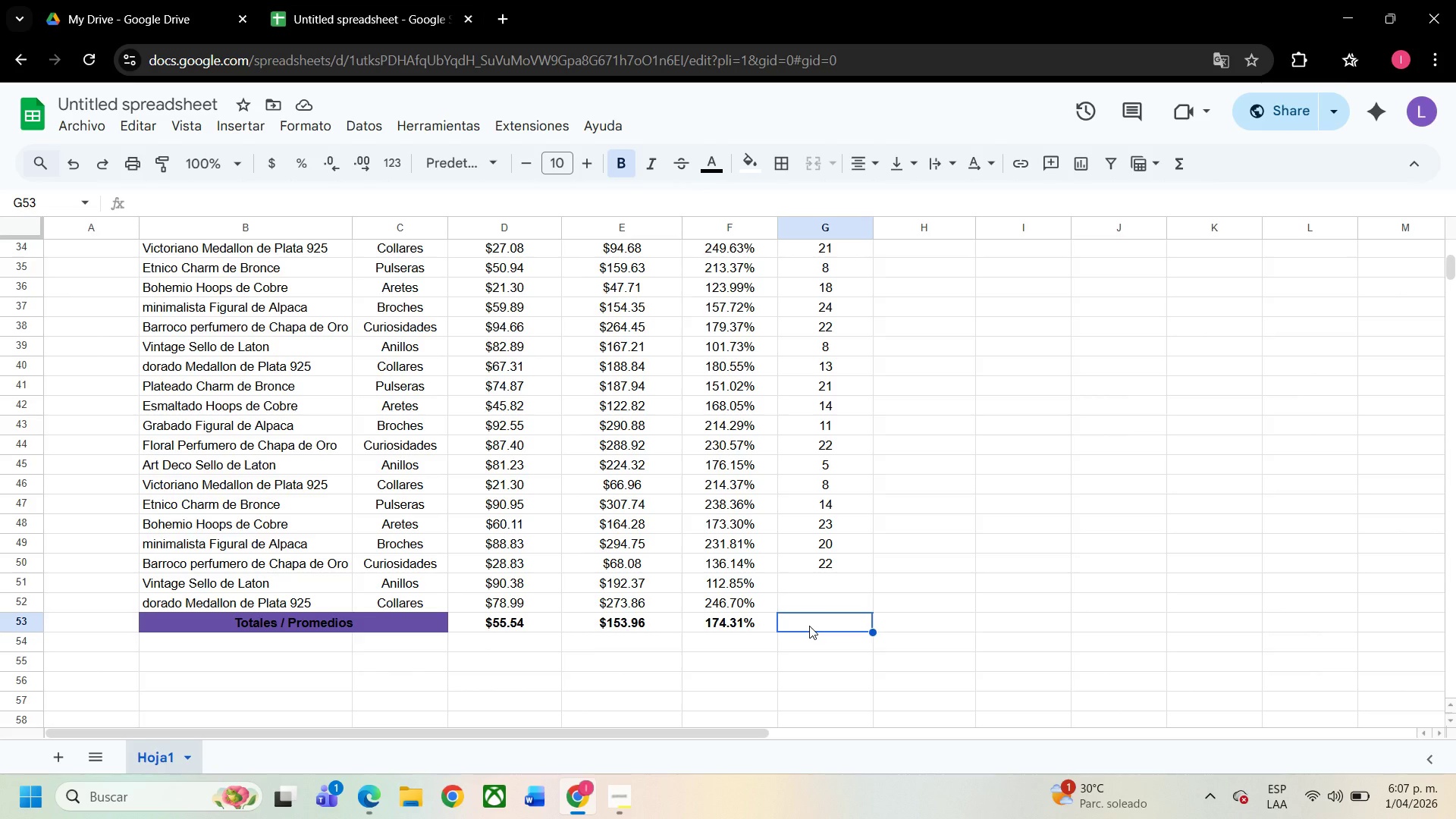 
wait(5.92)
 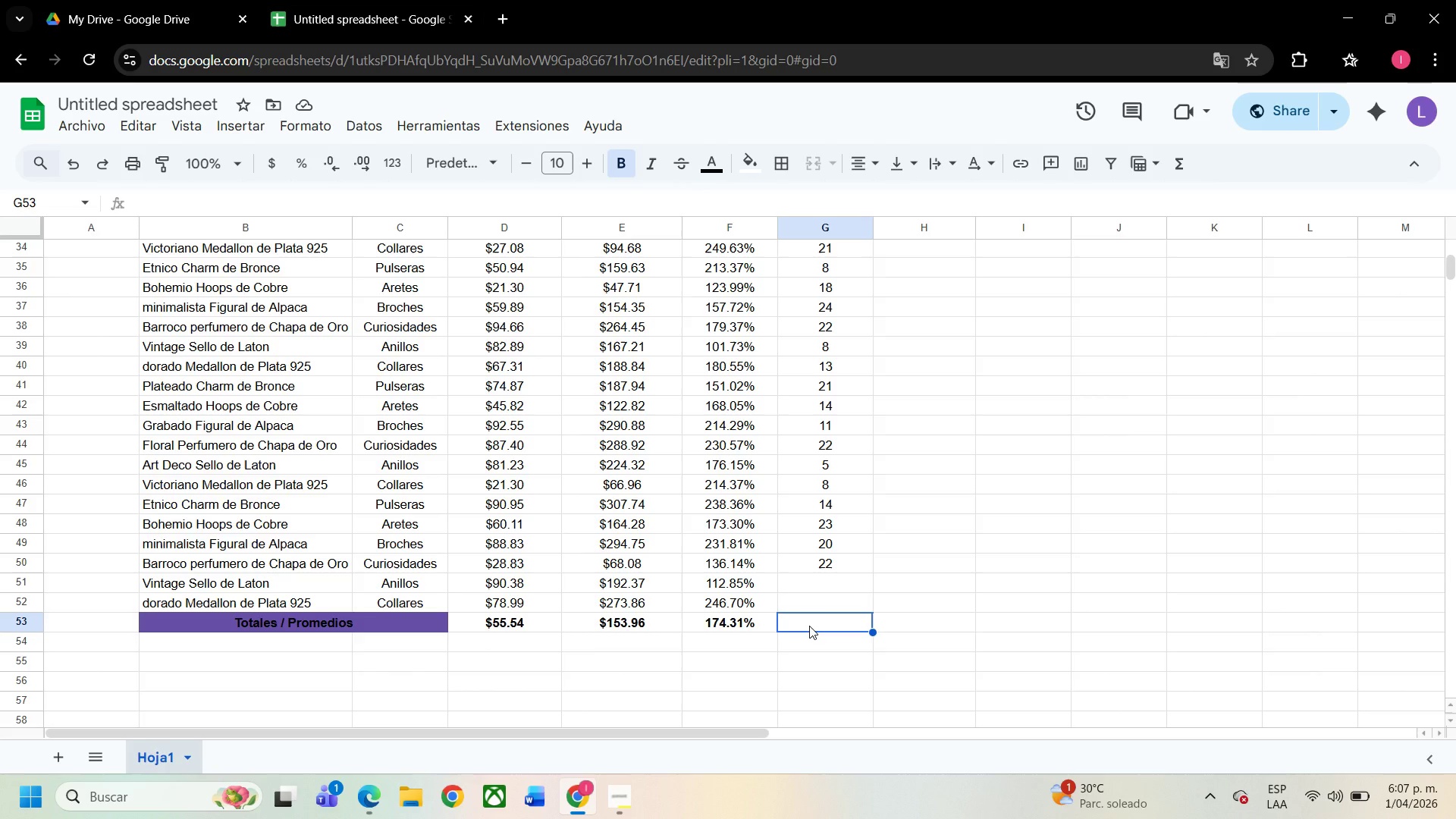 
left_click([1175, 168])
 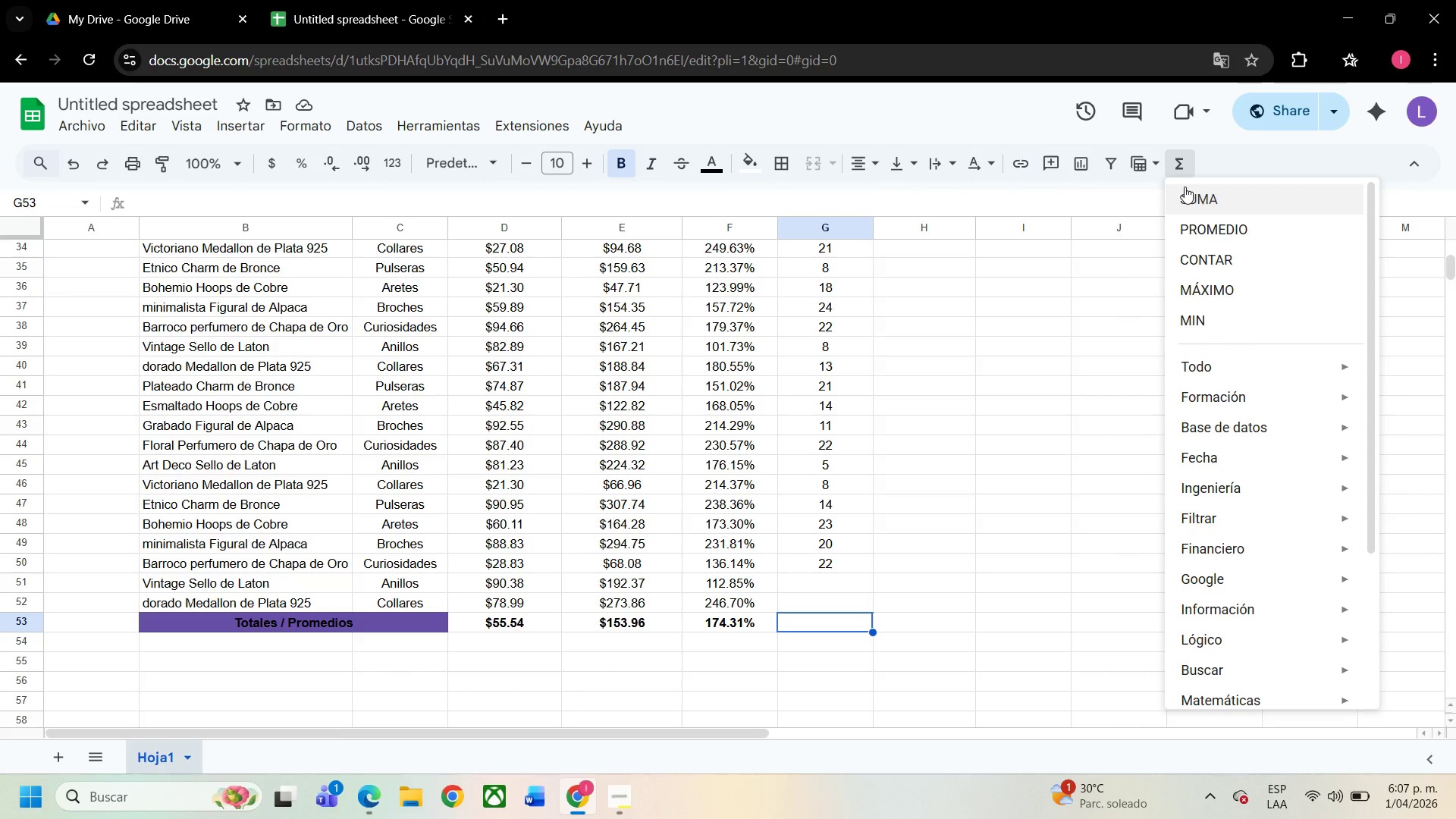 
left_click([1188, 191])
 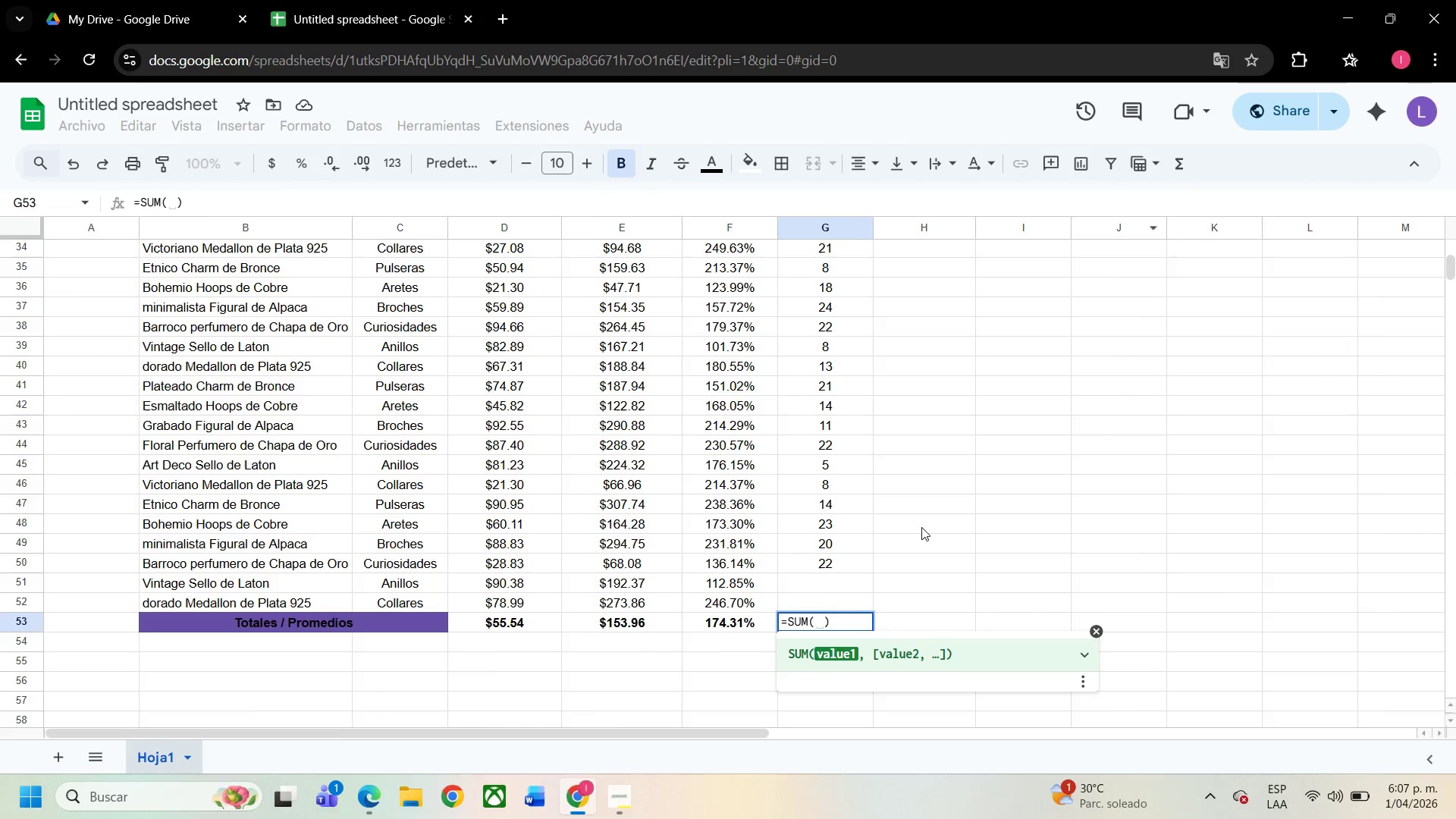 
scroll: coordinate [871, 460], scroll_direction: up, amount: 11.0
 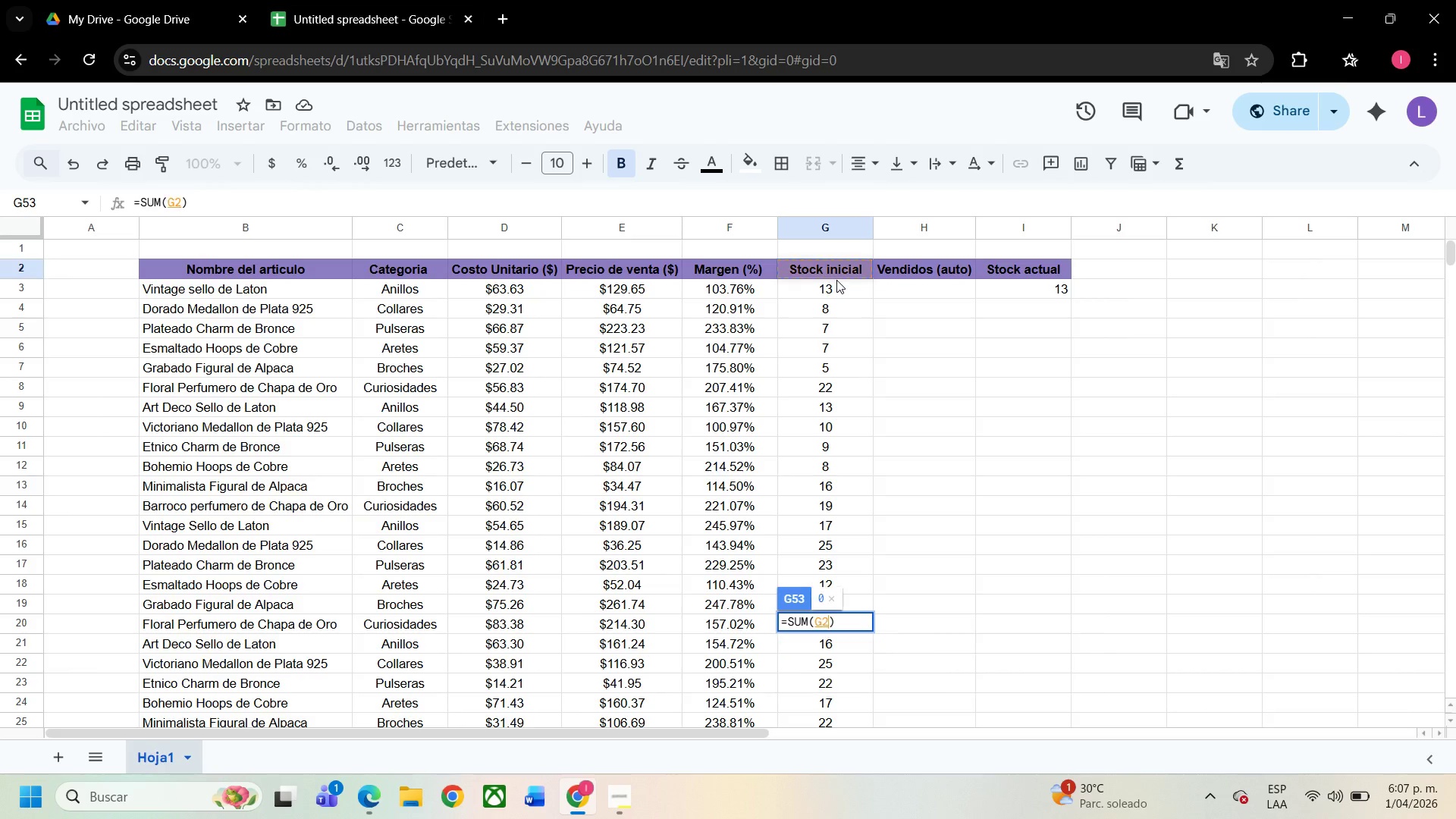 
left_click([836, 280])
 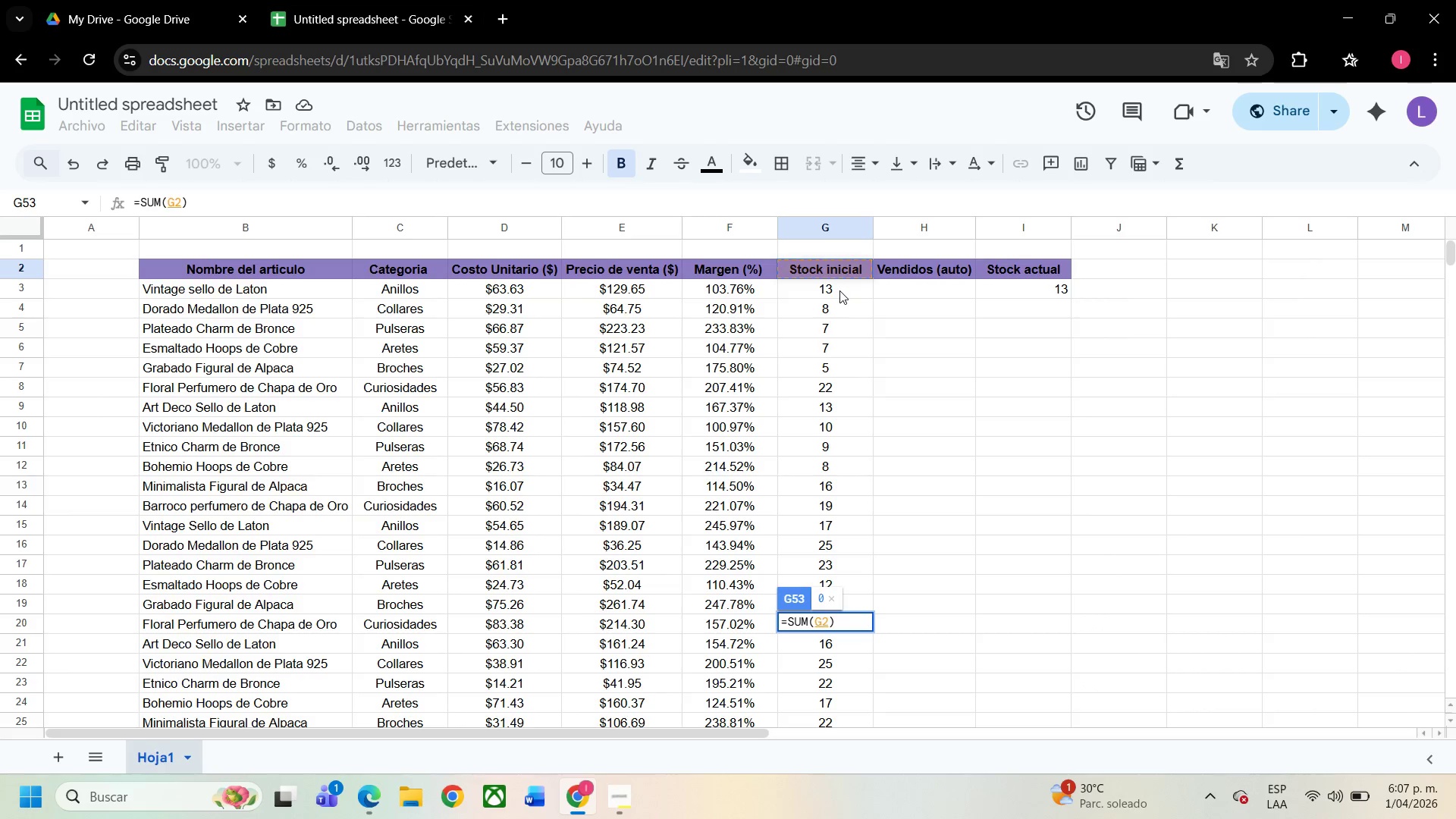 
left_click([839, 290])
 